 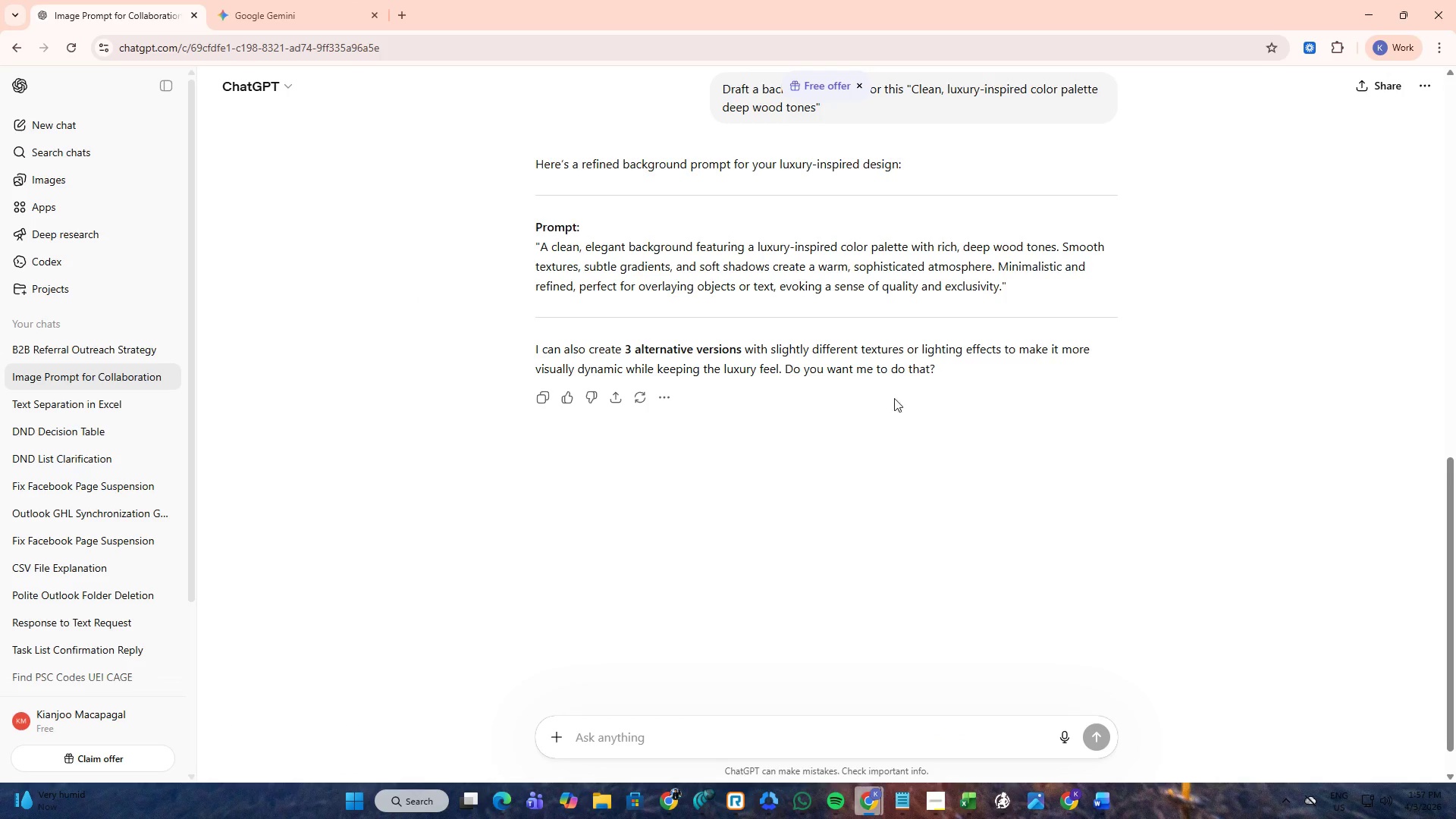 
left_click([909, 731])
 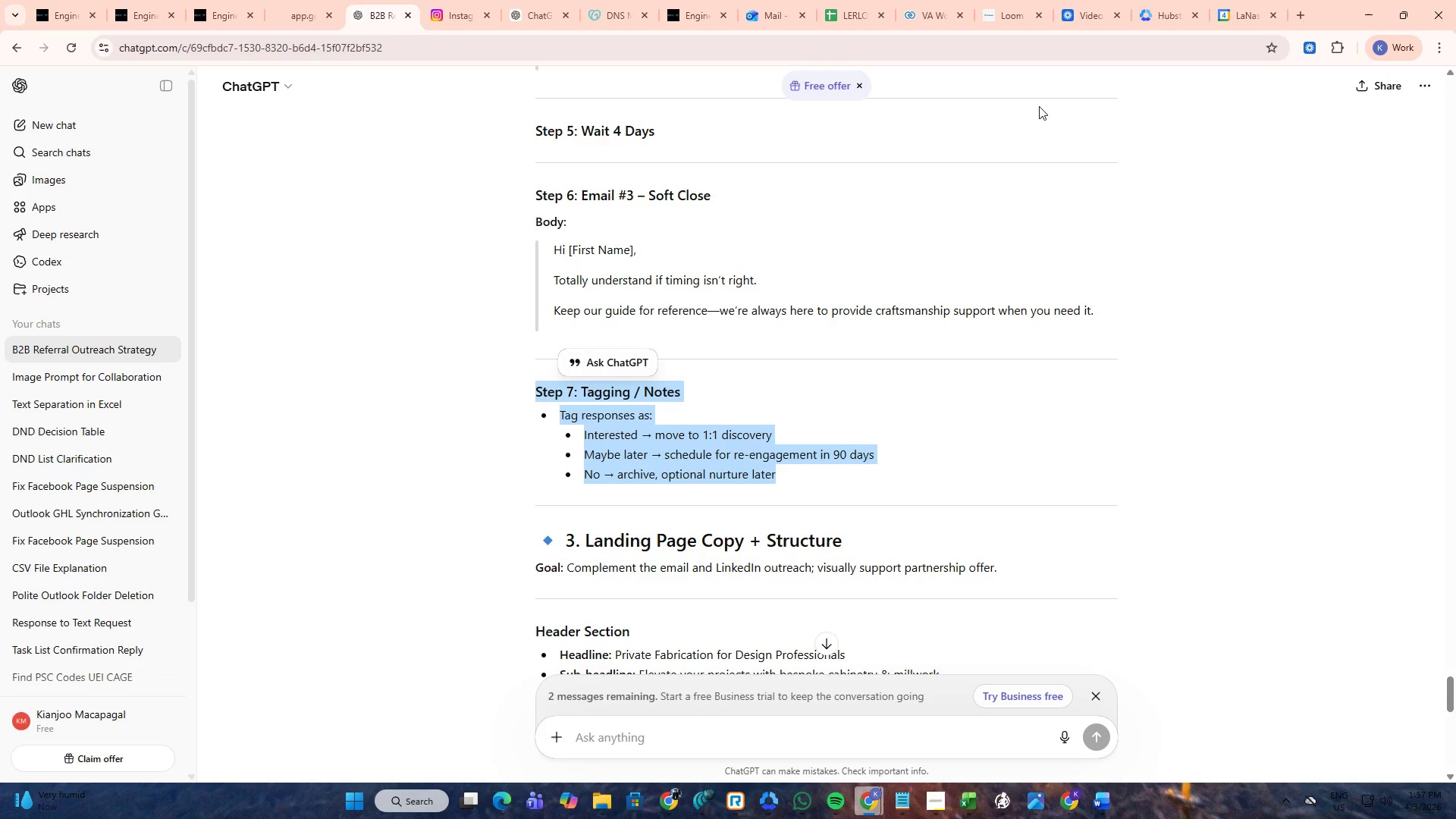 
left_click([1071, 0])
 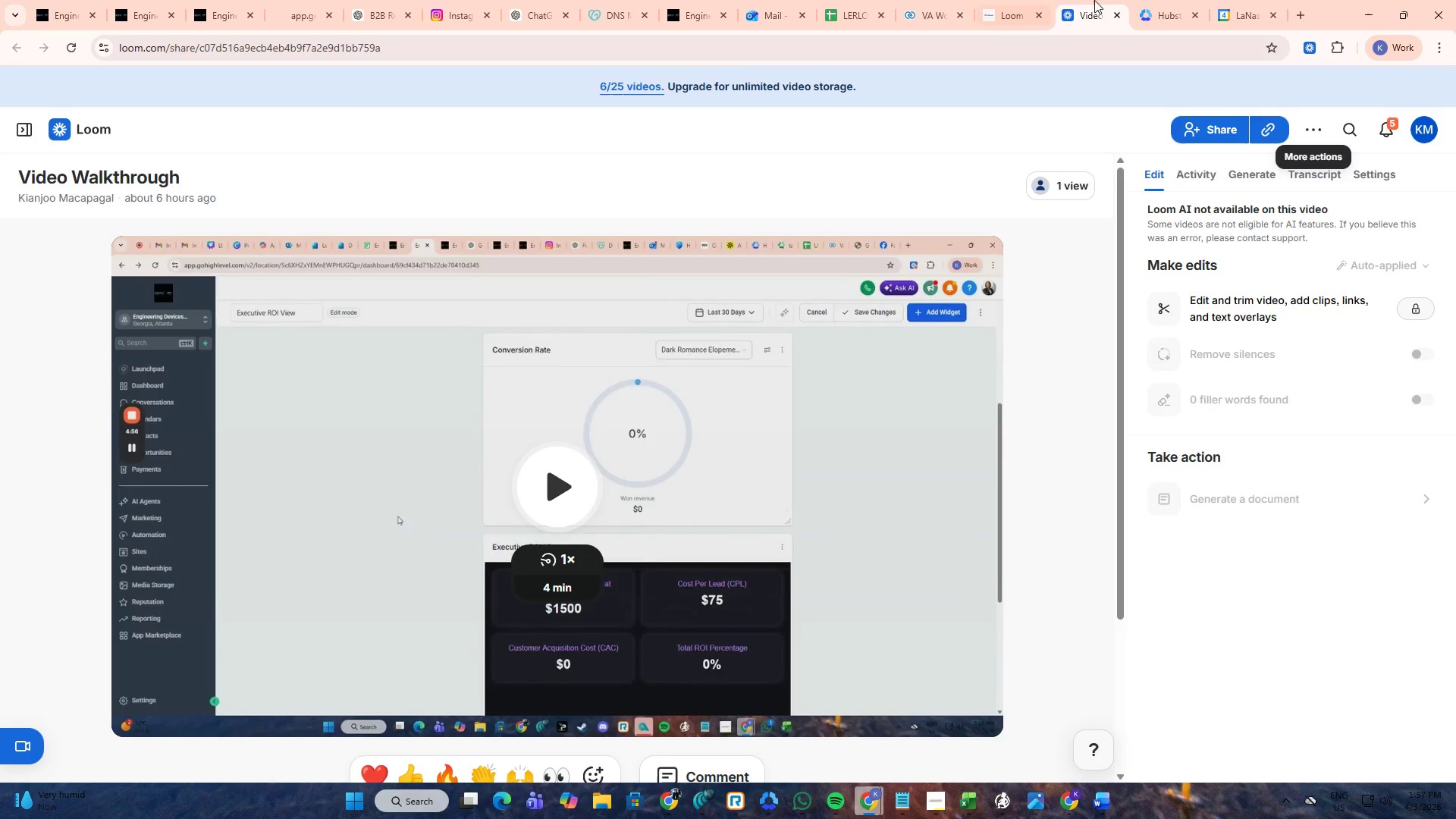 
left_click([1142, 0])
 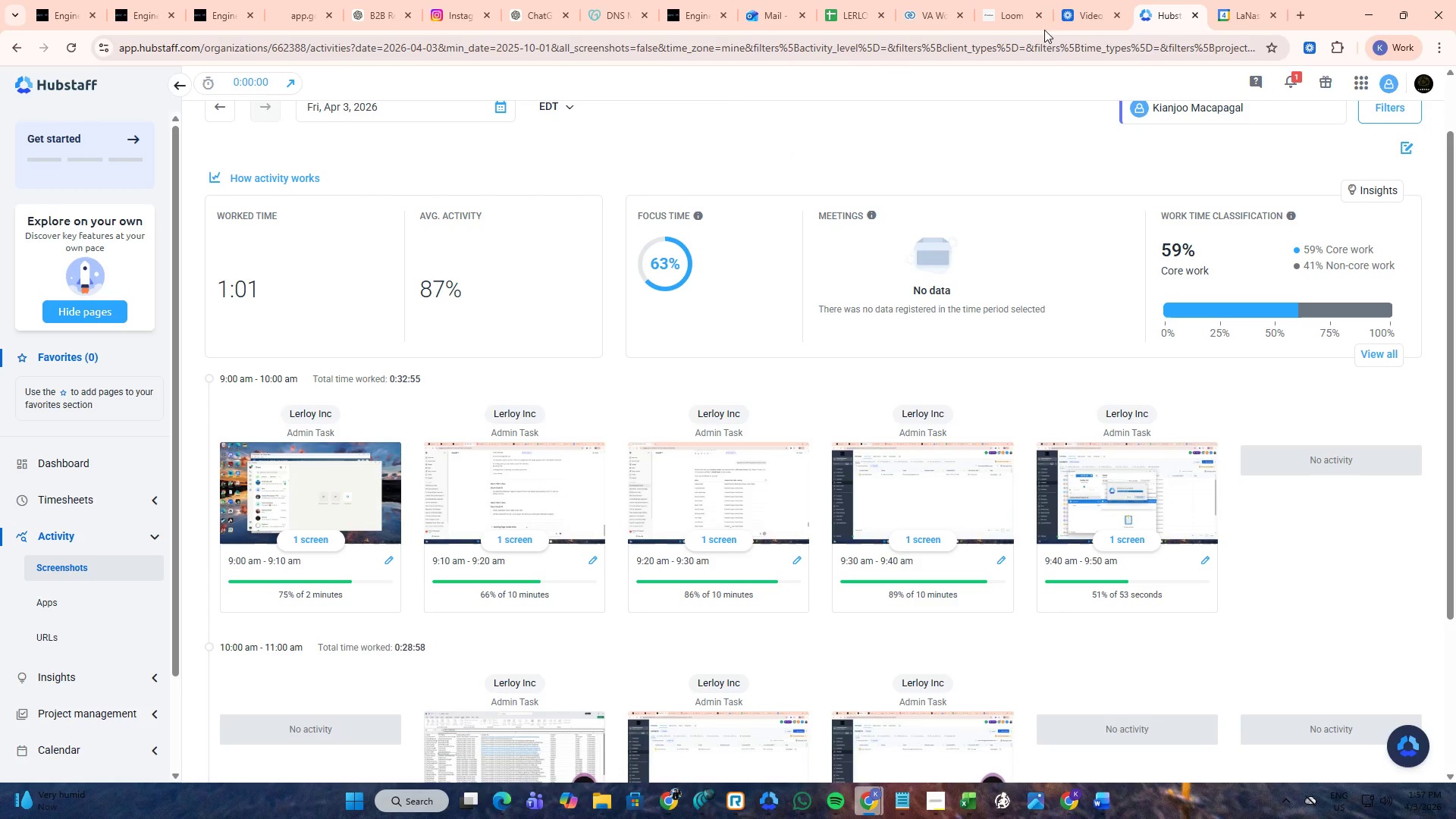 
left_click([1221, 0])
 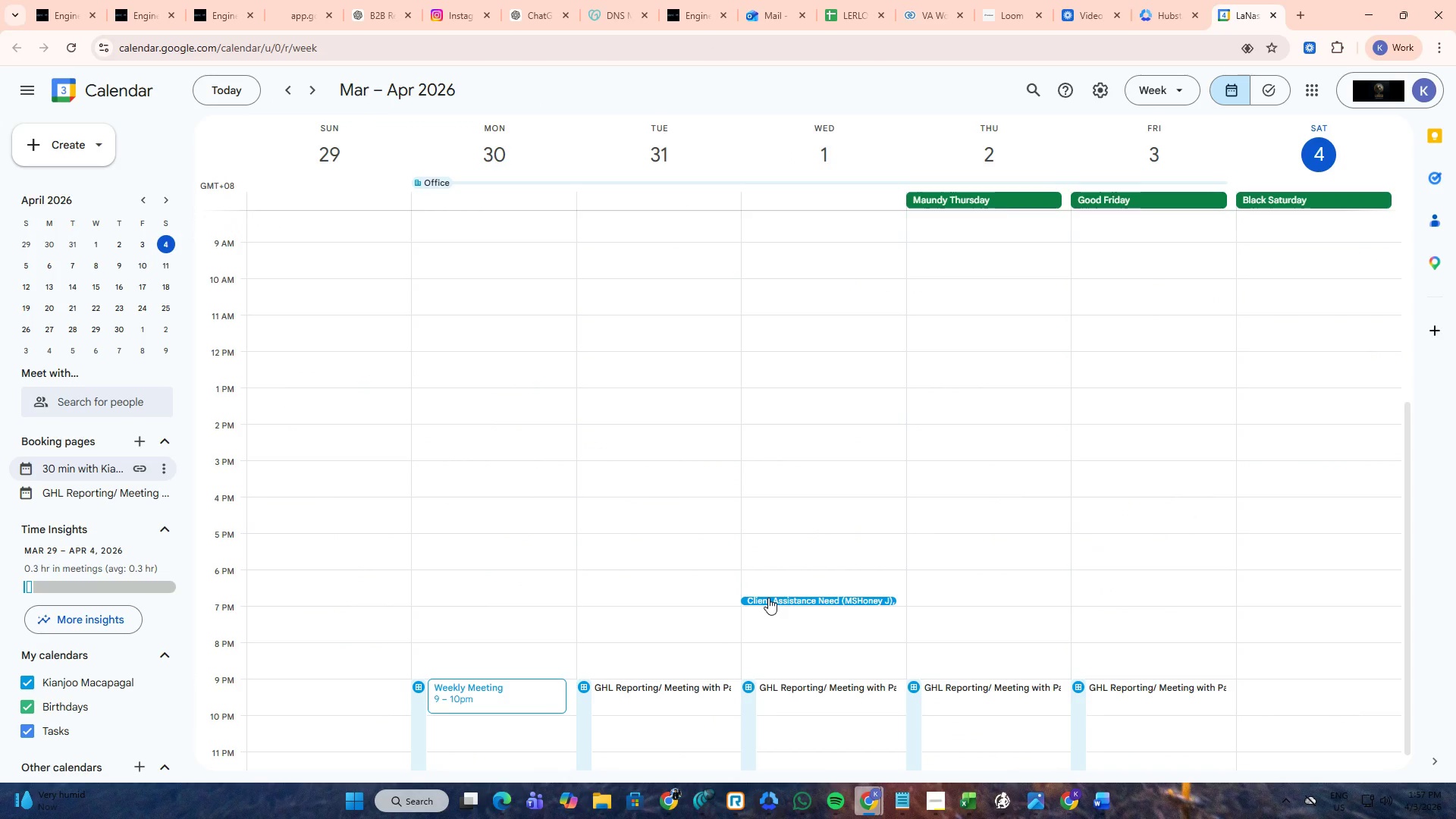 
wait(7.21)
 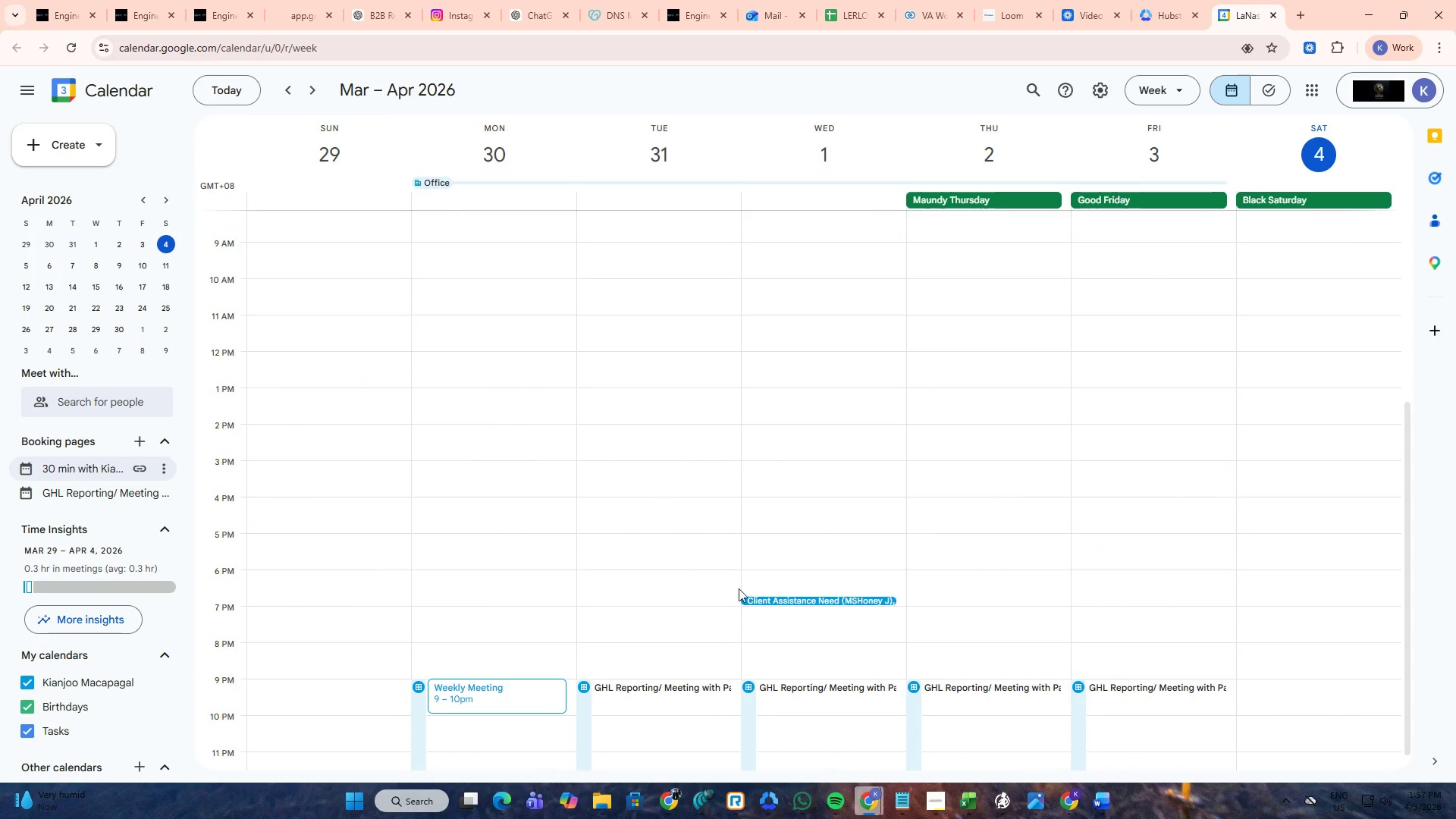 
mouse_move([670, 800])
 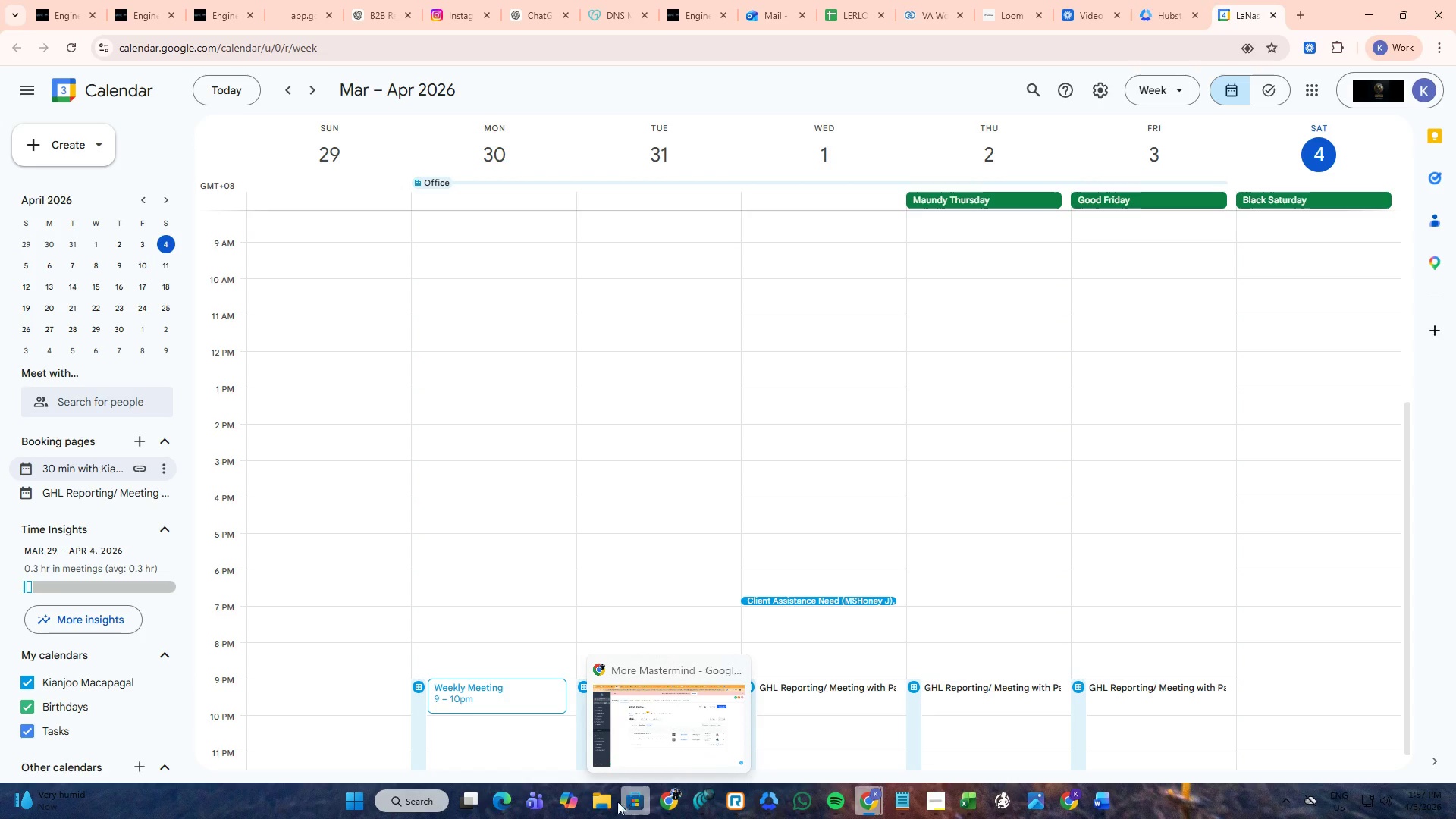 
mouse_move([635, 795])
 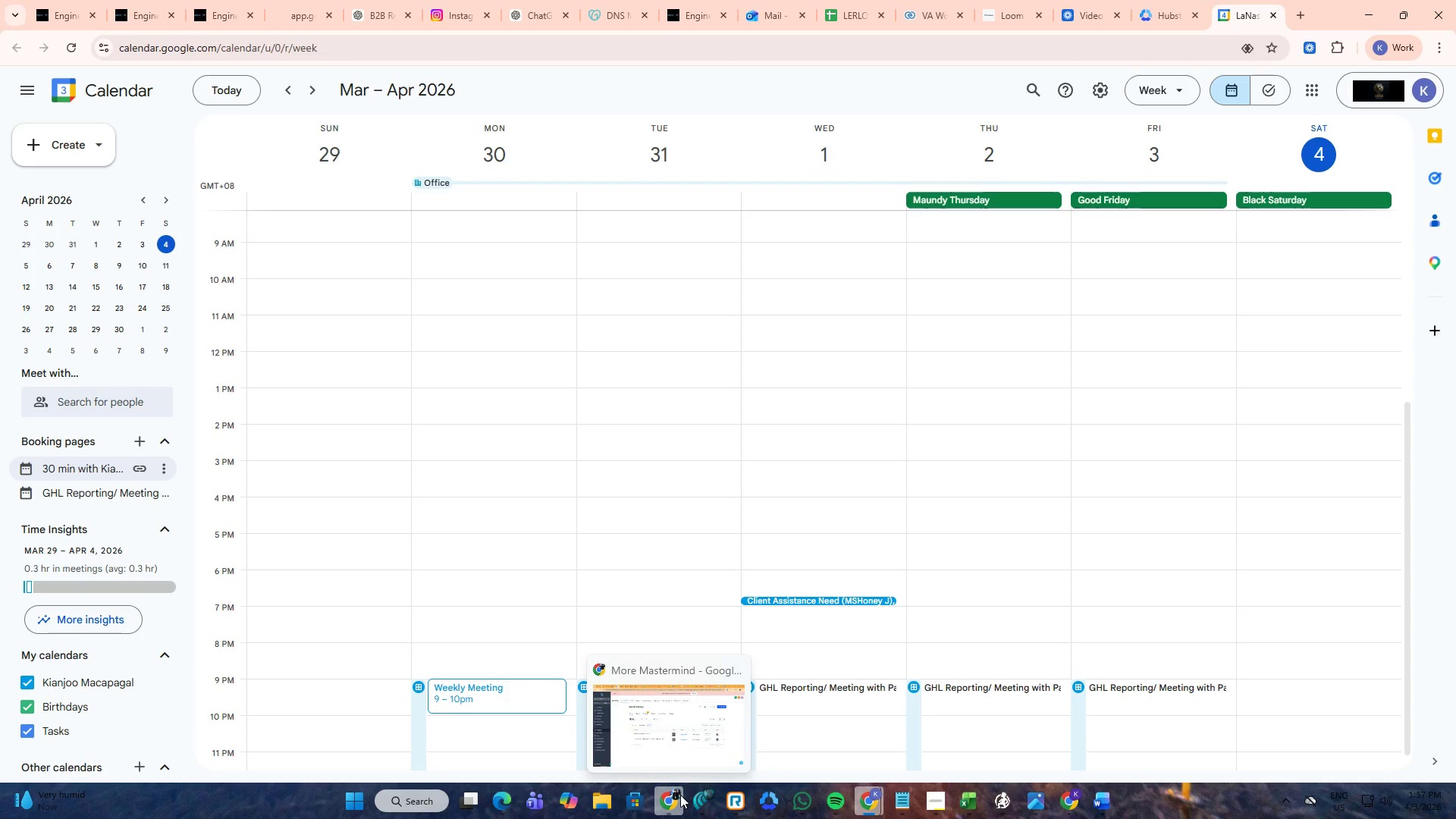 
left_click([680, 795])
 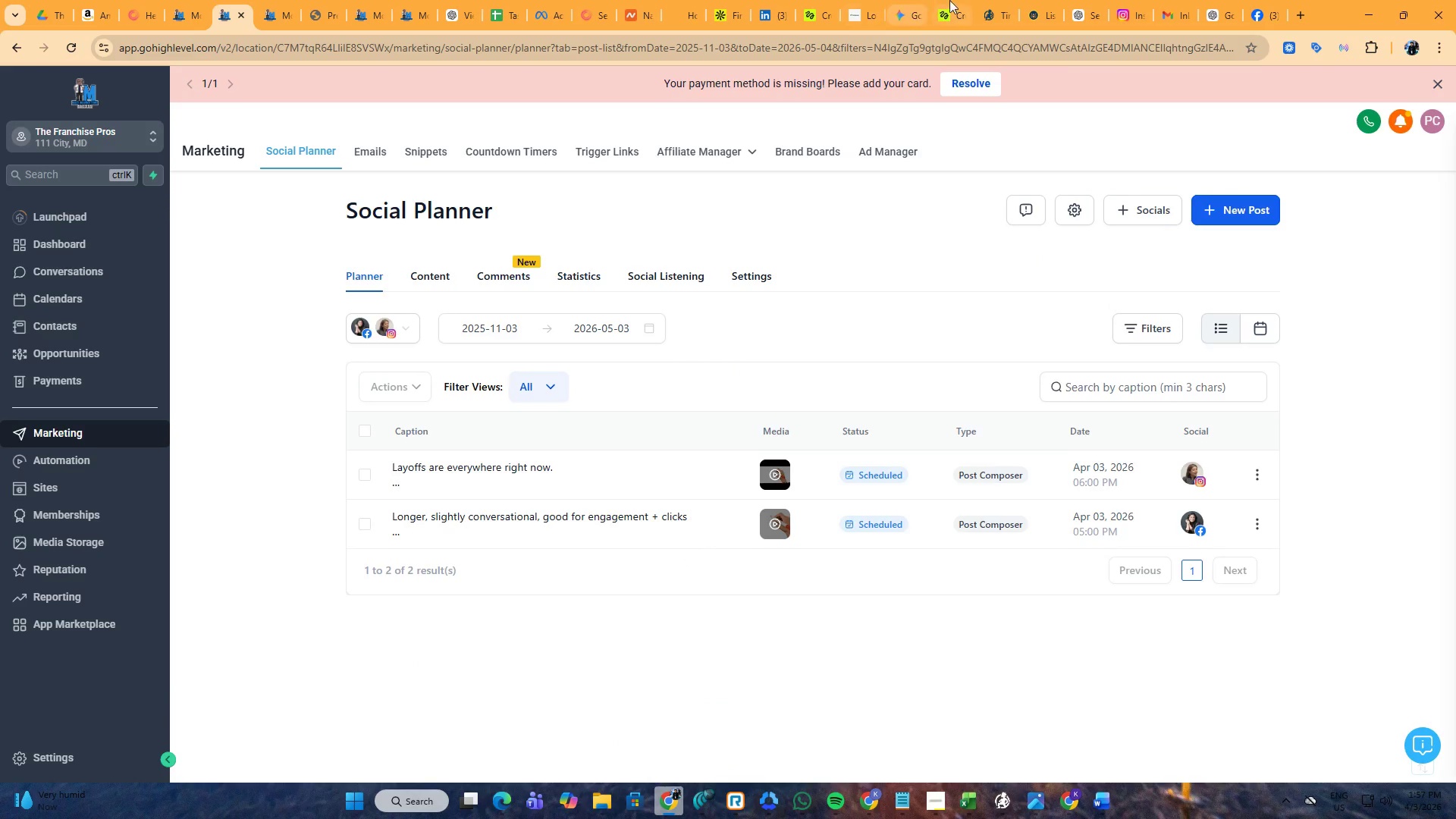 
left_click([993, 0])
 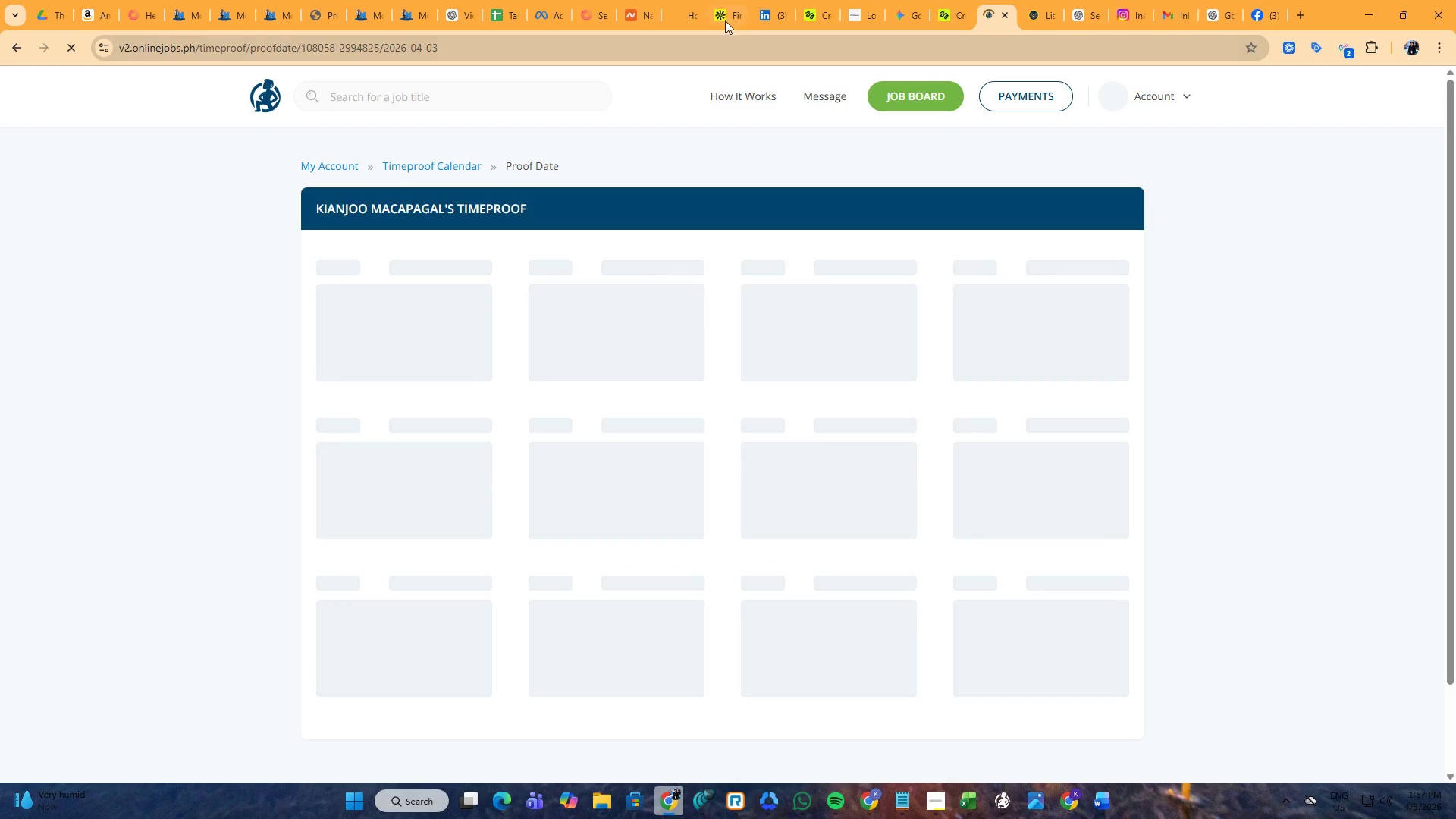 
left_click([517, 0])
 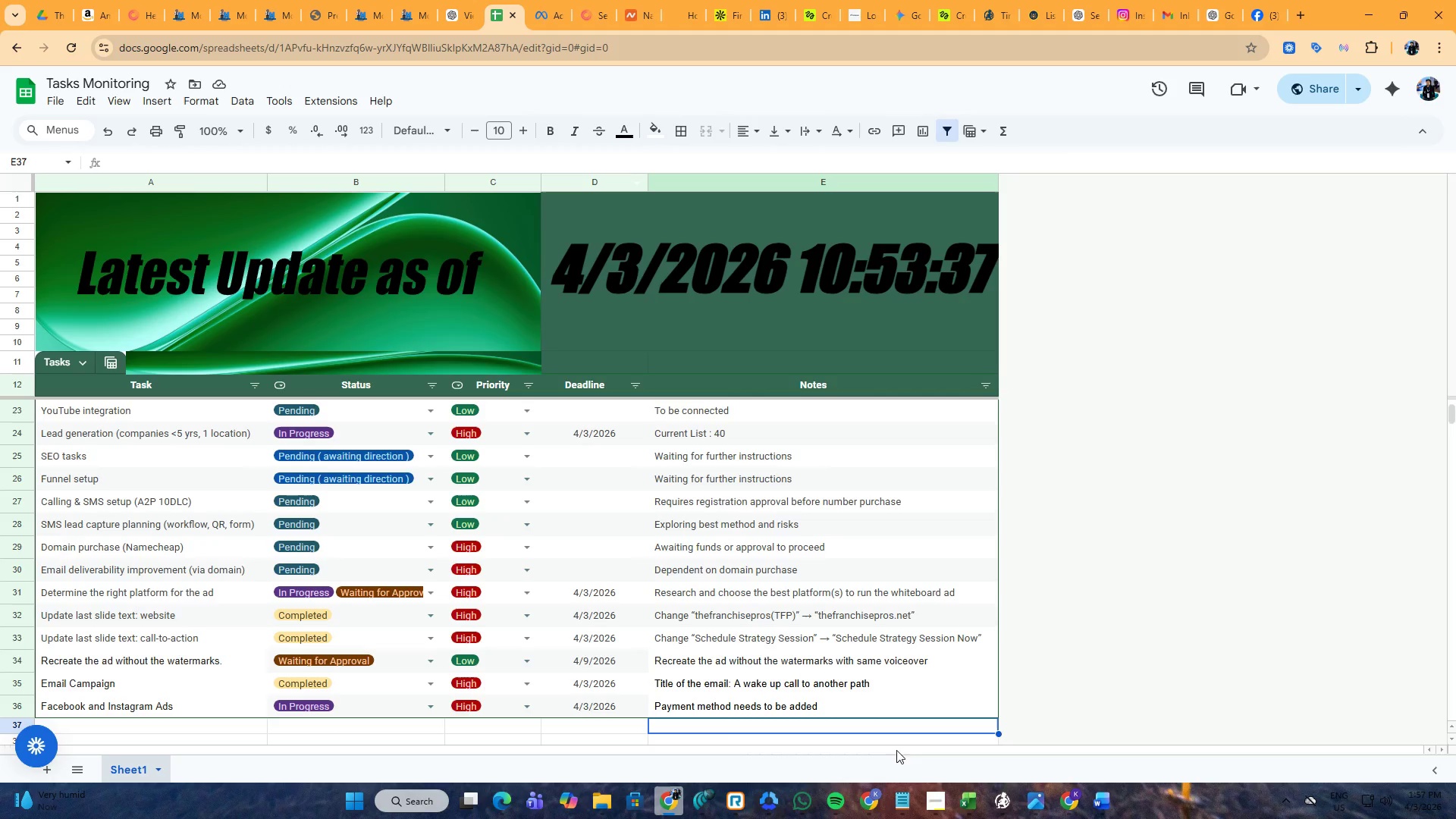 
left_click([894, 788])
 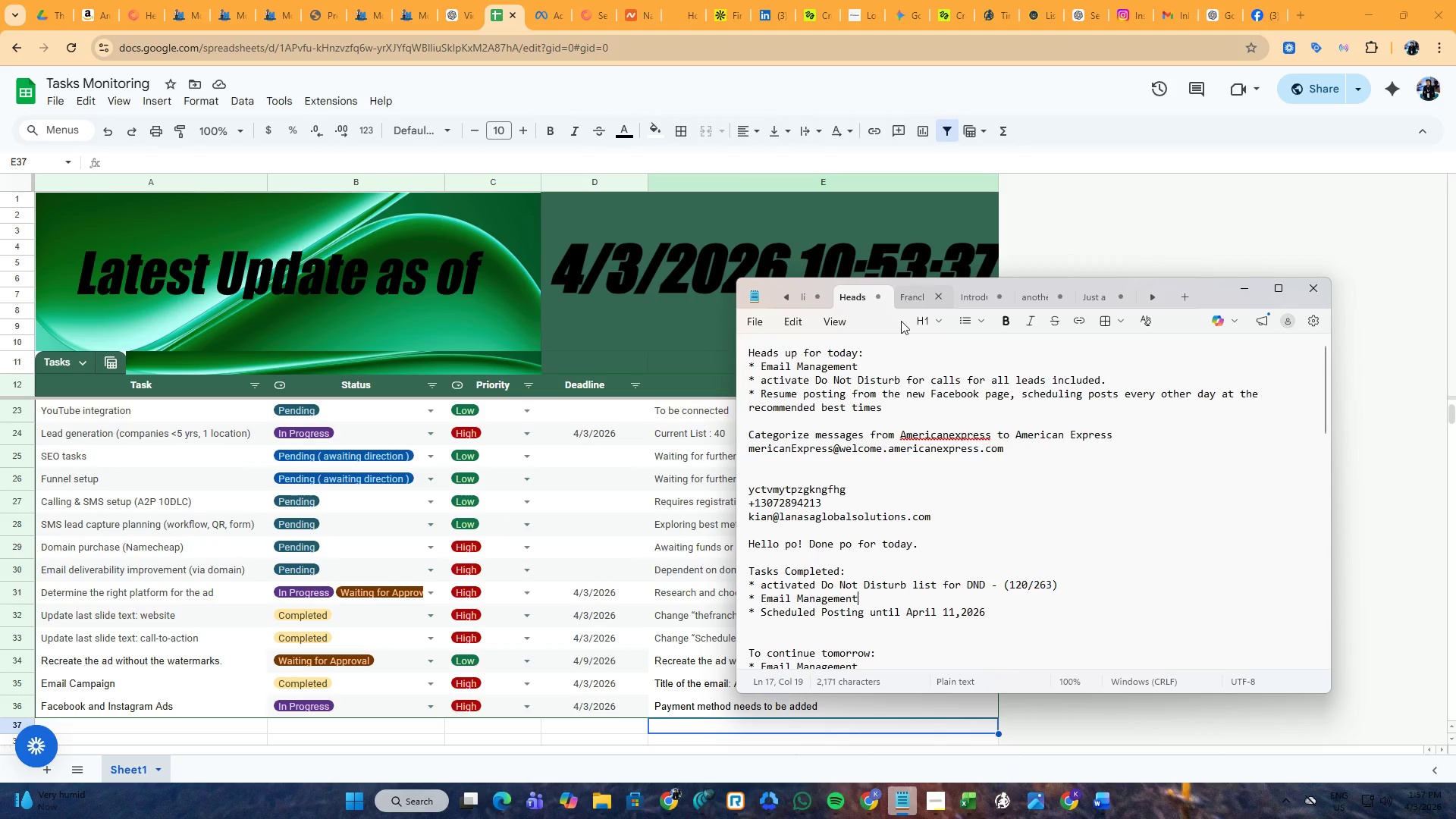 
scroll: coordinate [881, 432], scroll_direction: up, amount: 2.0
 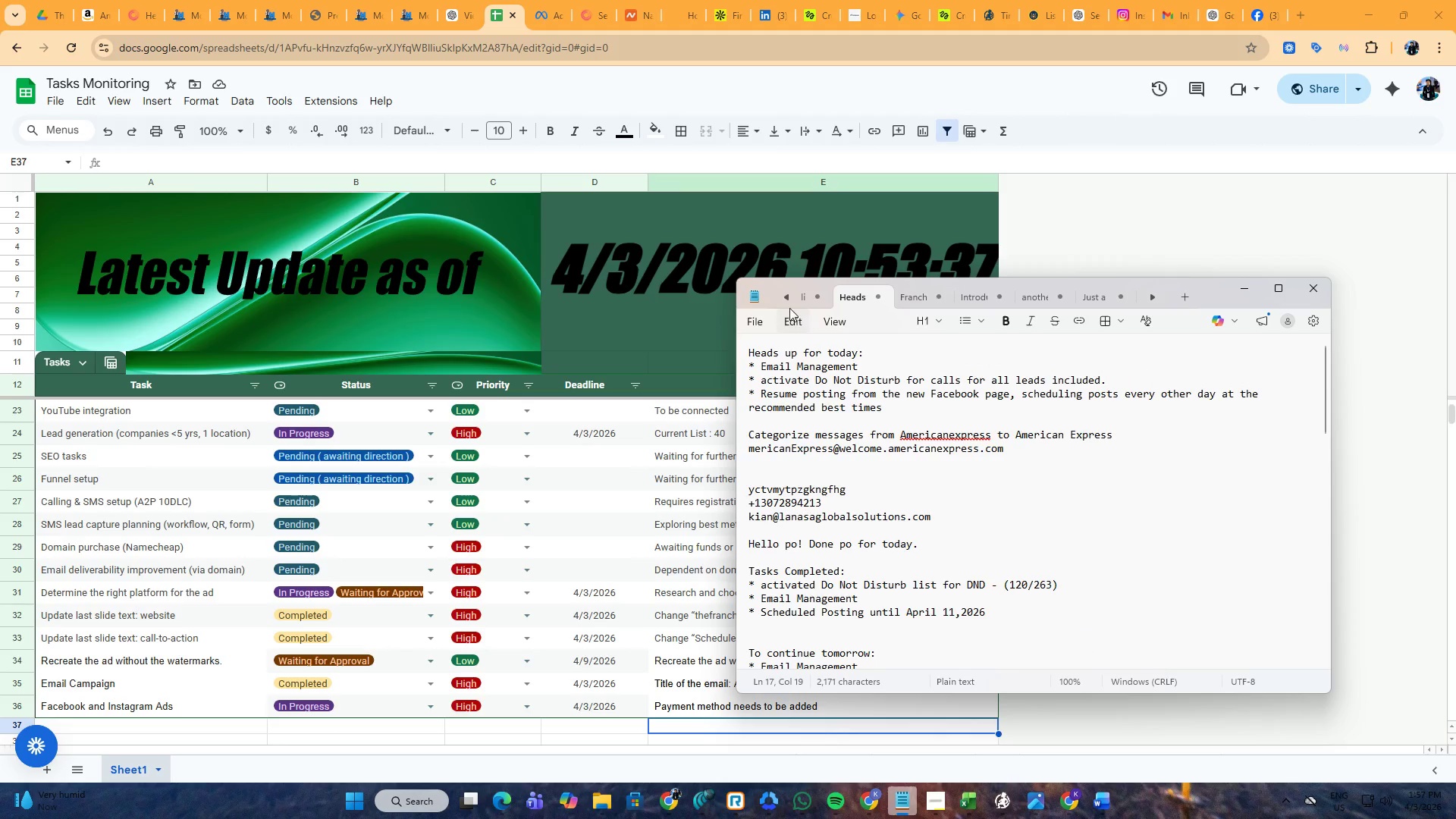 
left_click([779, 301])
 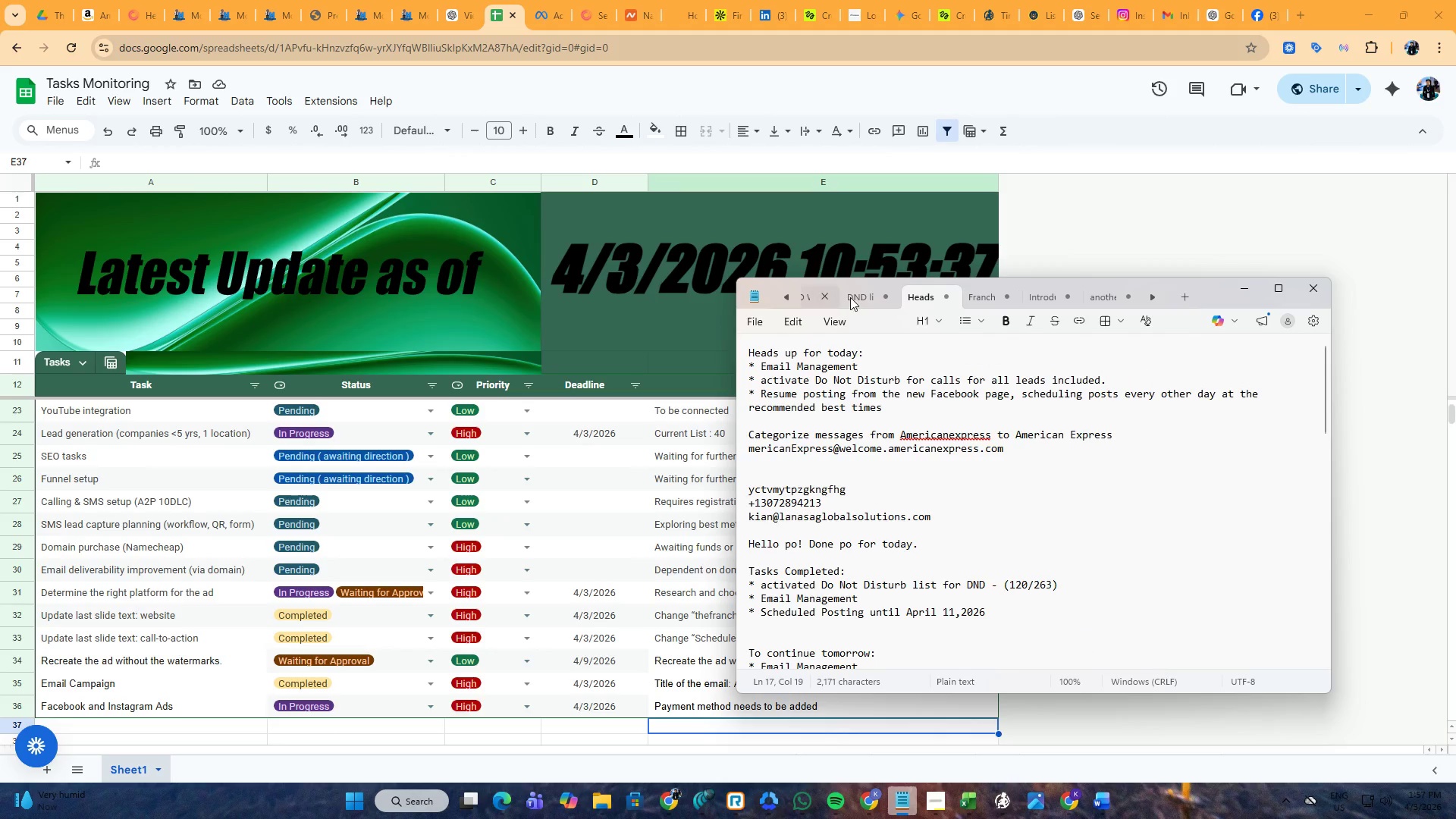 
left_click([852, 297])
 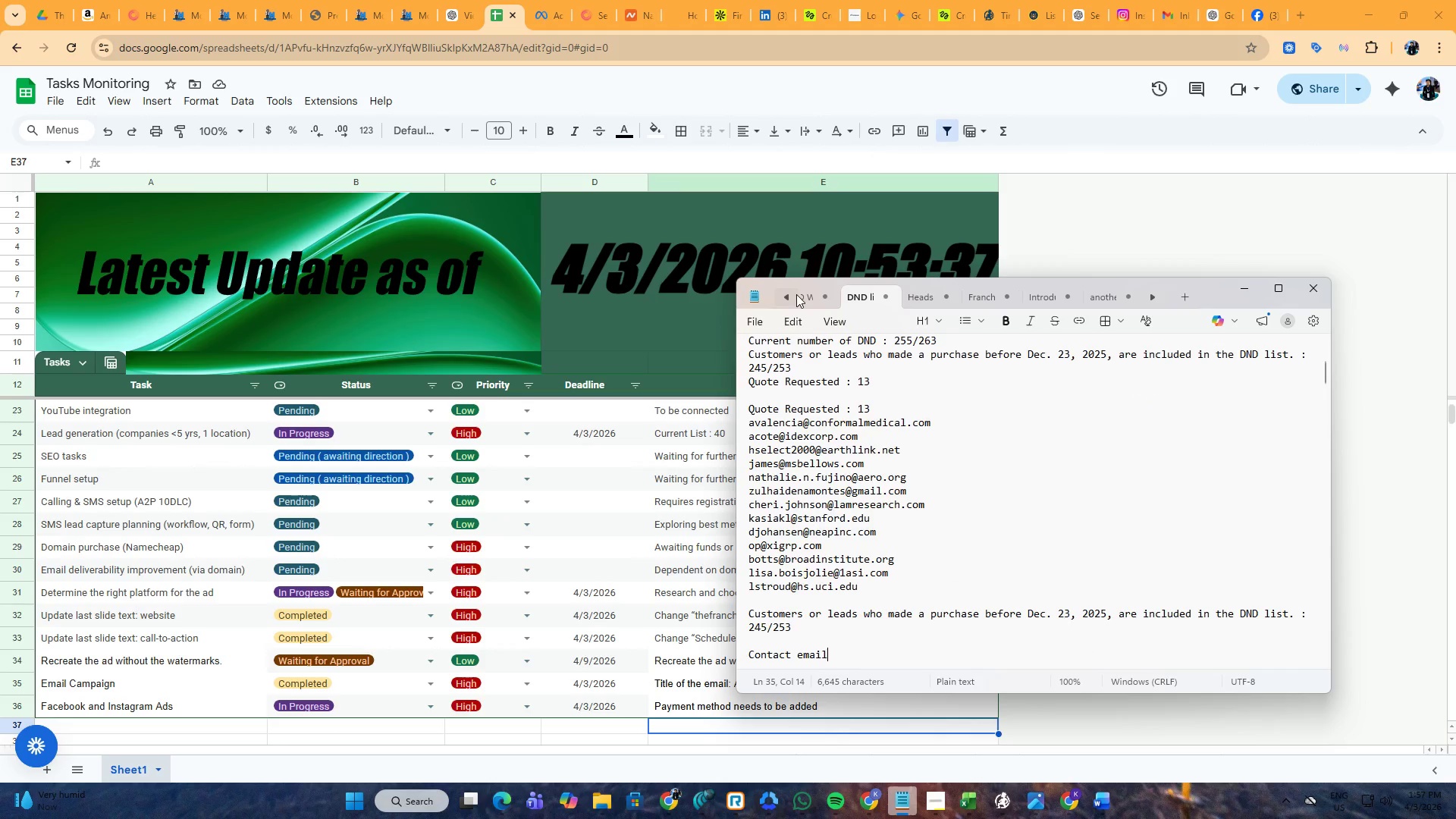 
left_click([802, 294])
 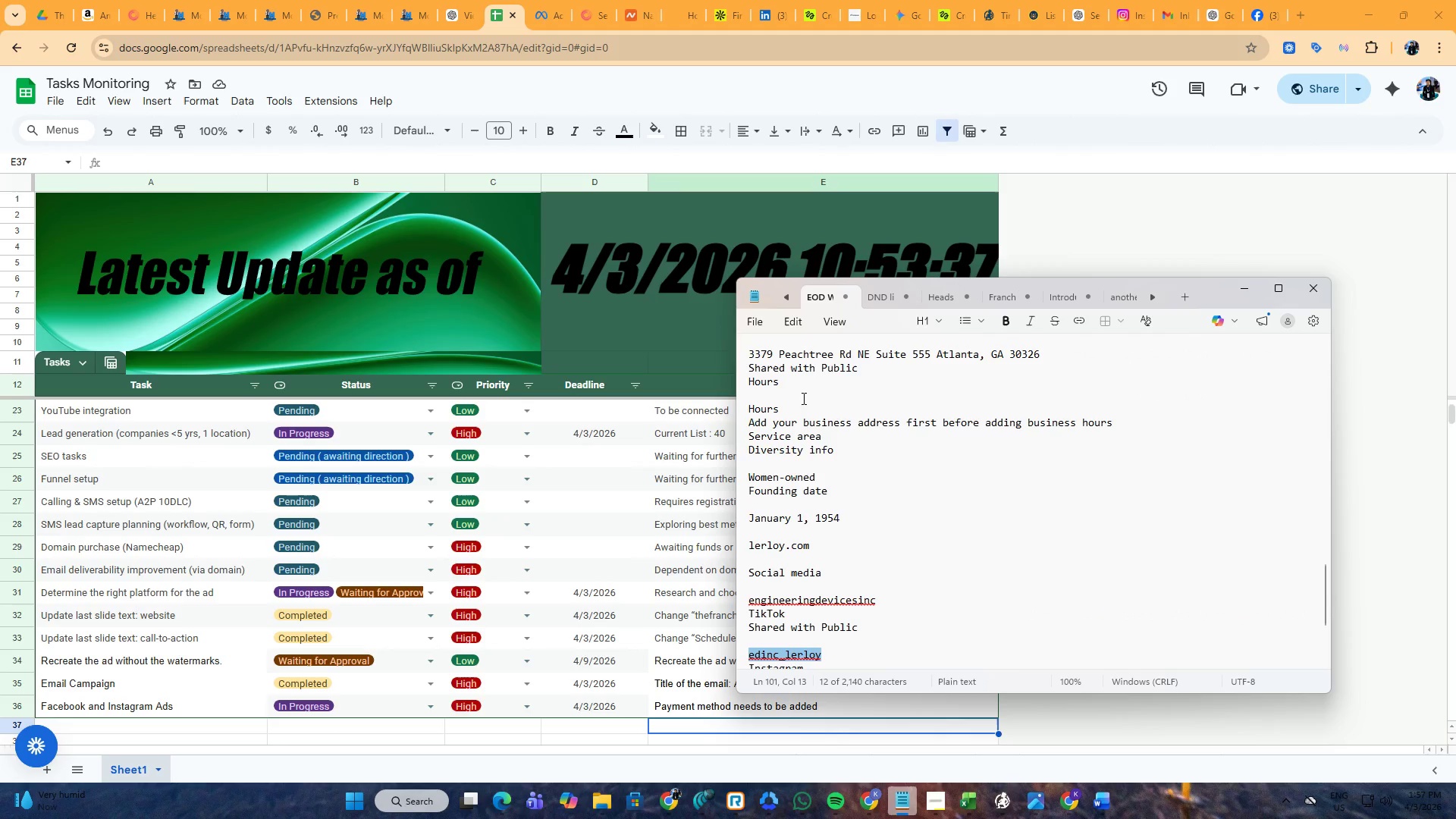 
scroll: coordinate [824, 426], scroll_direction: up, amount: 24.0
 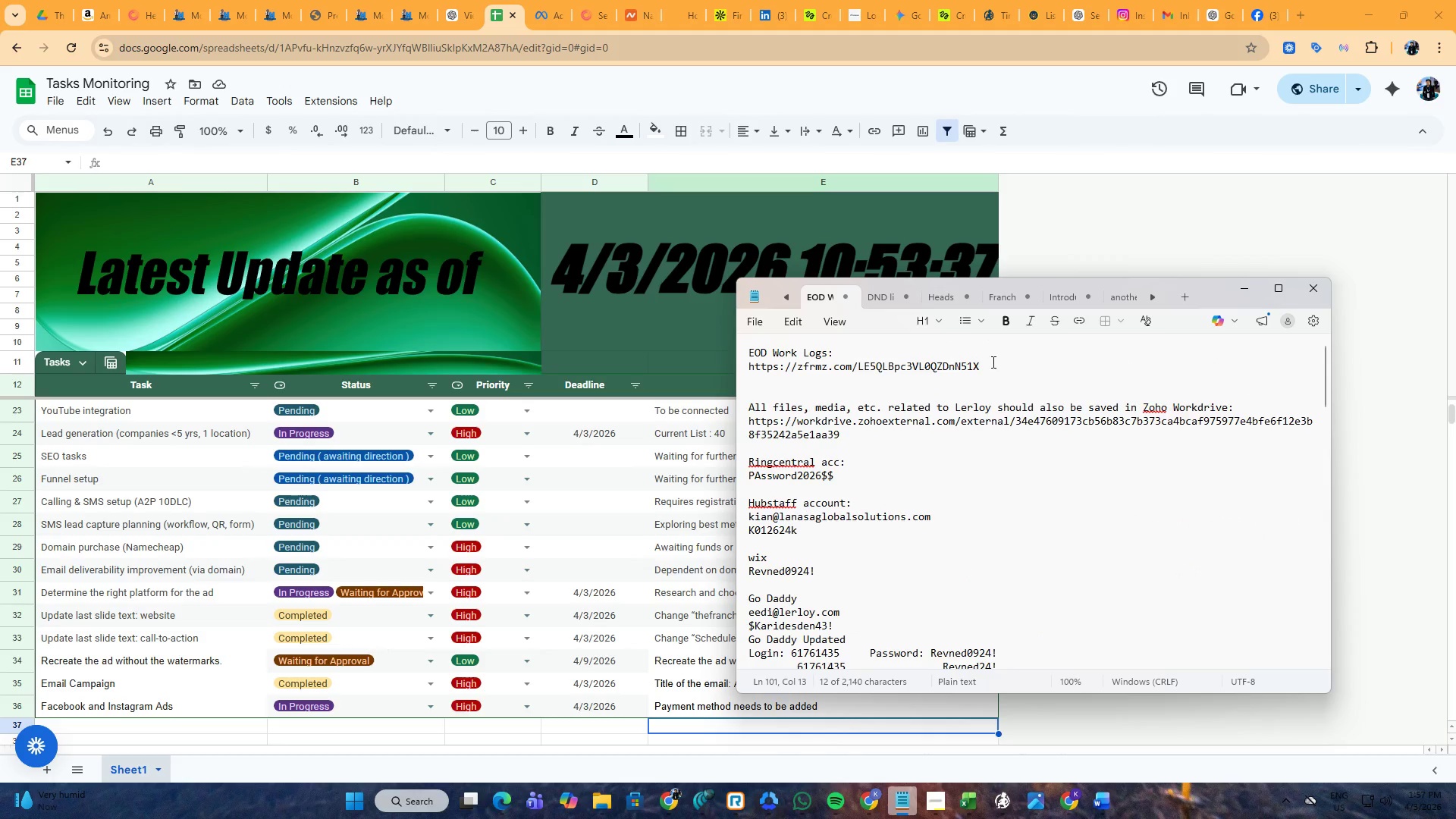 
left_click_drag(start_coordinate=[992, 362], to_coordinate=[748, 367])
 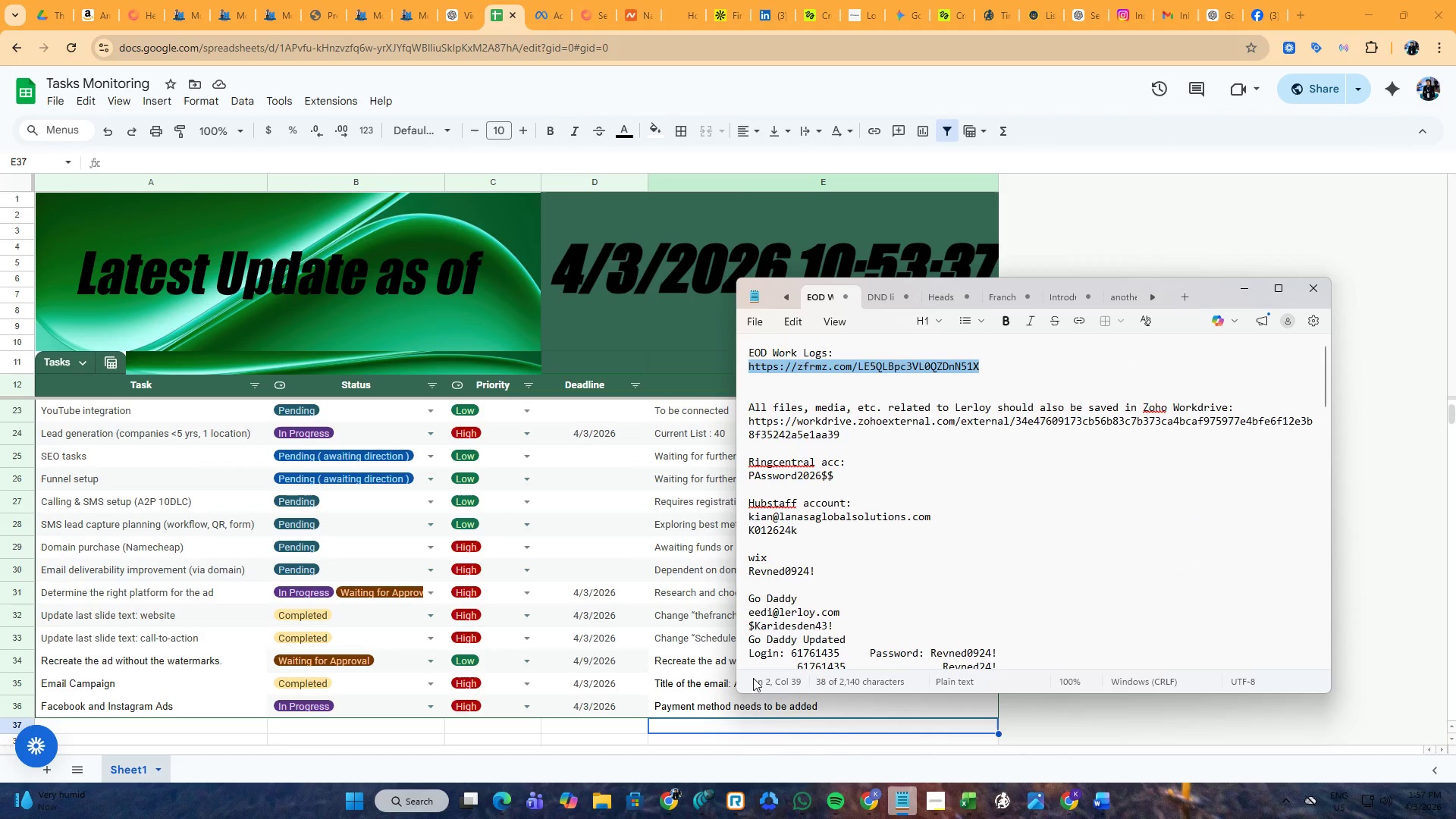 
key(Control+ControlLeft)
 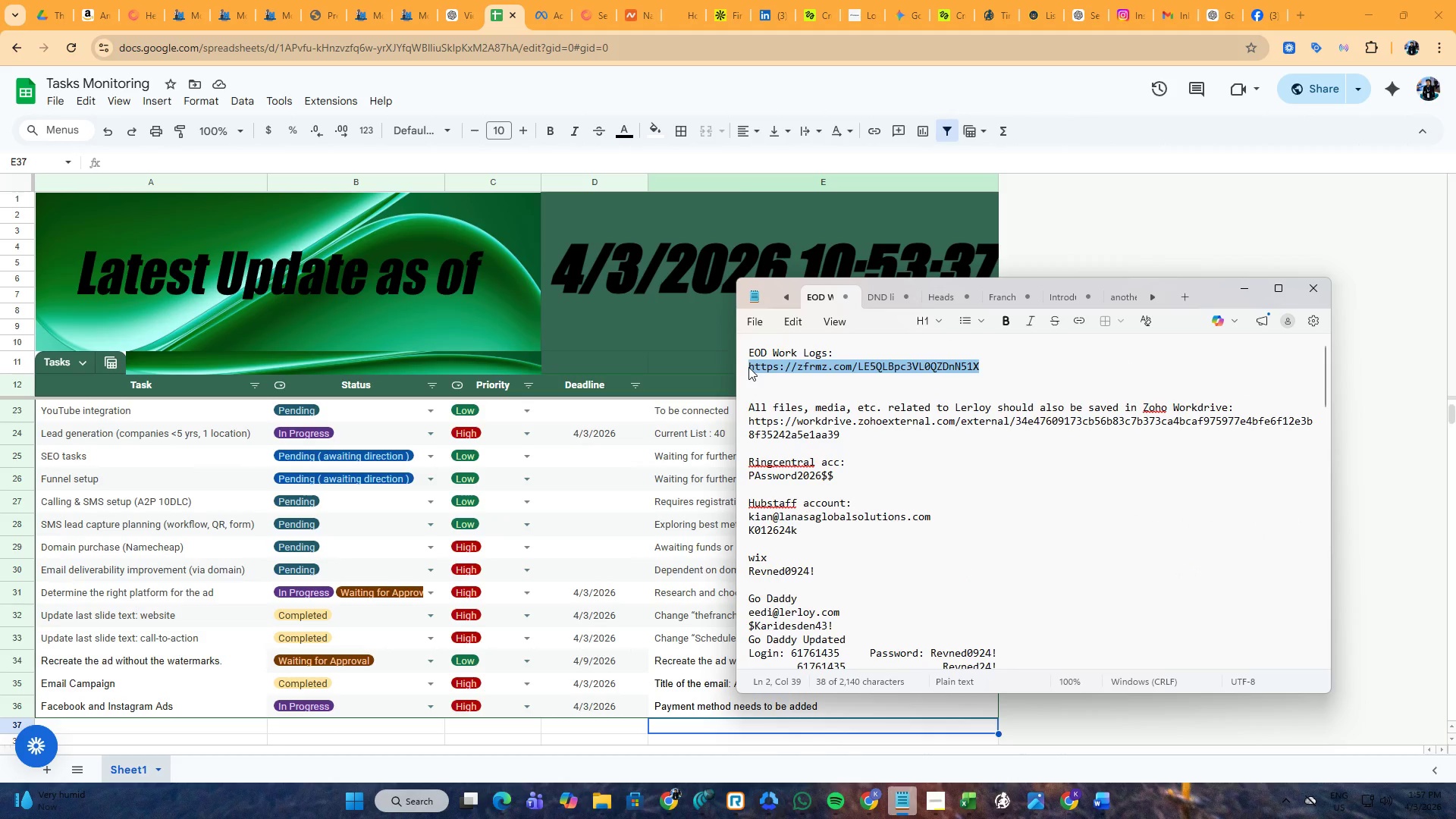 
key(Control+C)
 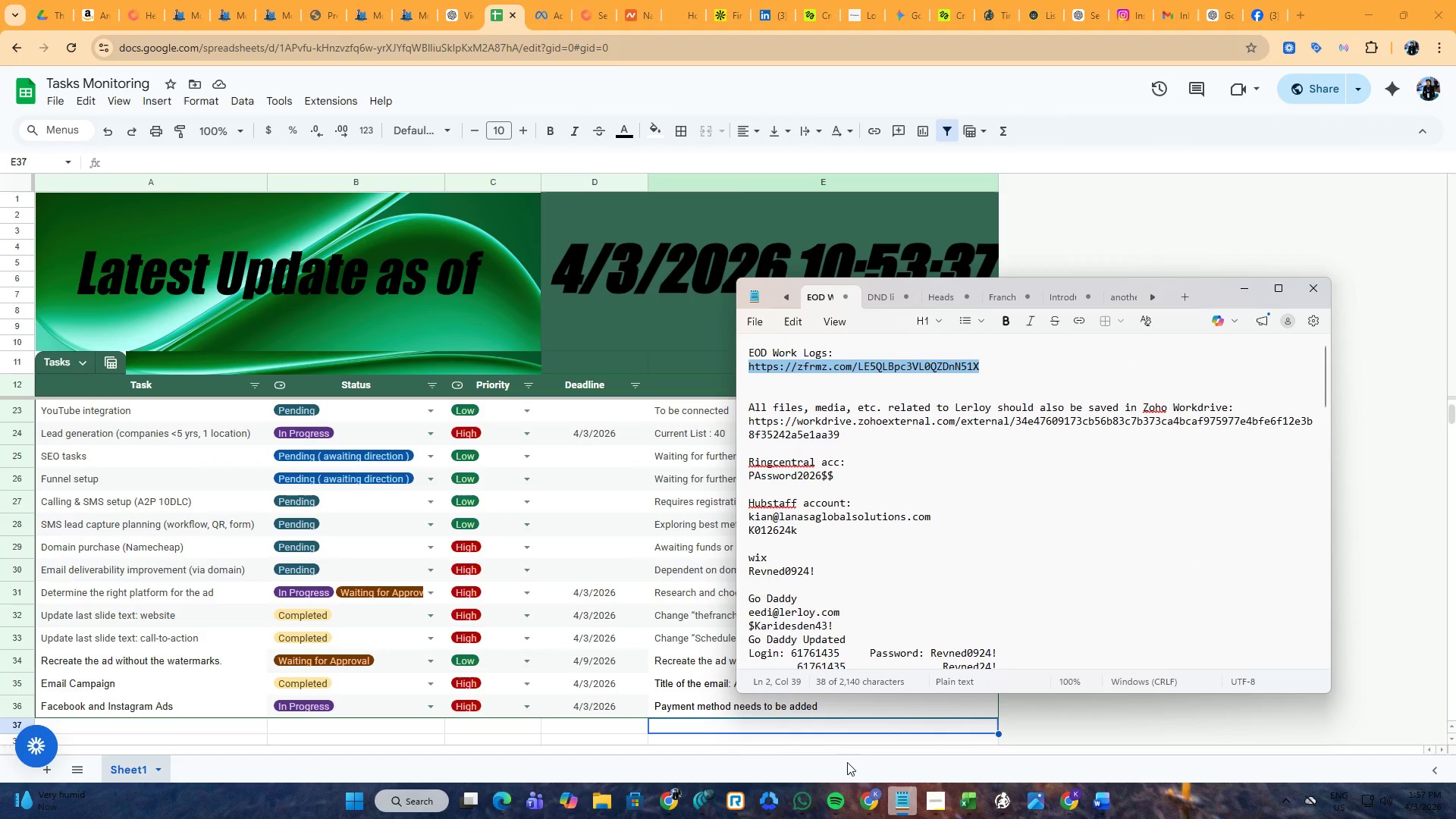 
left_click([865, 790])
 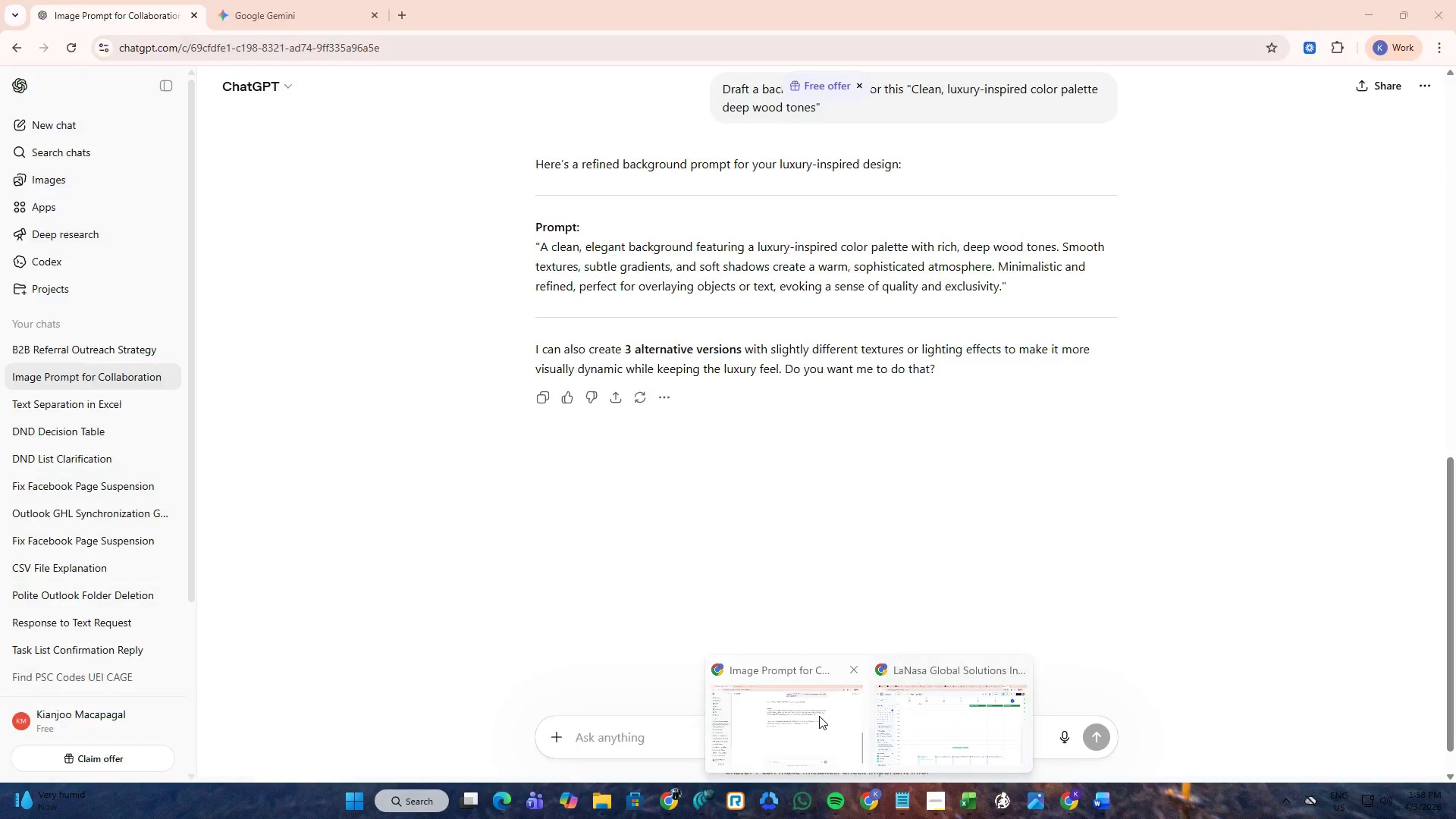 
left_click([891, 702])
 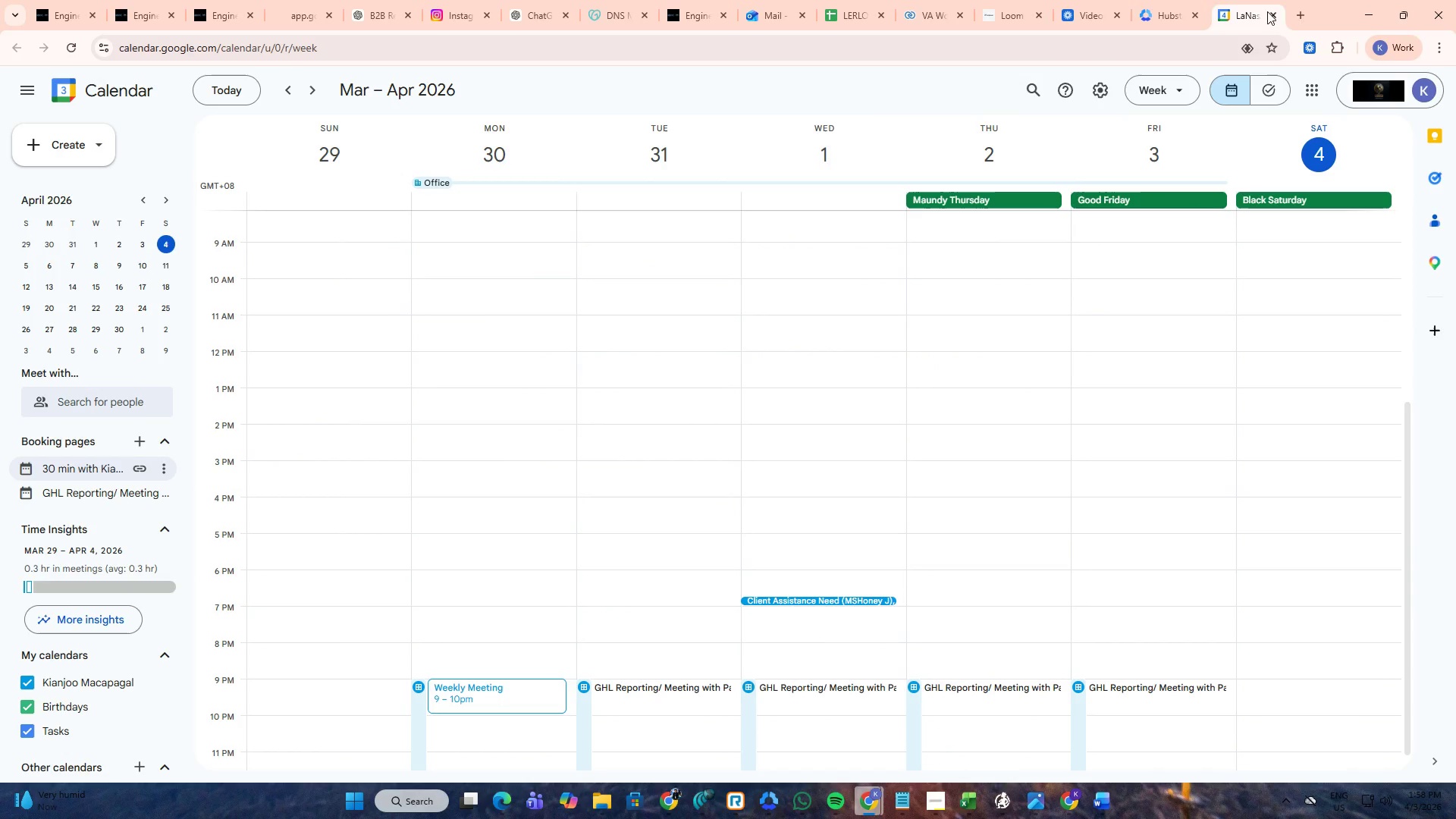 
left_click([1295, 14])
 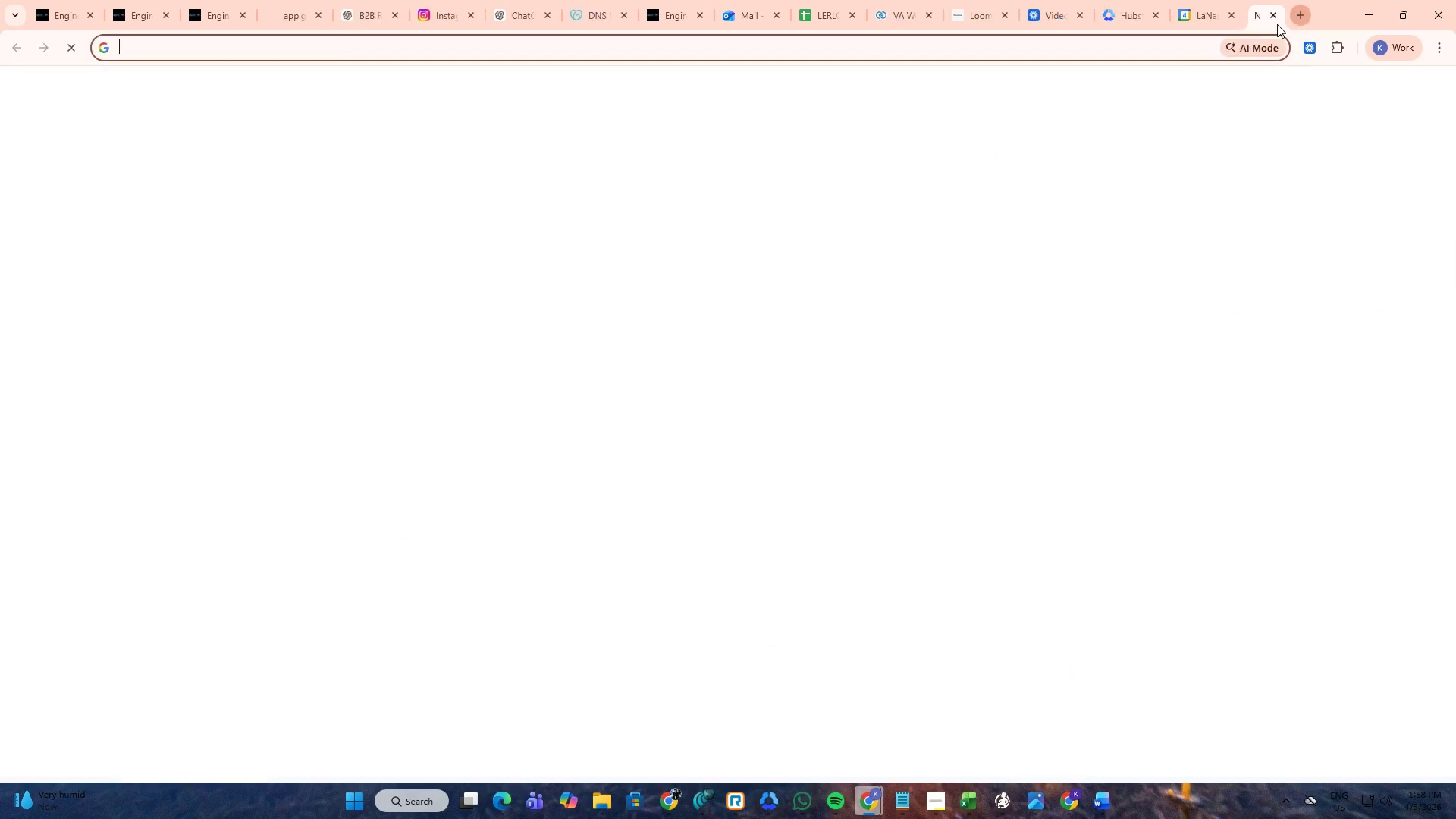 
key(Control+ControlLeft)
 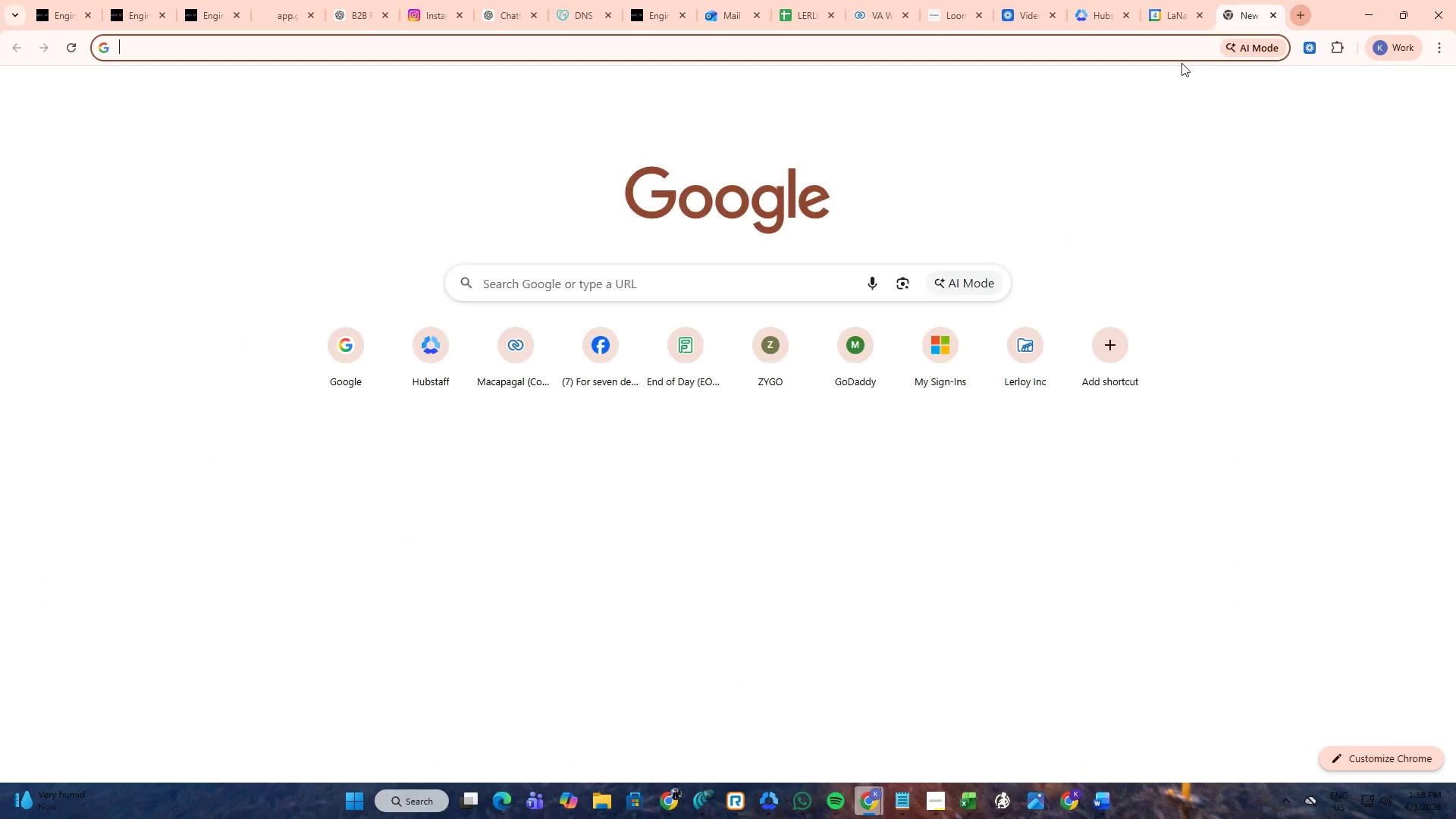 
key(Control+V)
 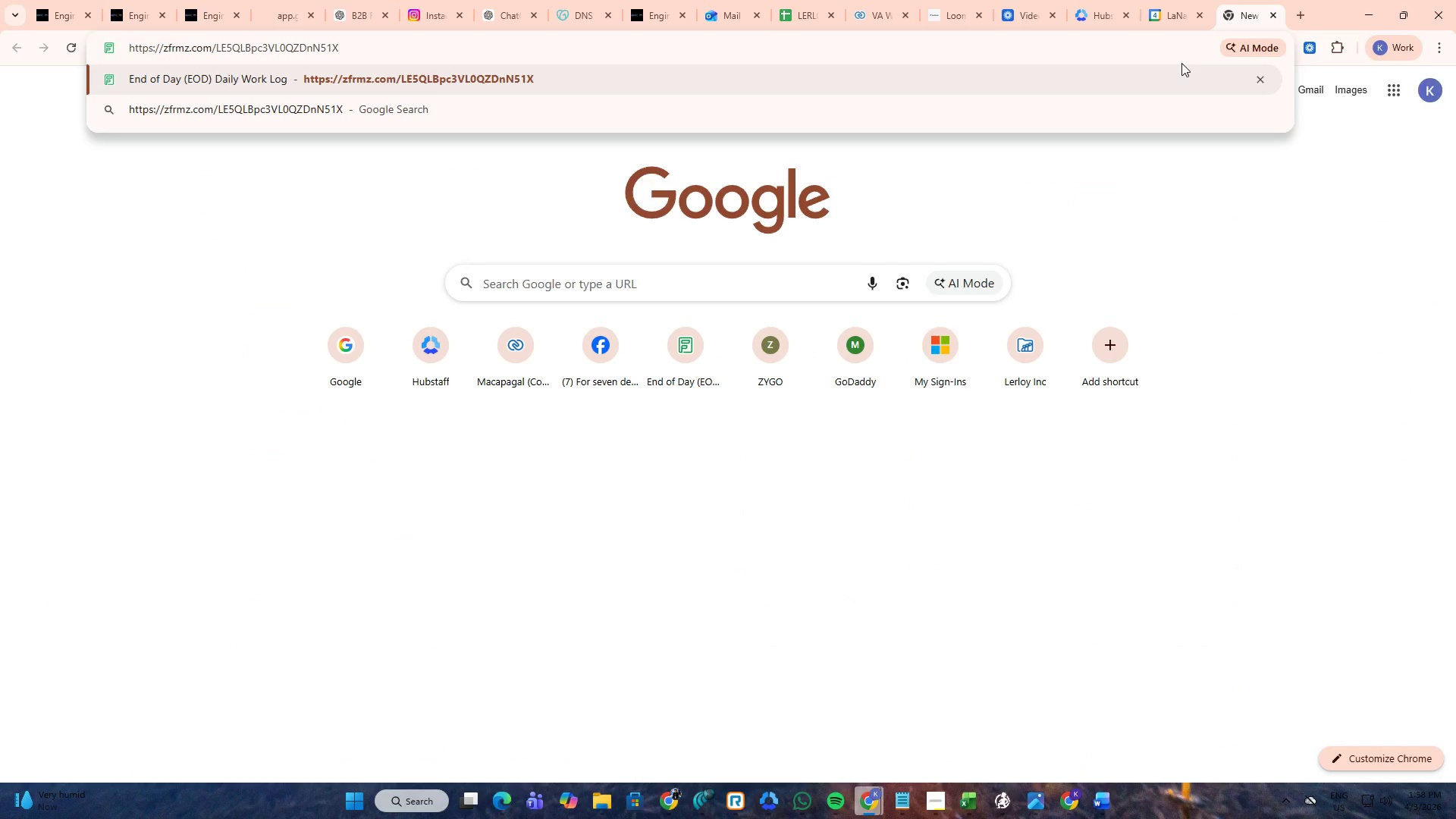 
key(Control+W)
 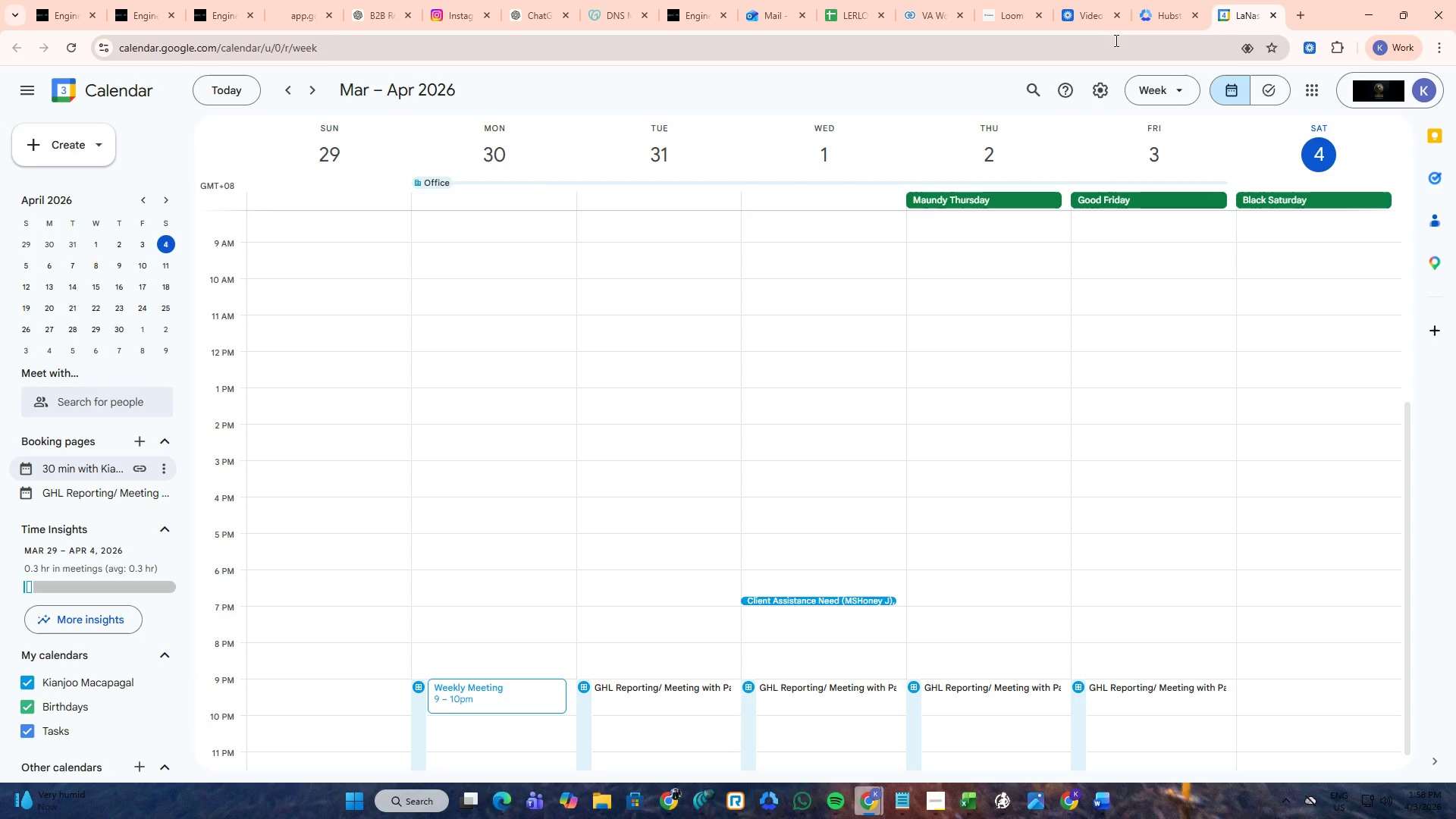 
key(Control+W)
 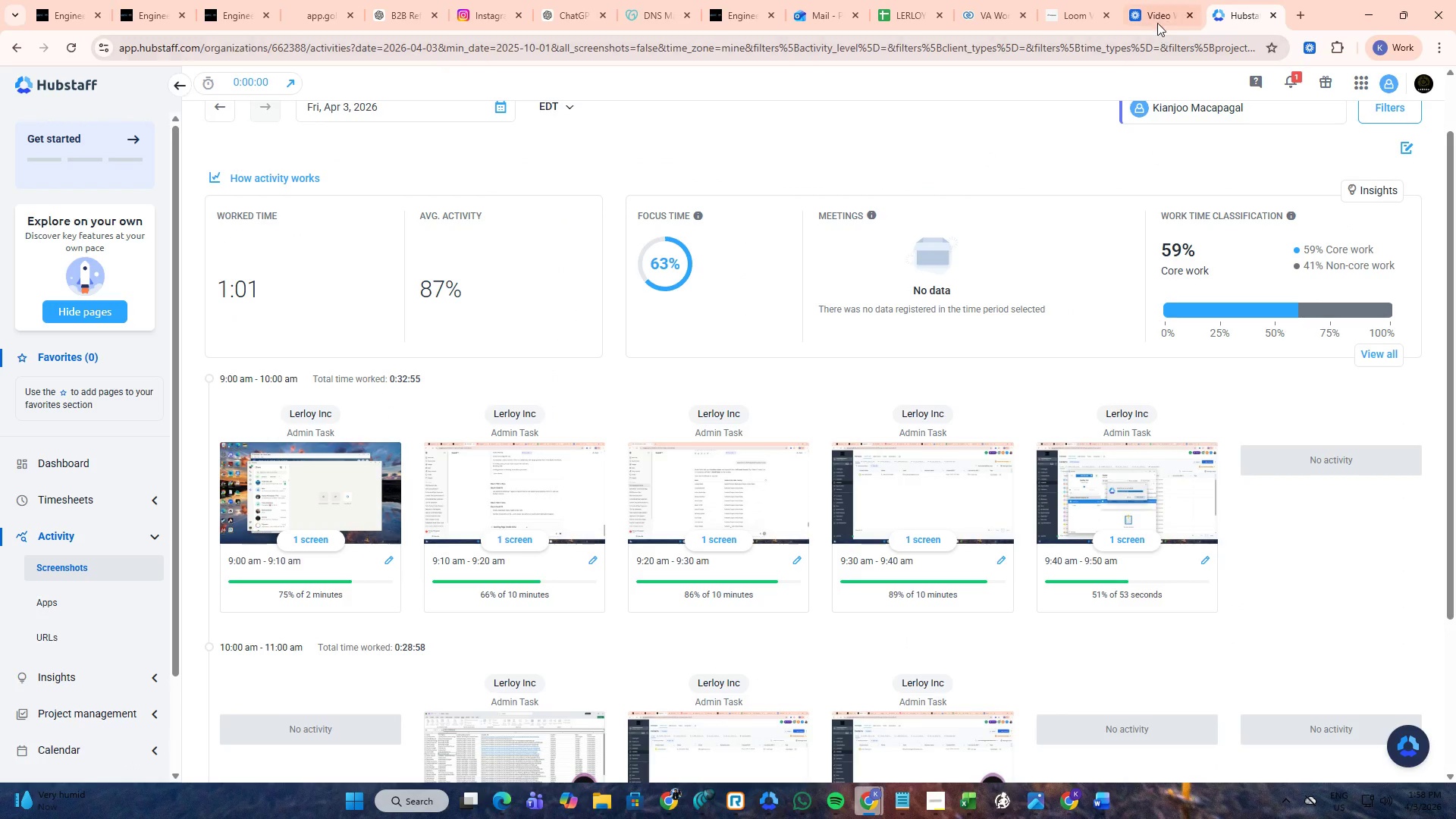 
left_click([1158, 11])
 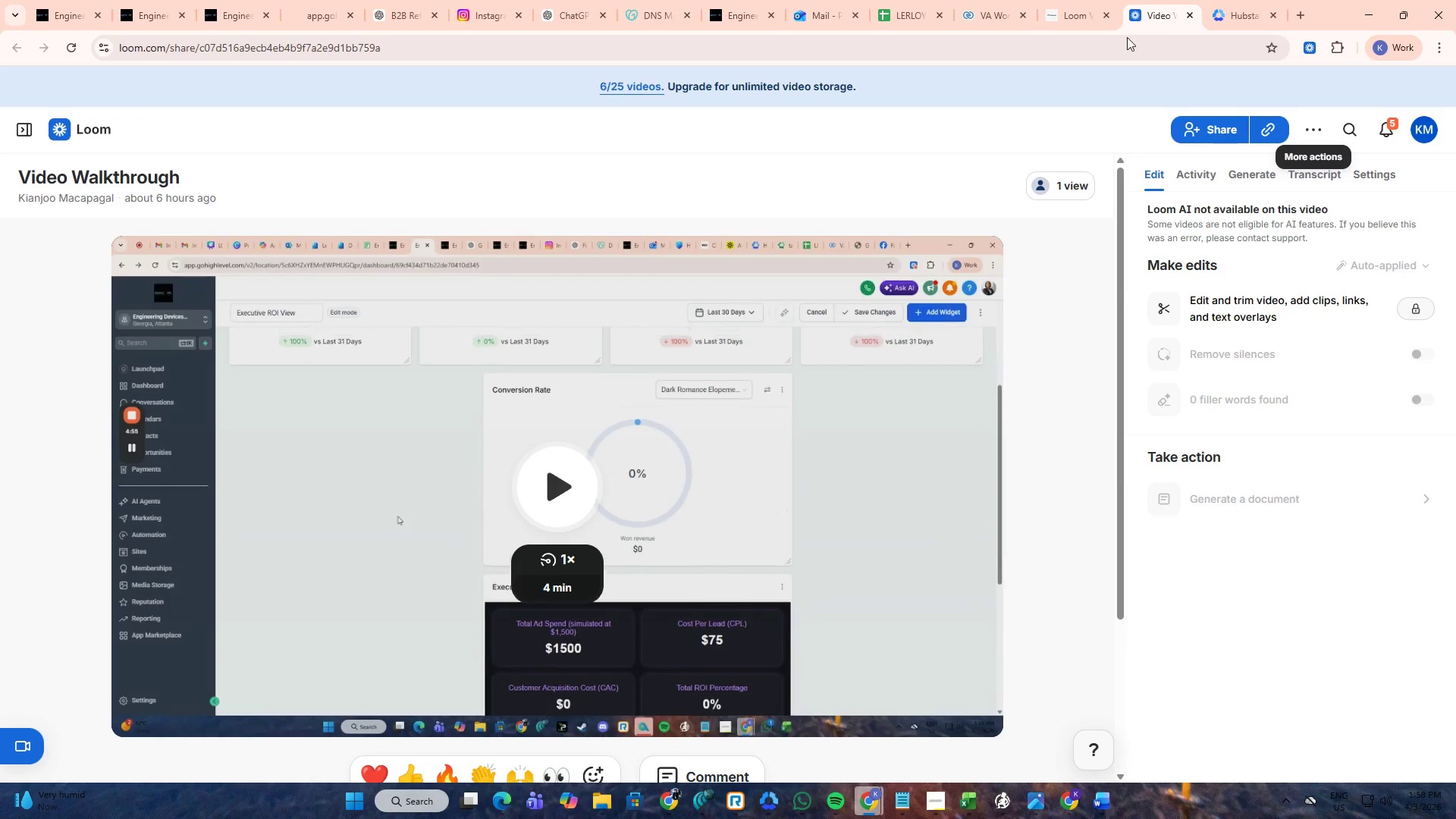 
left_click([1125, 39])
 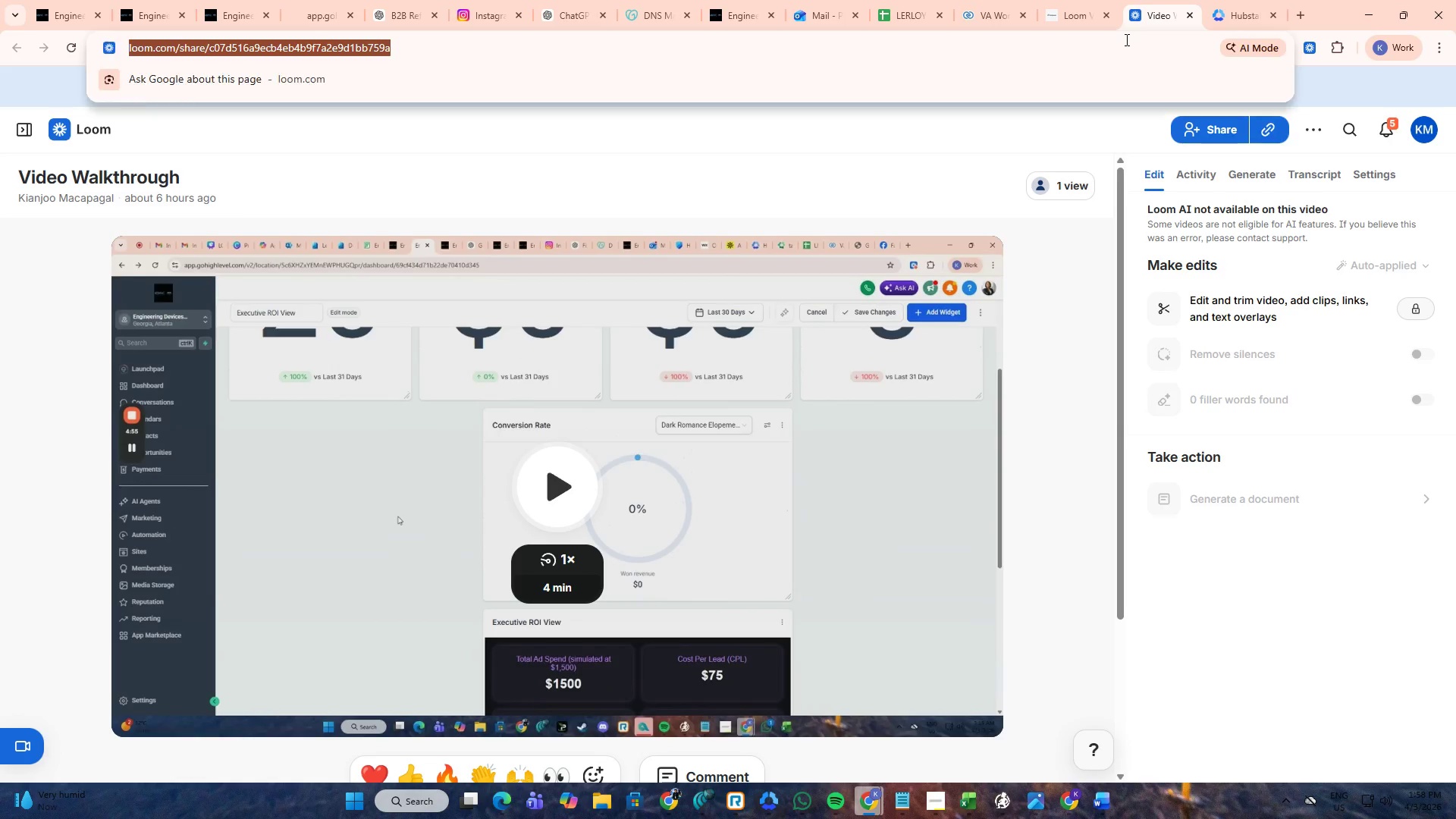 
key(Control+ControlLeft)
 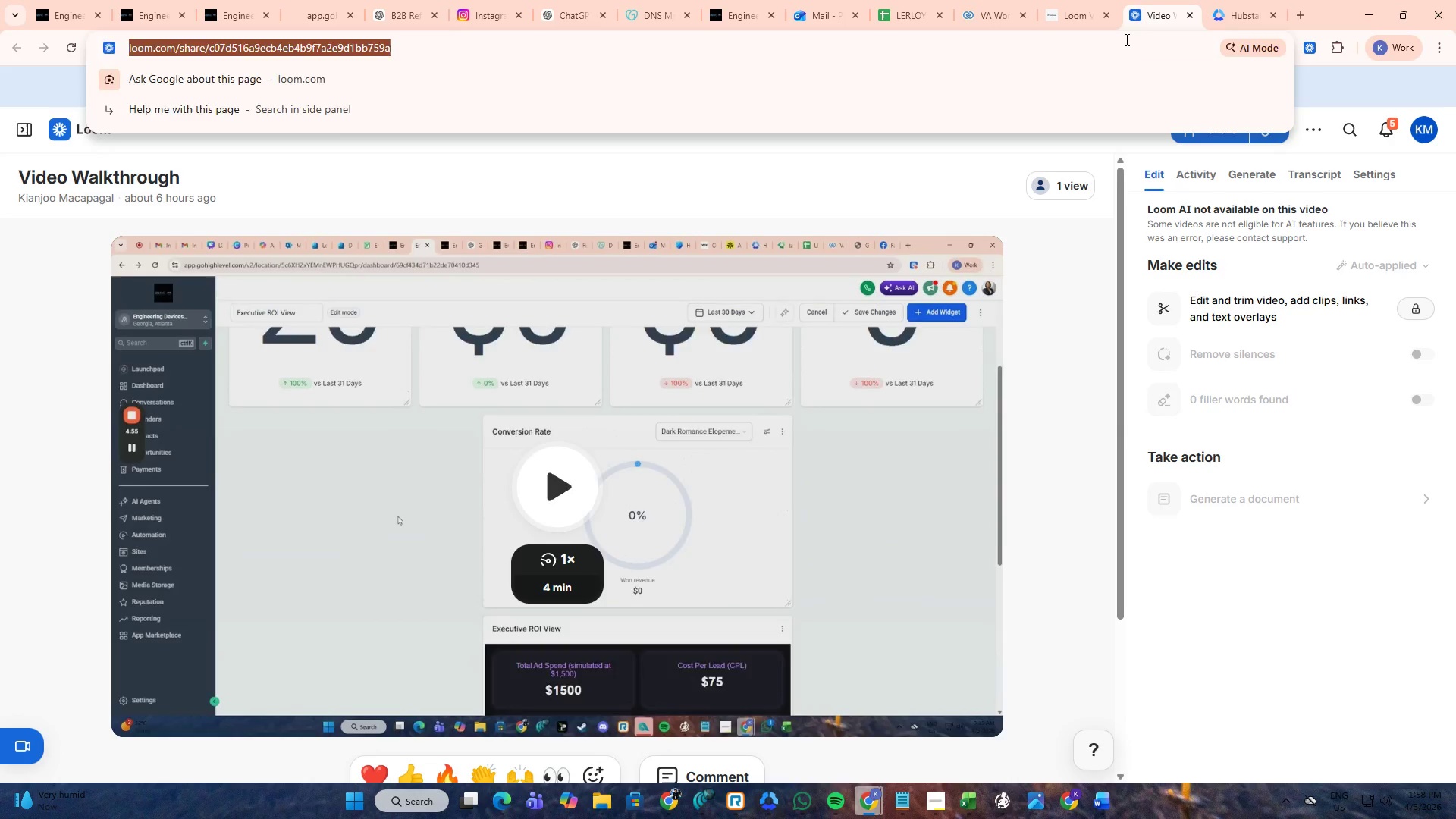 
key(Control+V)
 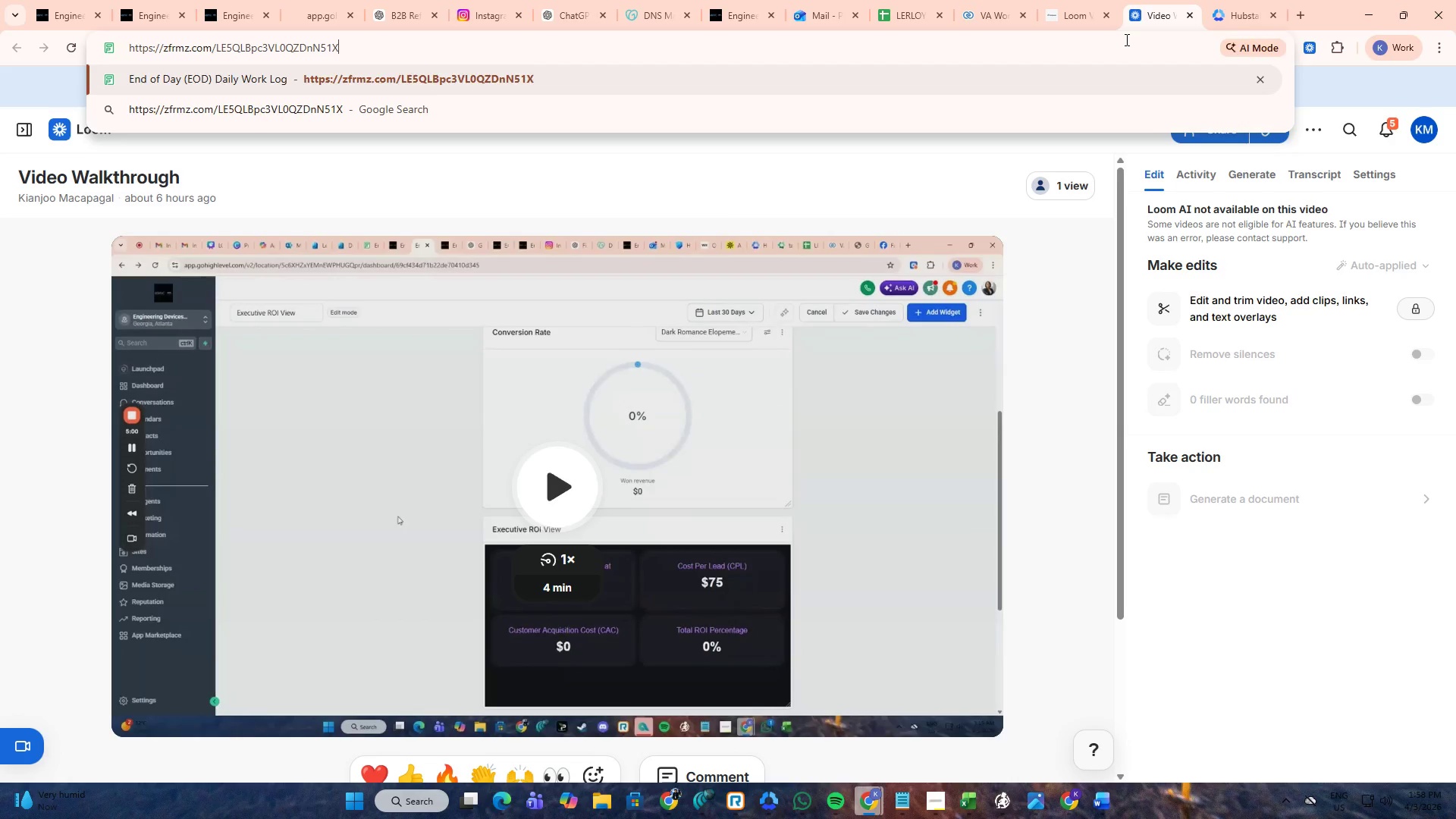 
key(NumpadEnter)
 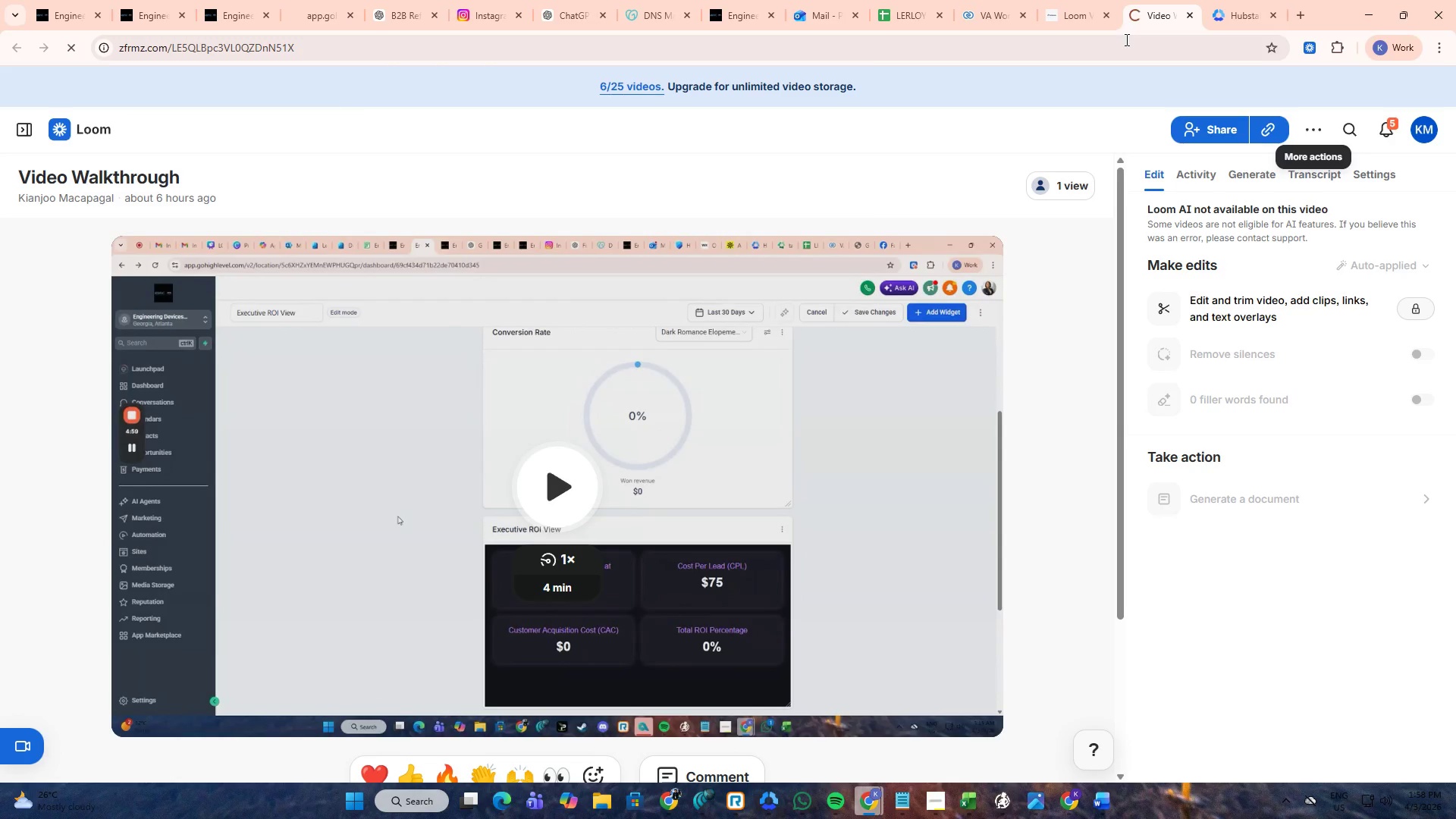 
left_click([1091, 0])
 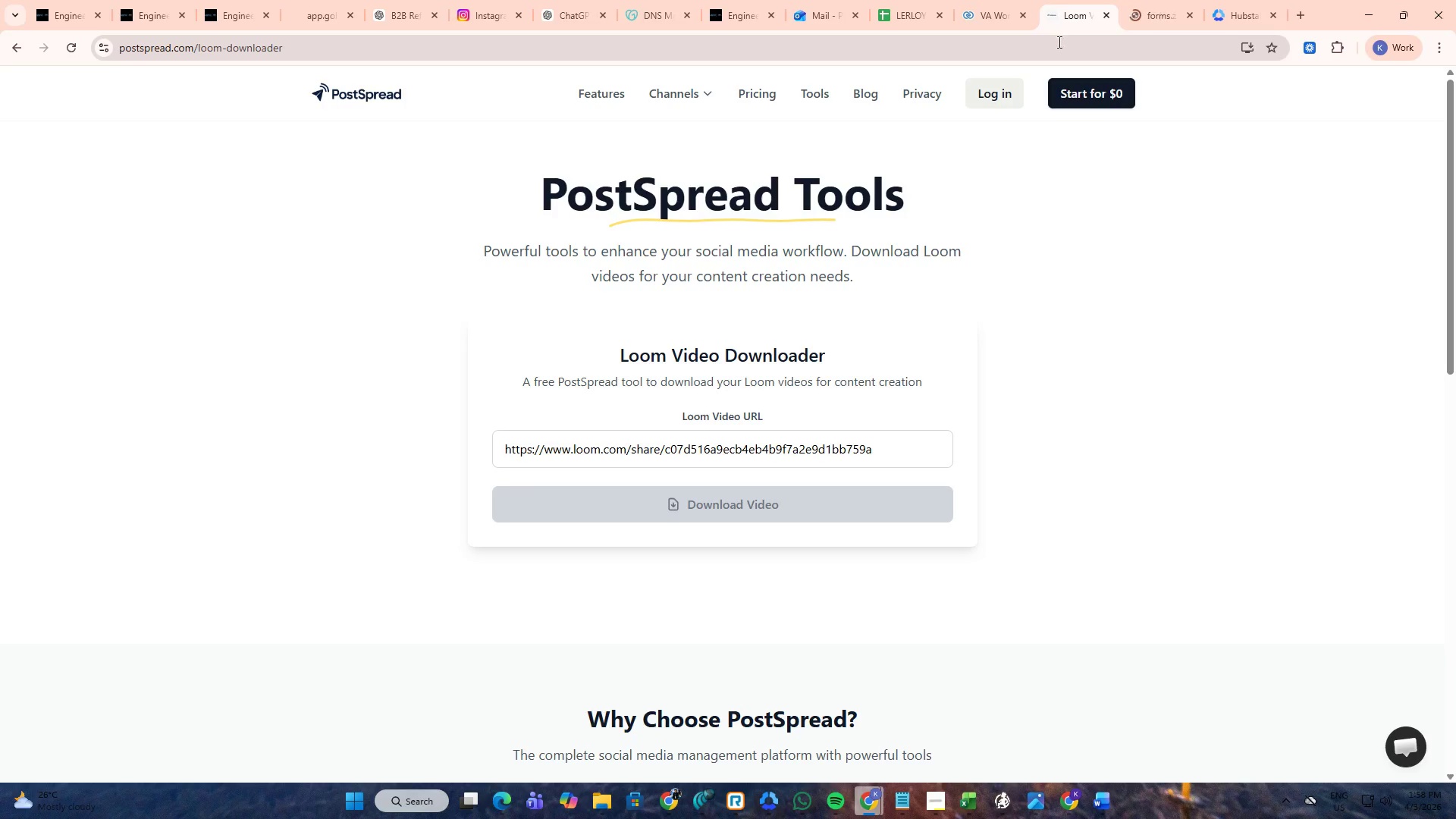 
left_click([1174, 0])
 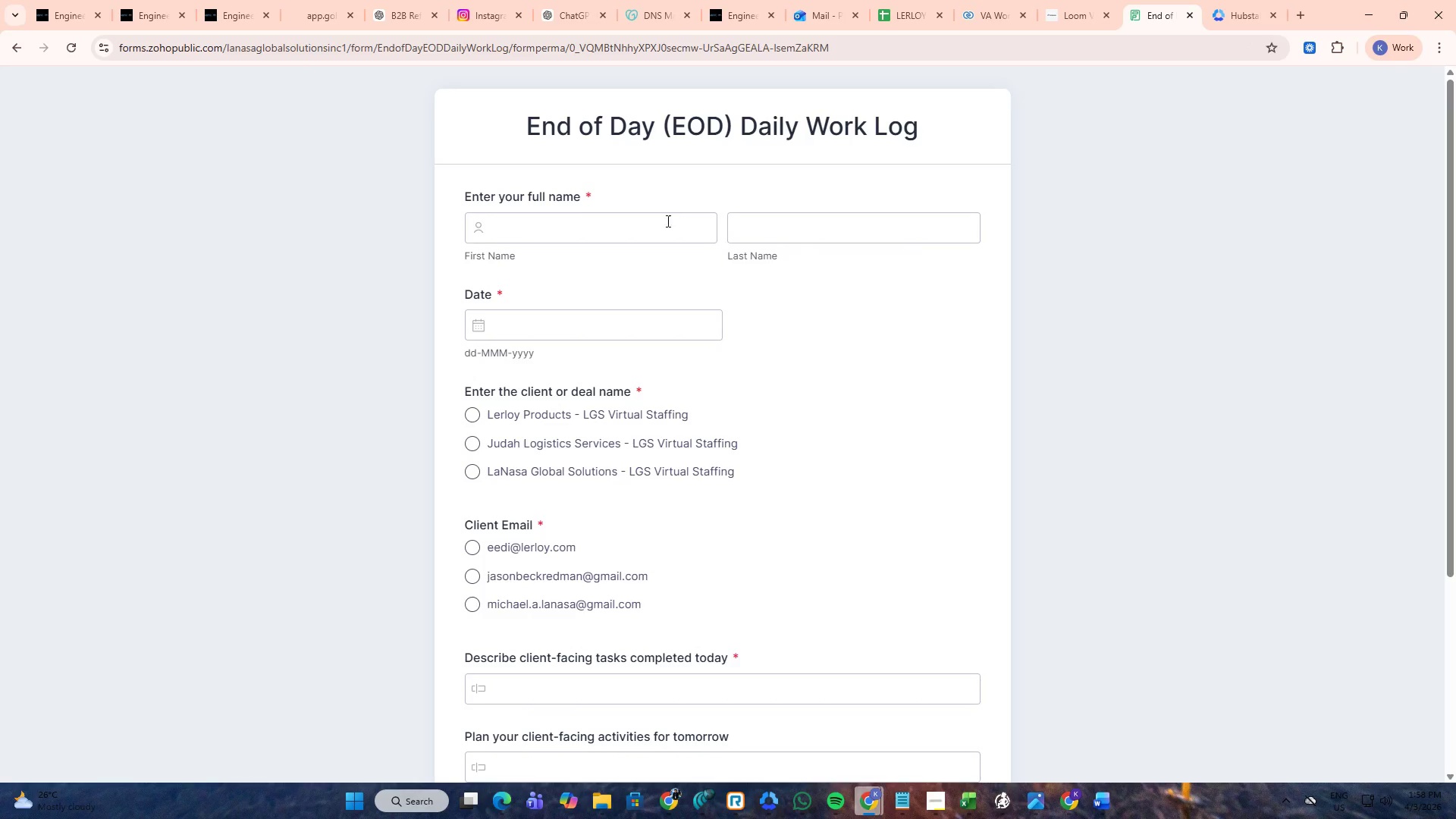 
left_click([657, 218])
 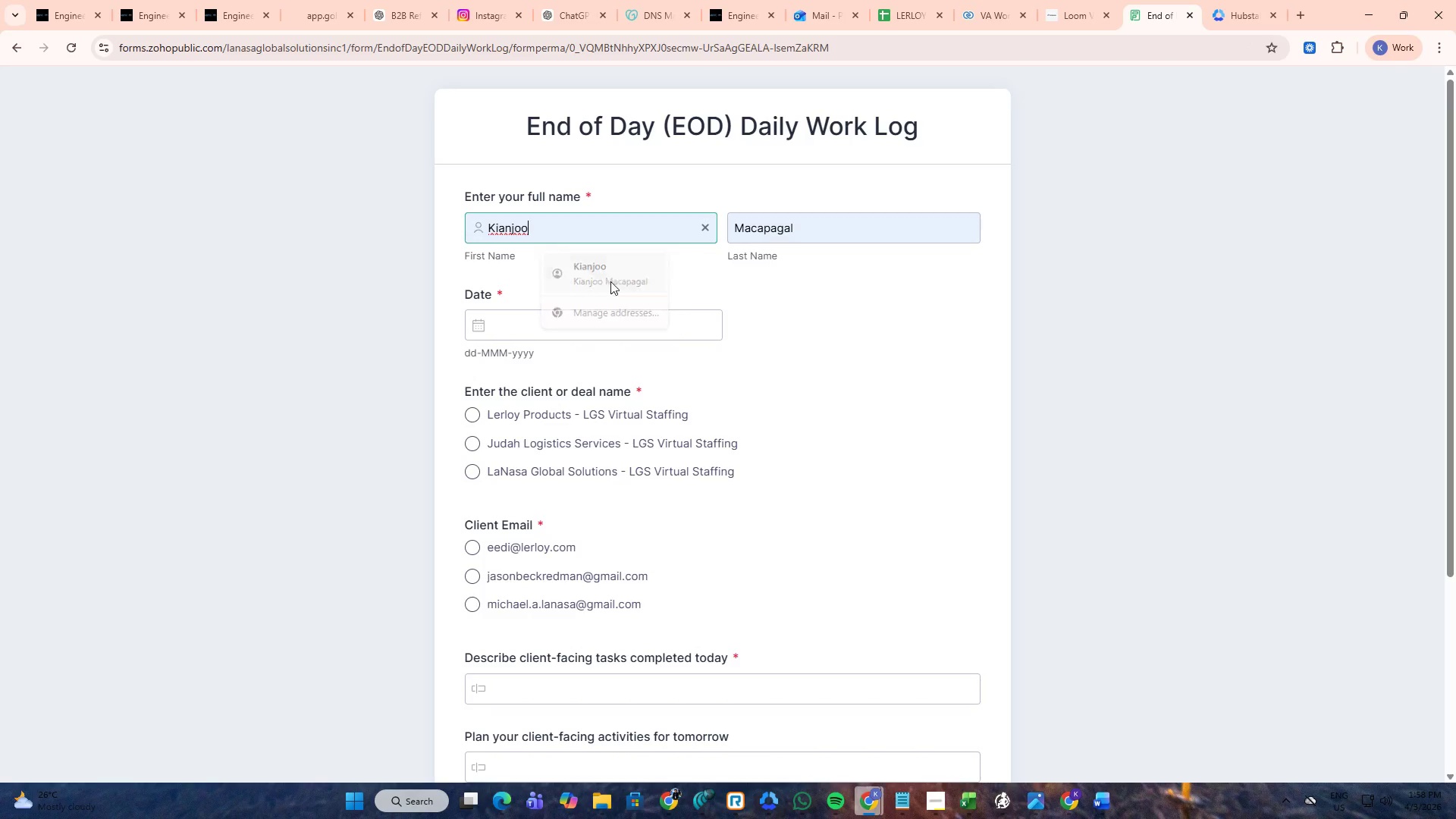 
double_click([588, 318])
 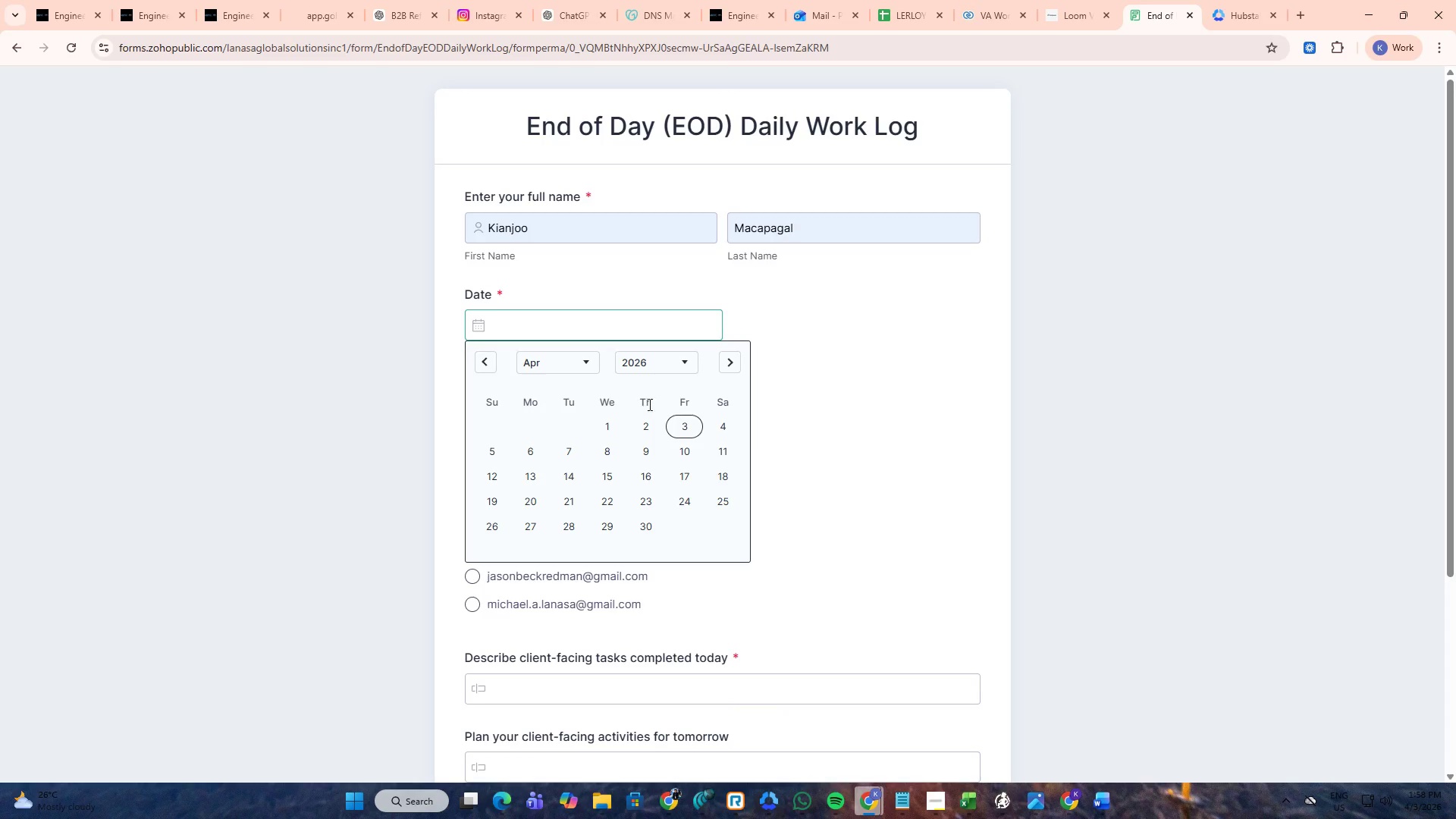 
left_click([685, 425])
 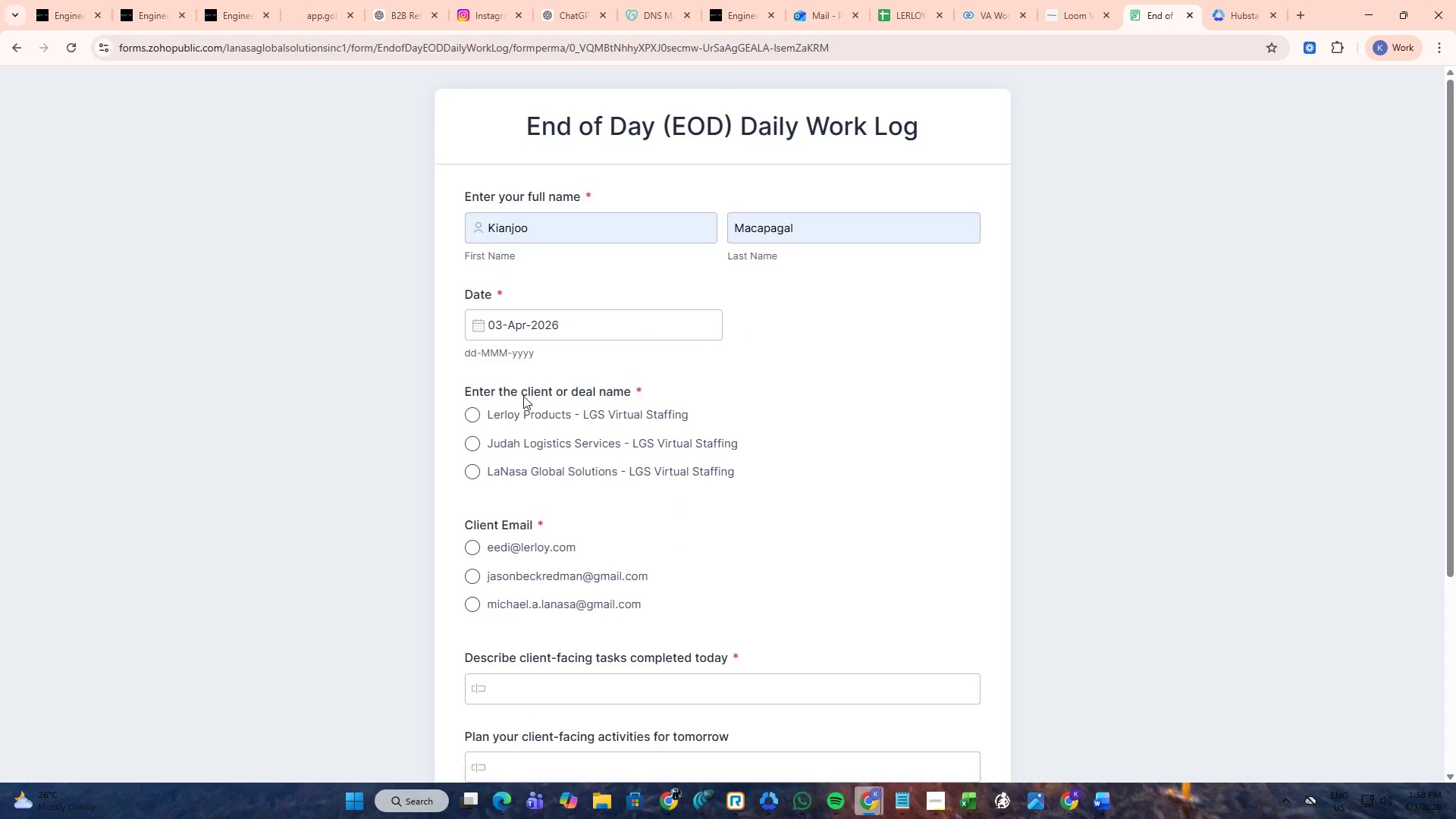 
left_click([502, 407])
 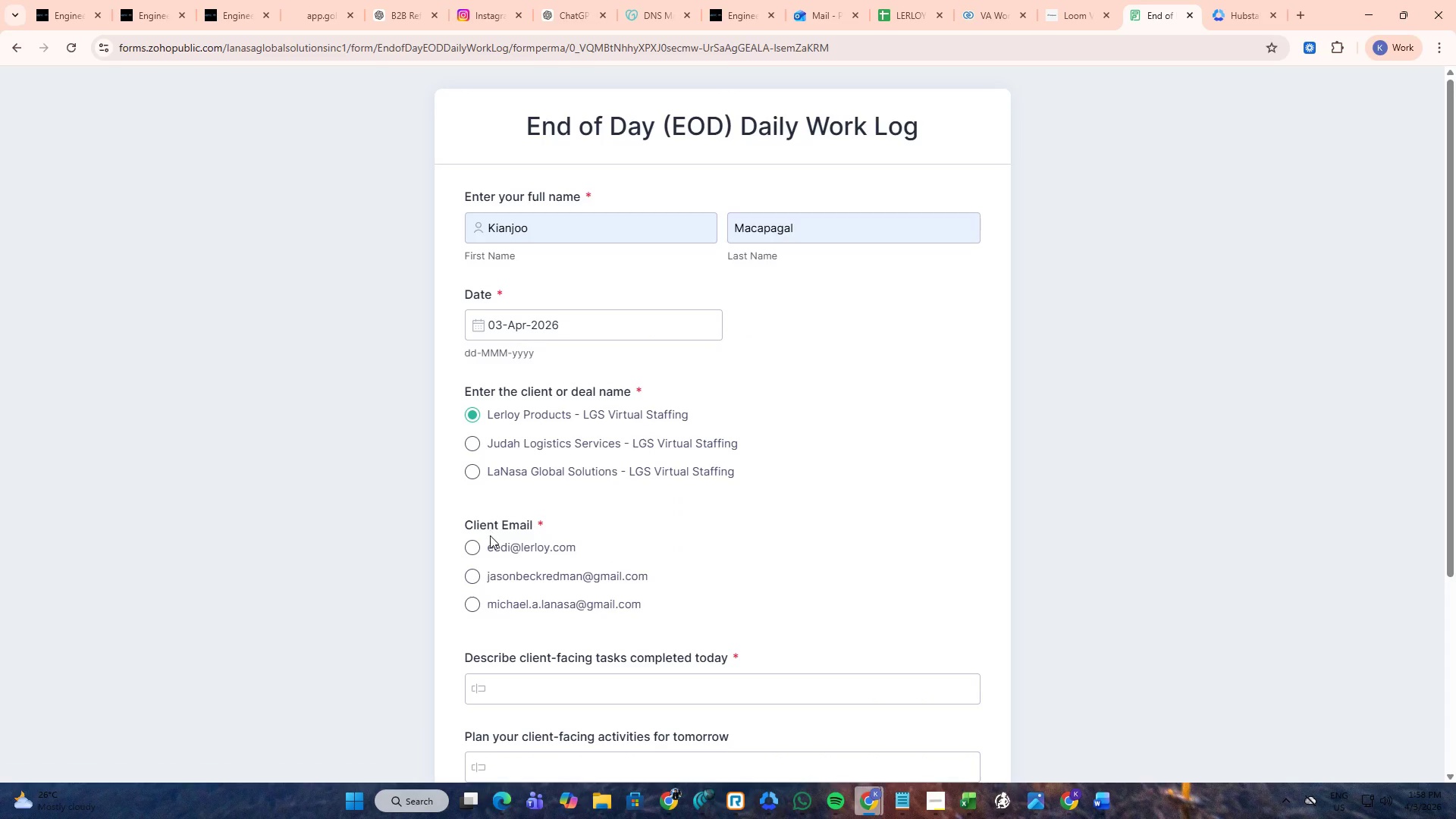 
left_click([490, 541])
 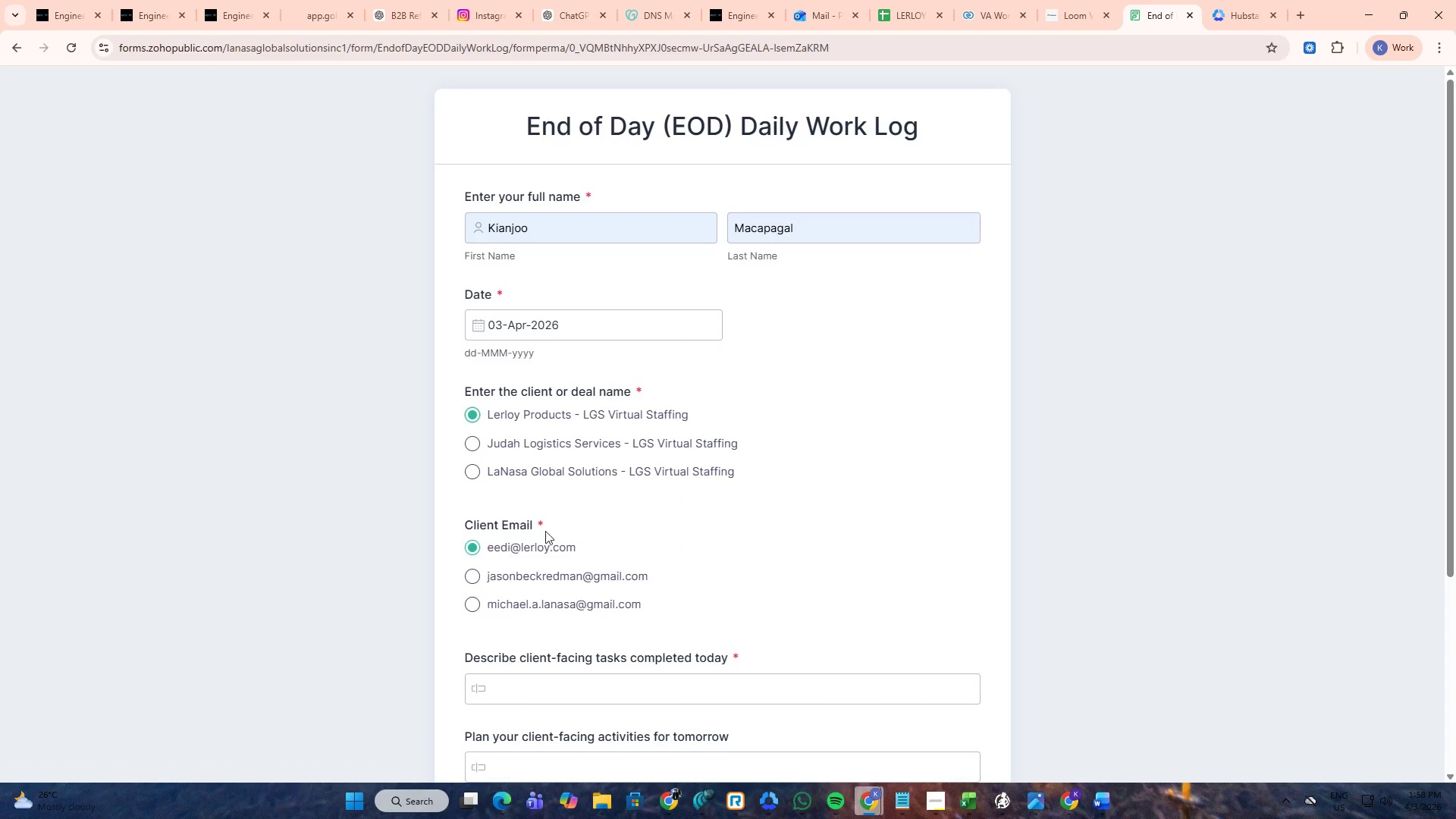 
scroll: coordinate [637, 513], scroll_direction: down, amount: 2.0
 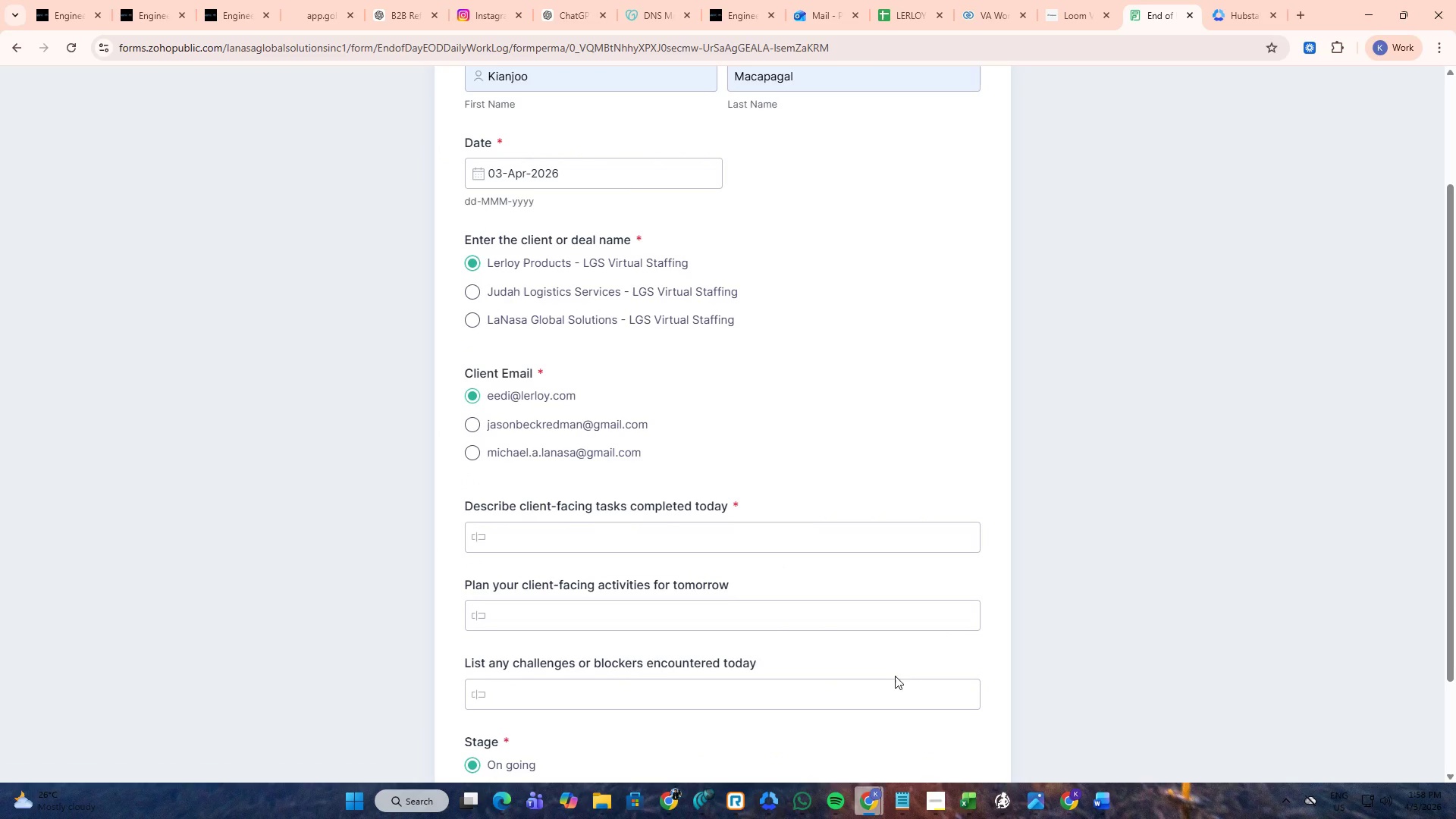 
left_click([902, 791])
 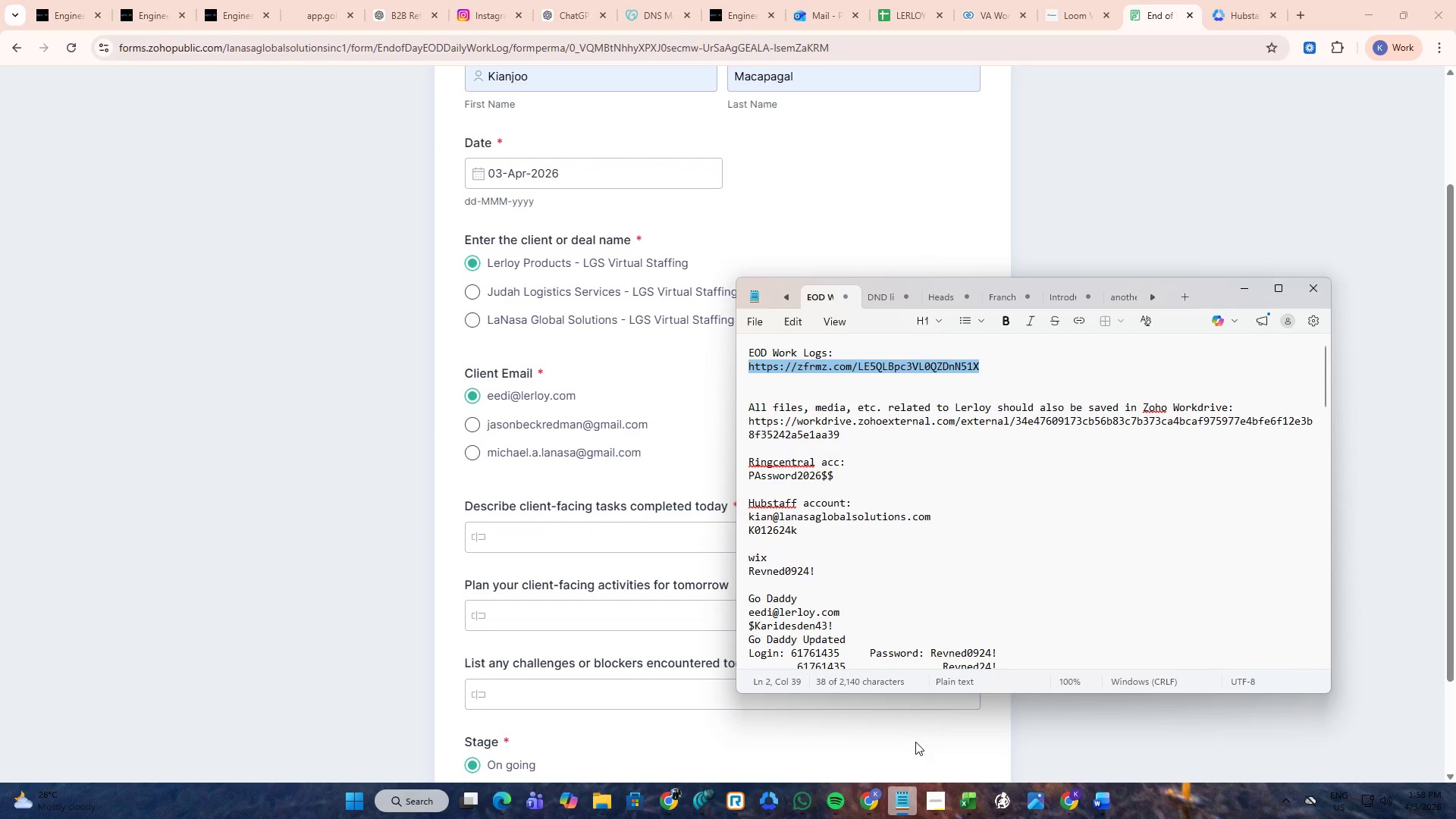 
left_click([928, 293])
 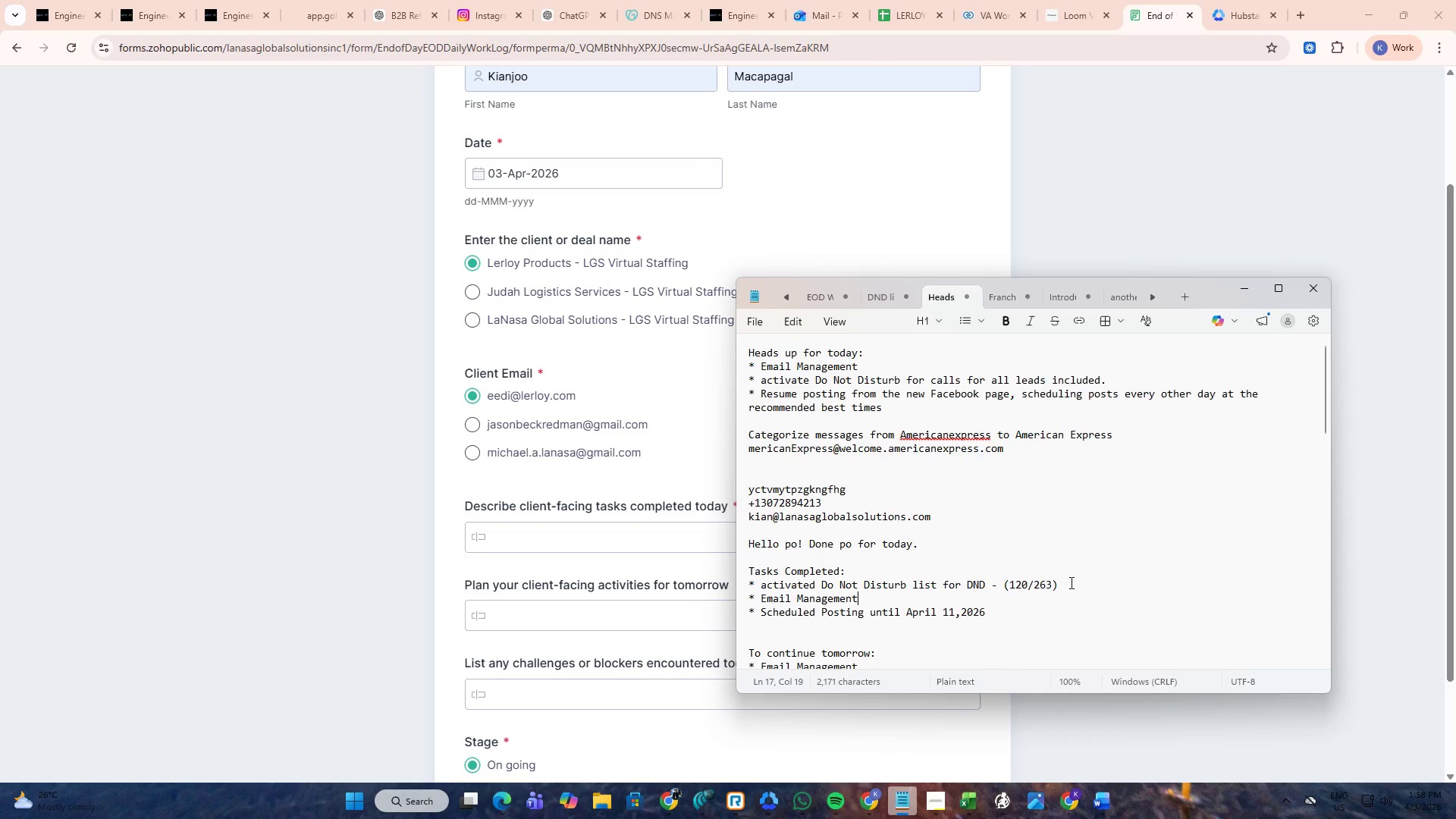 
left_click_drag(start_coordinate=[1068, 583], to_coordinate=[1059, 587])
 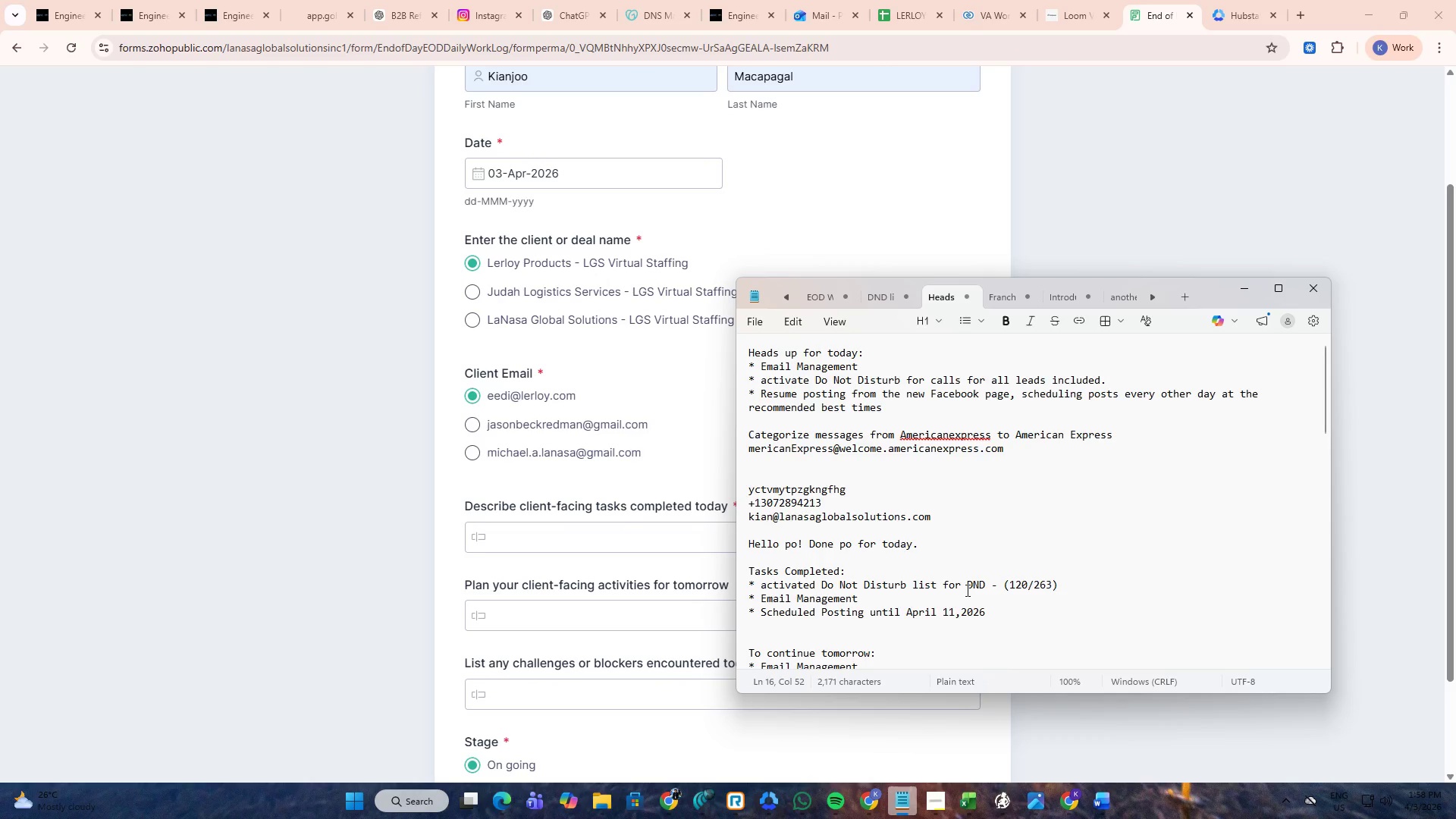 
left_click([965, 590])
 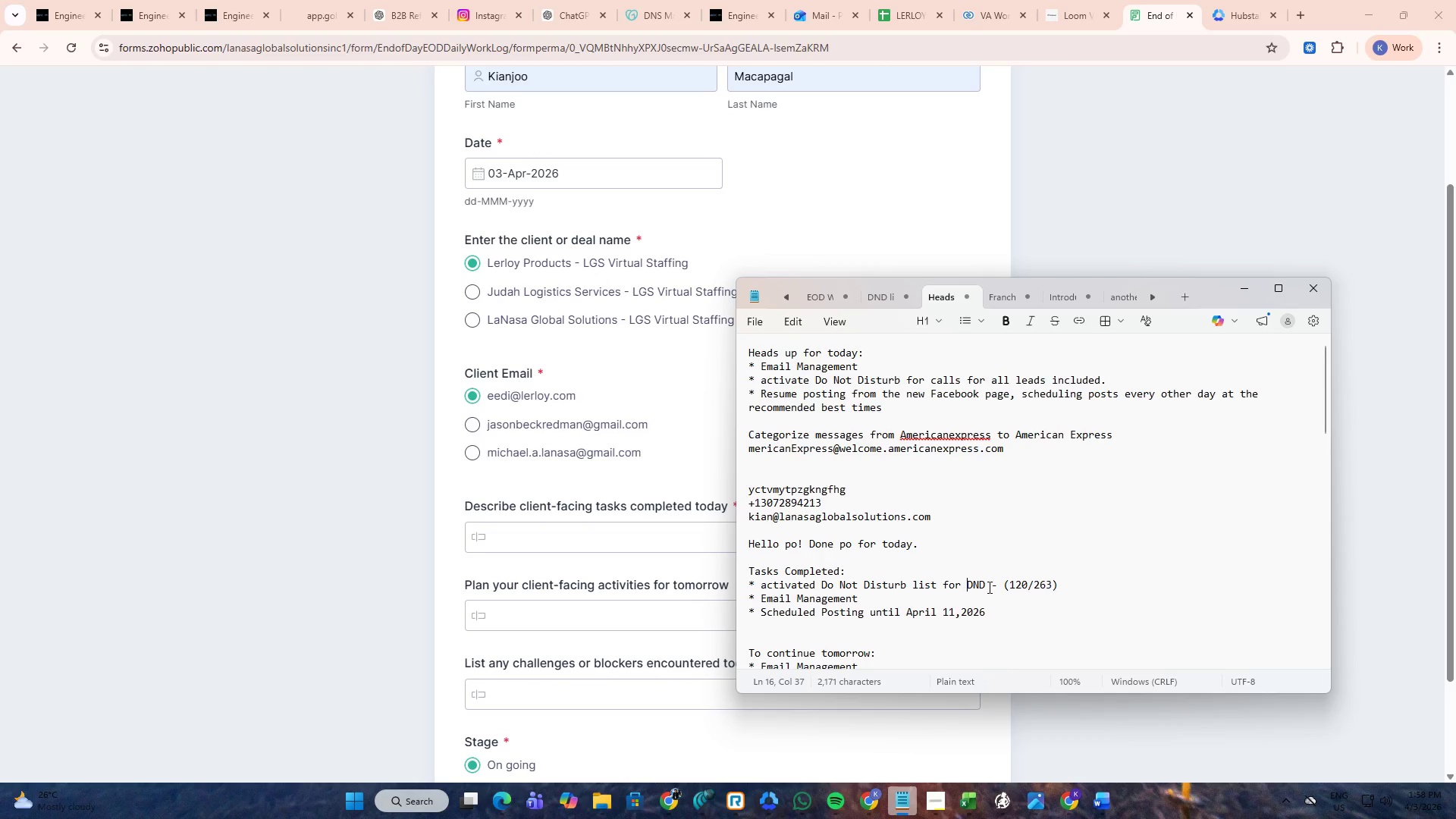 
left_click_drag(start_coordinate=[985, 585], to_coordinate=[761, 585])
 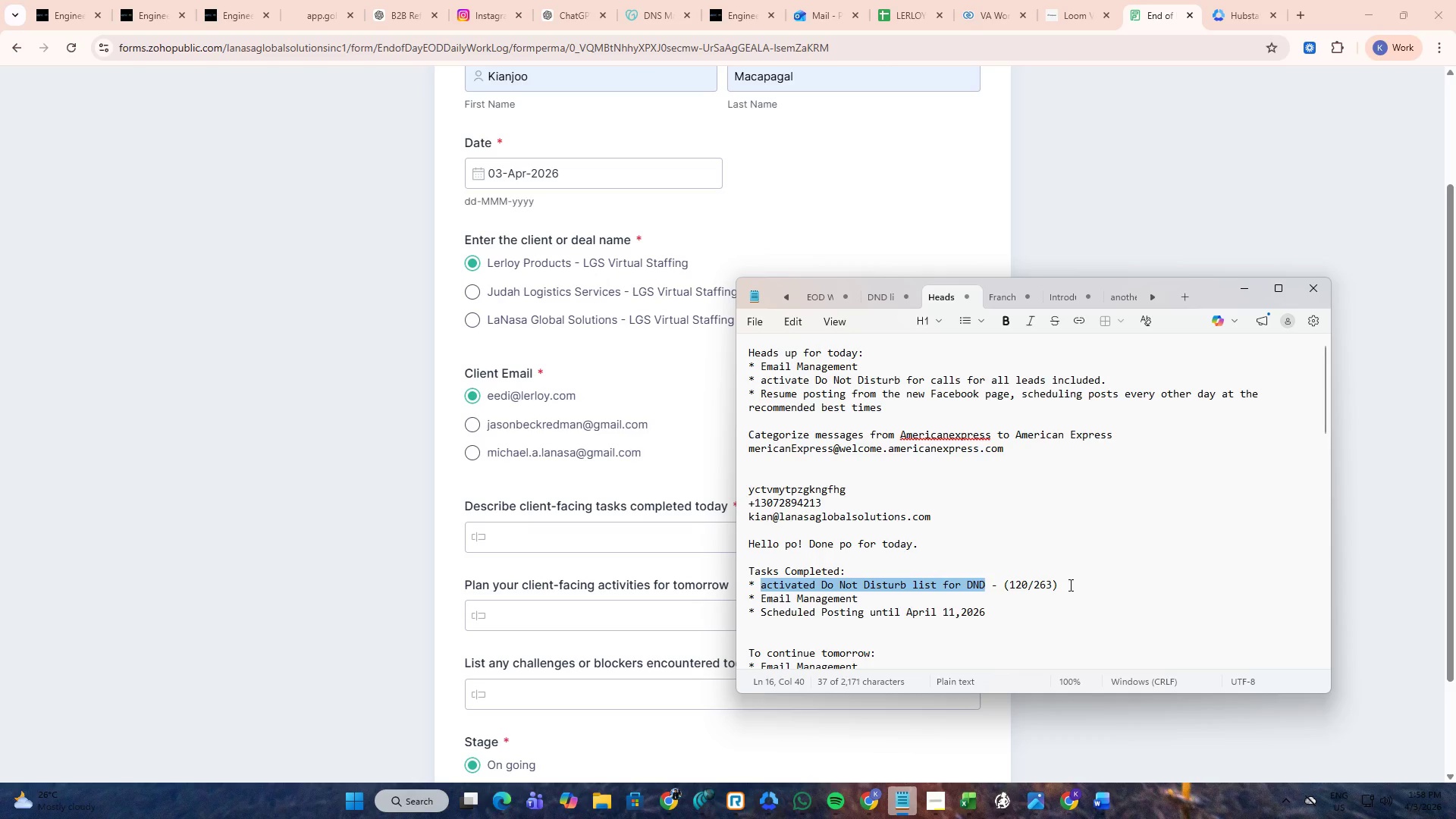 
left_click_drag(start_coordinate=[1069, 585], to_coordinate=[761, 588])
 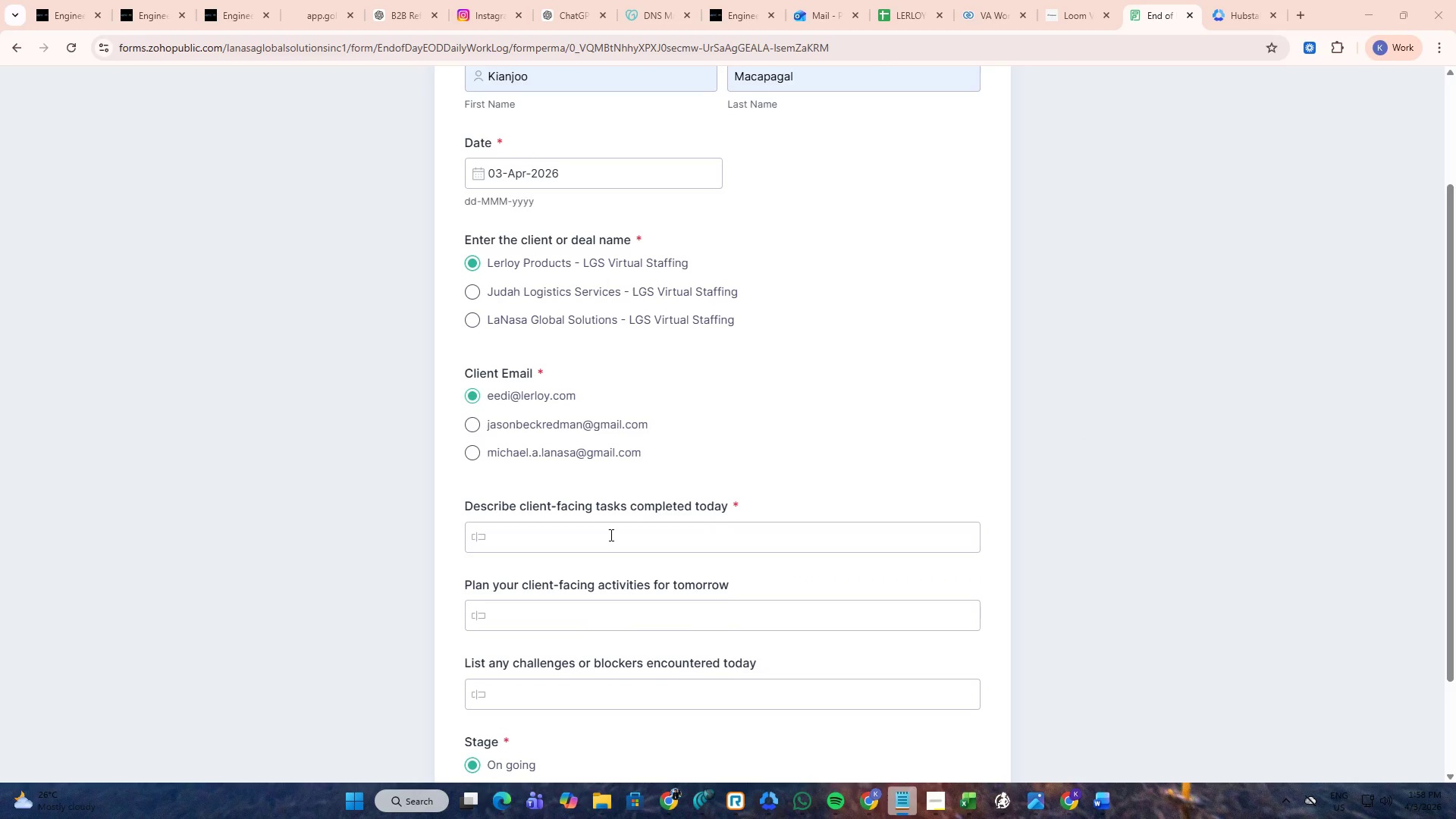 
key(Control+ControlLeft)
 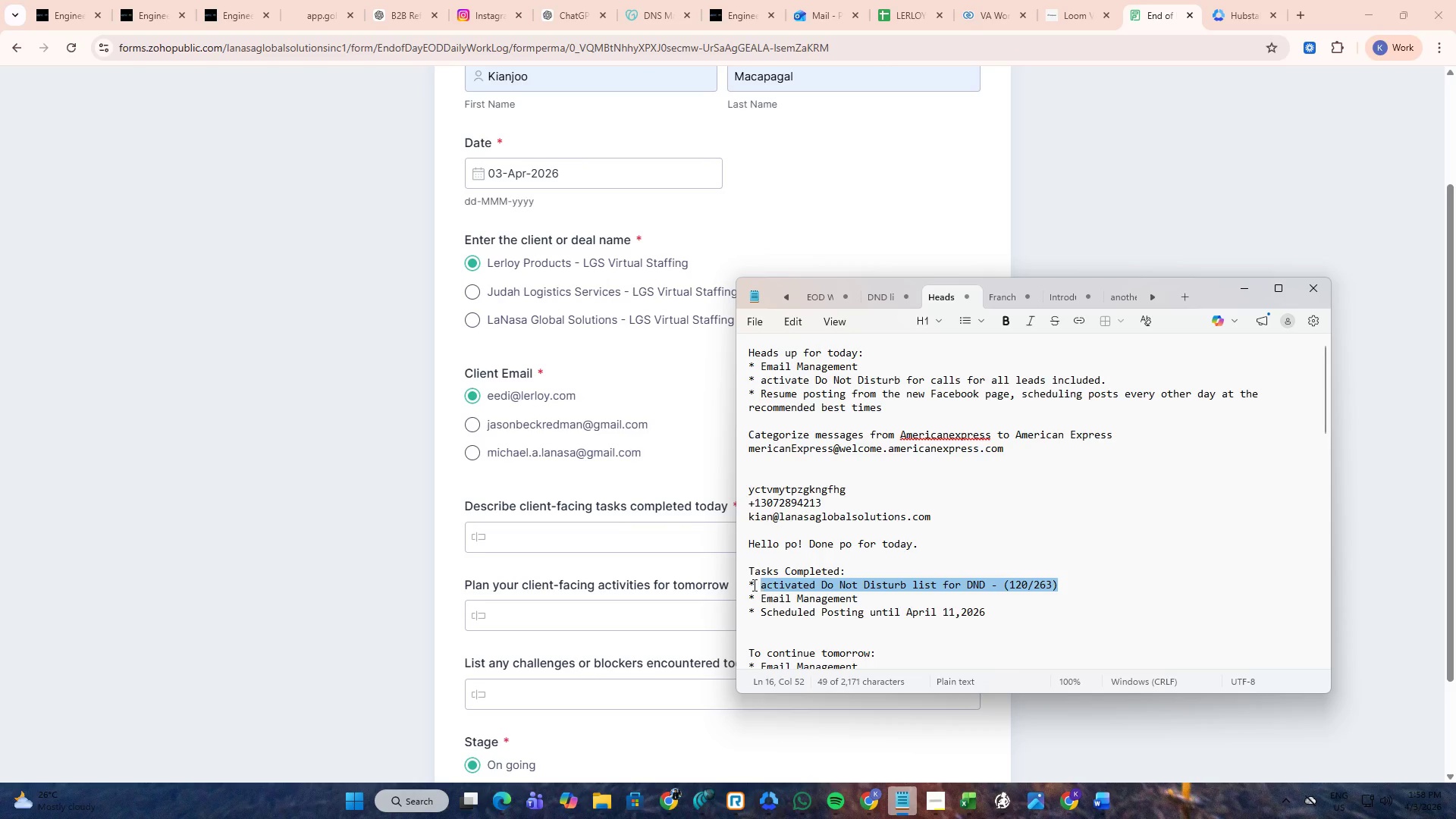 
key(Control+C)
 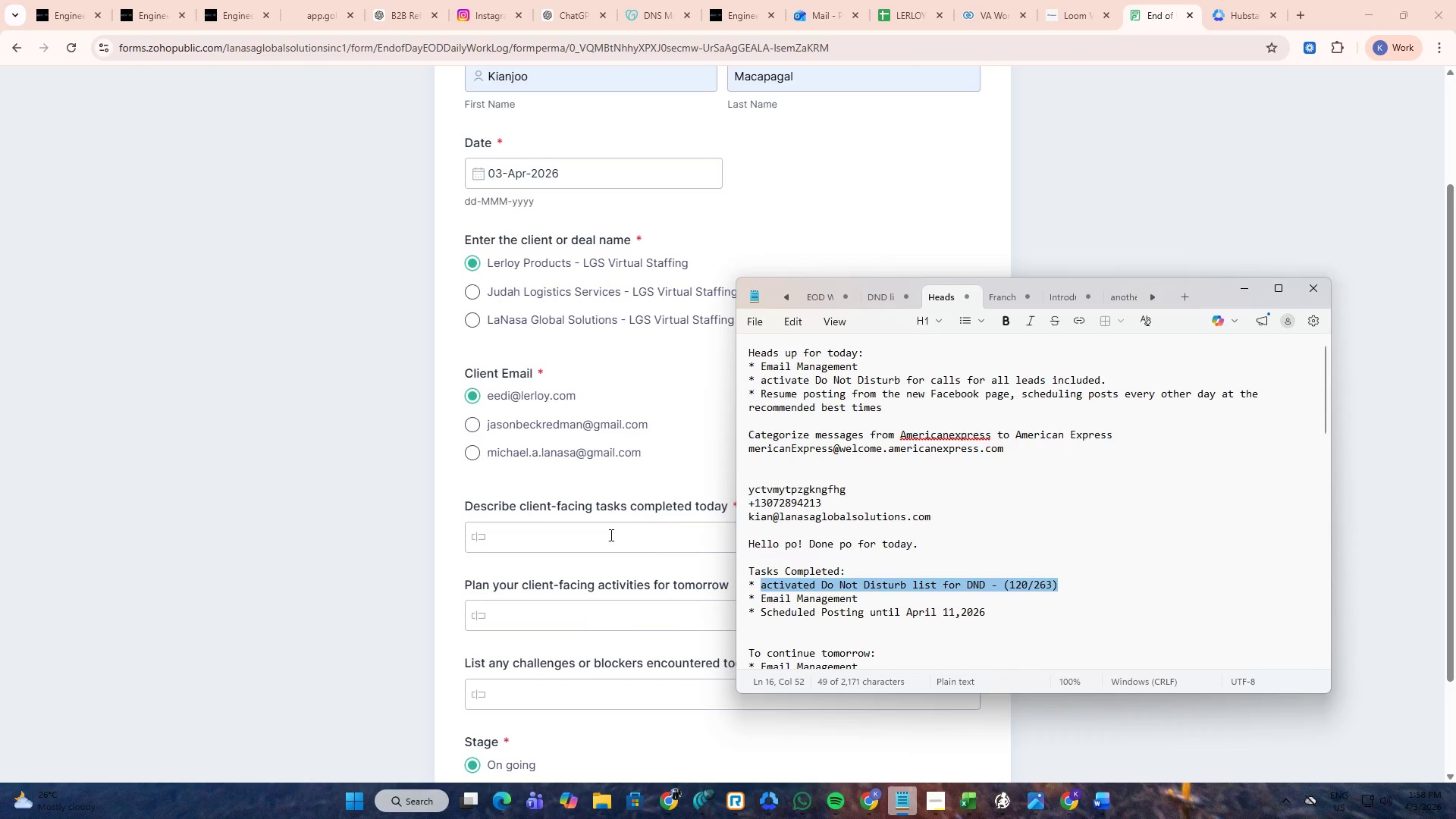 
left_click([610, 535])
 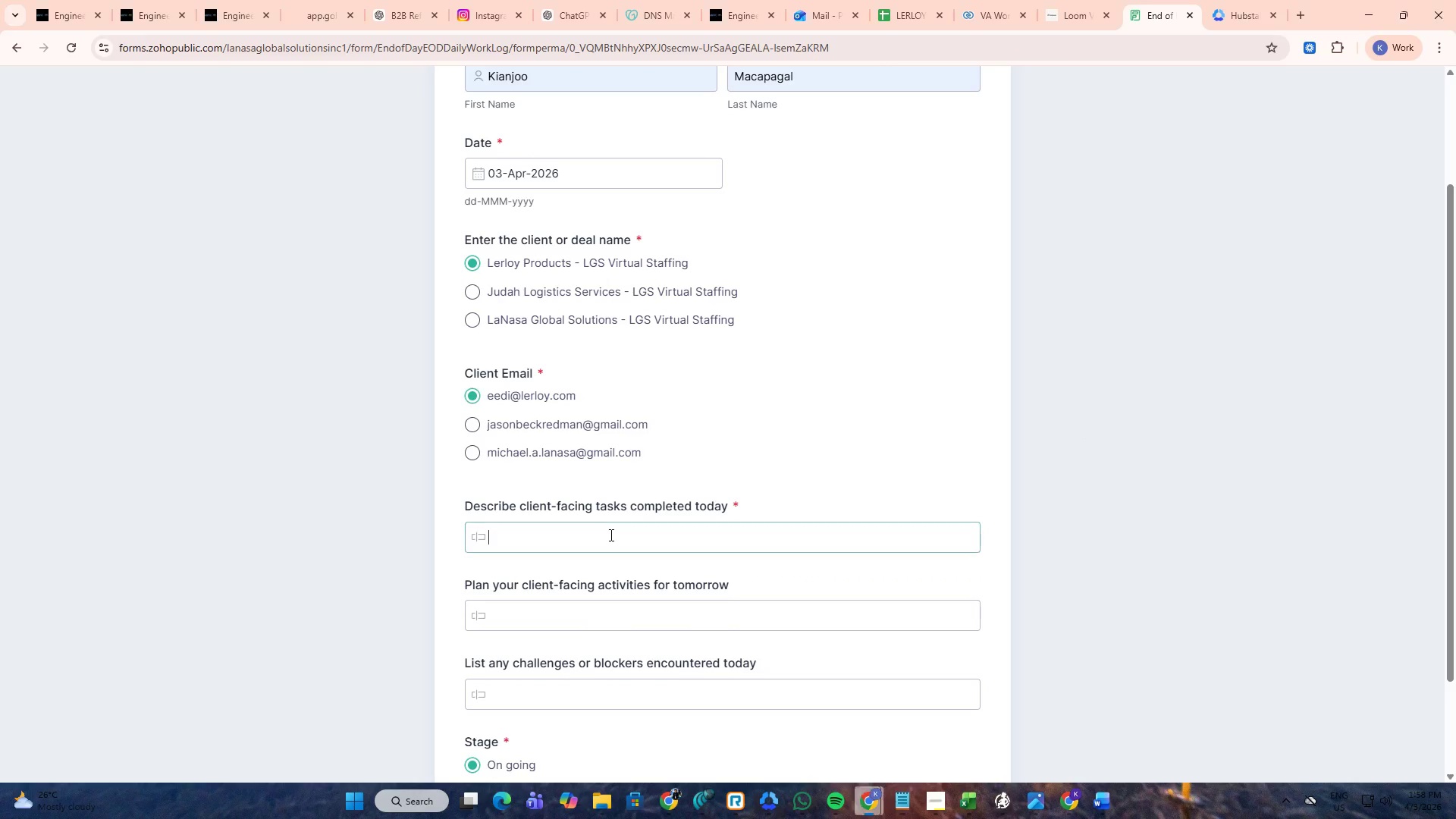 
key(Control+ControlLeft)
 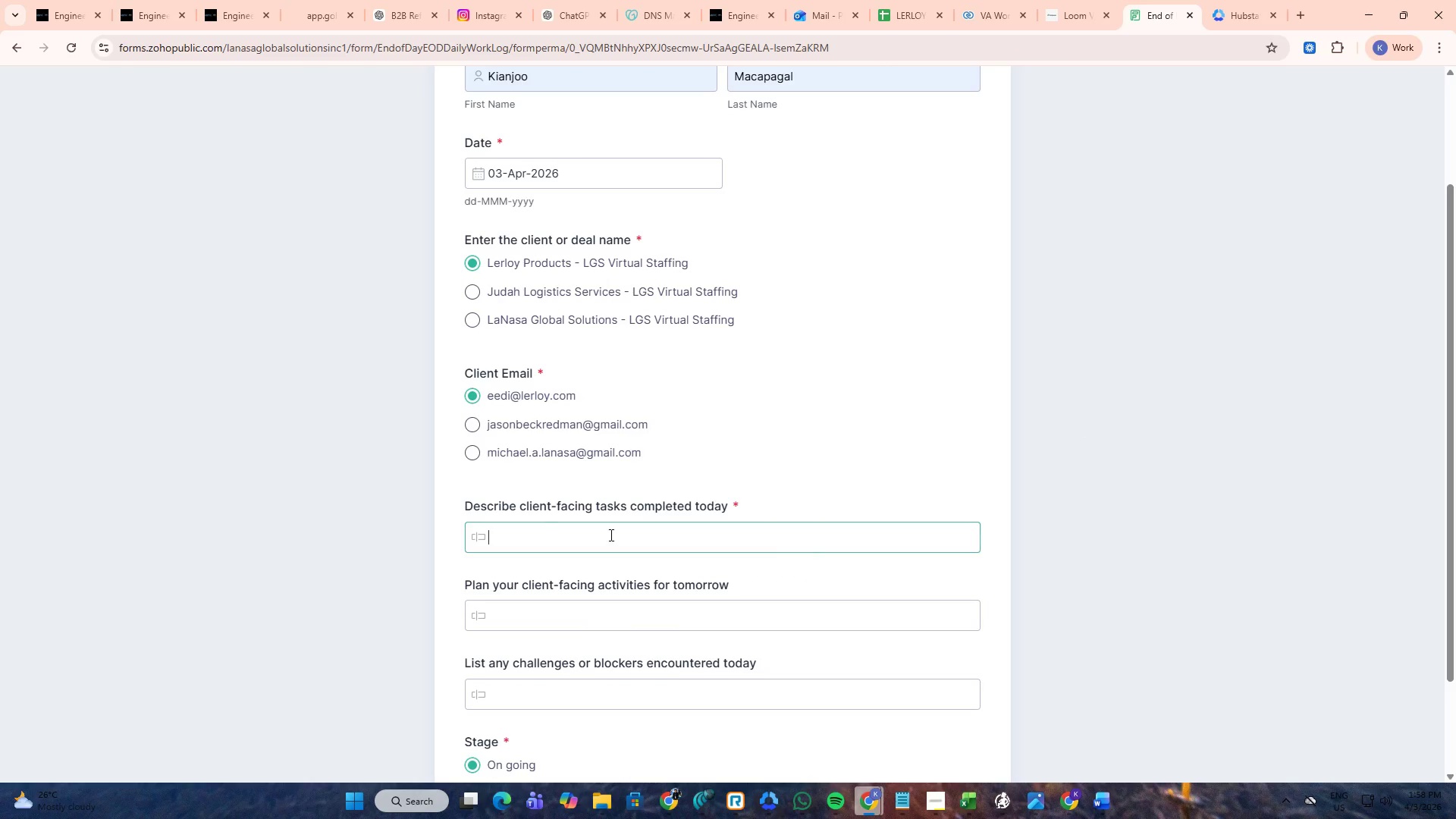 
key(Control+V)
 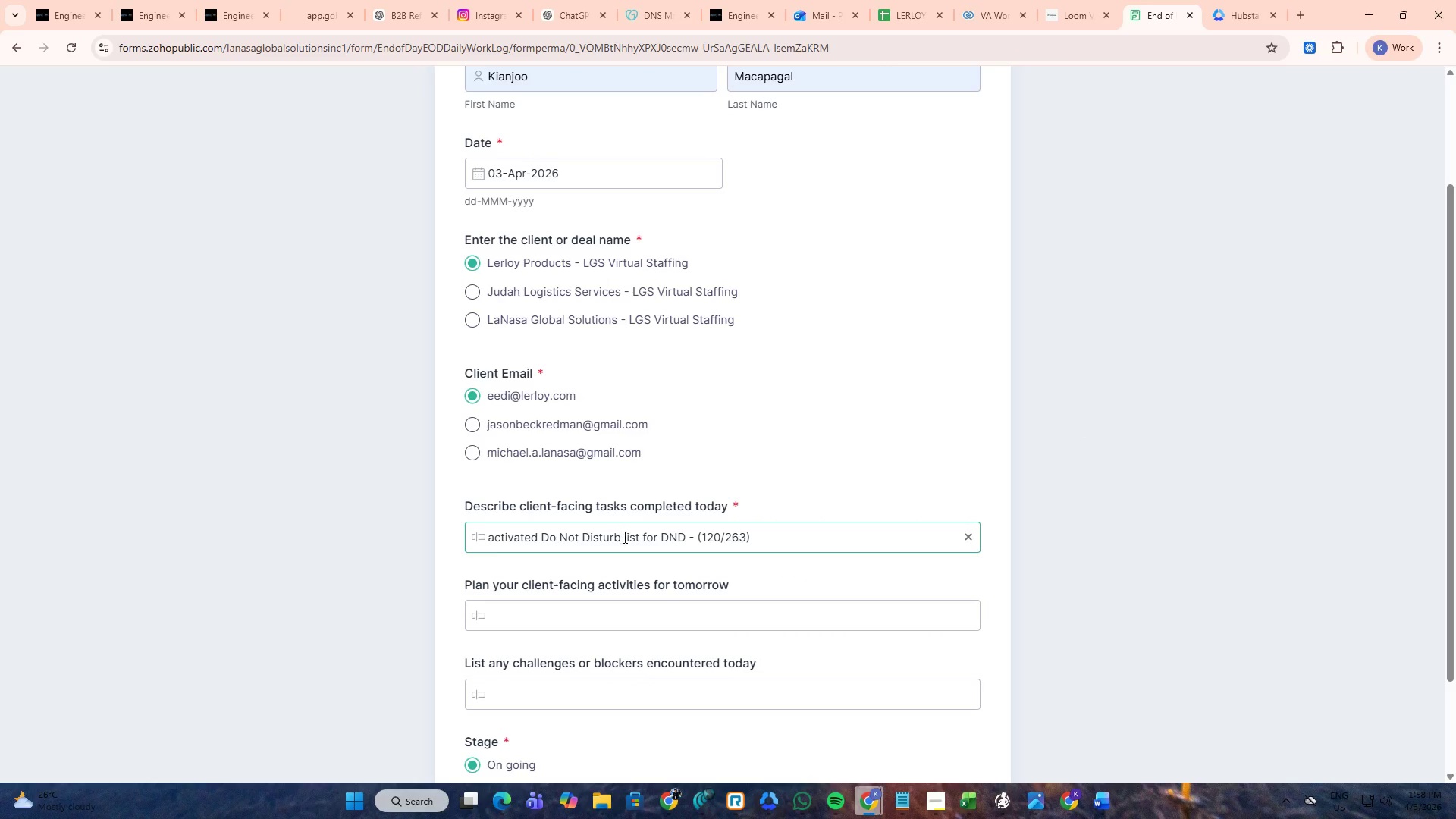 
key(Space)
 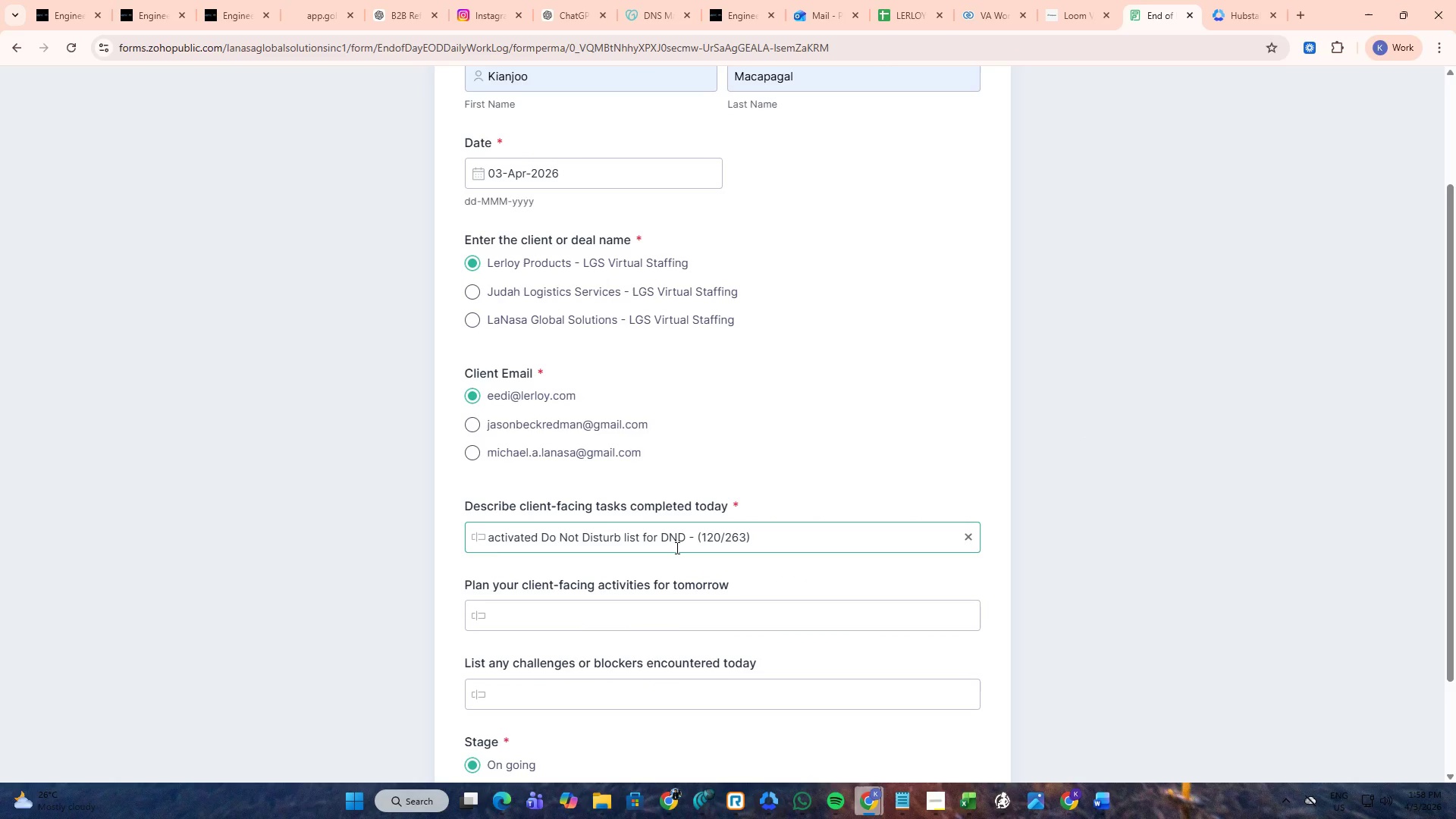 
key(Shift+Quote)
 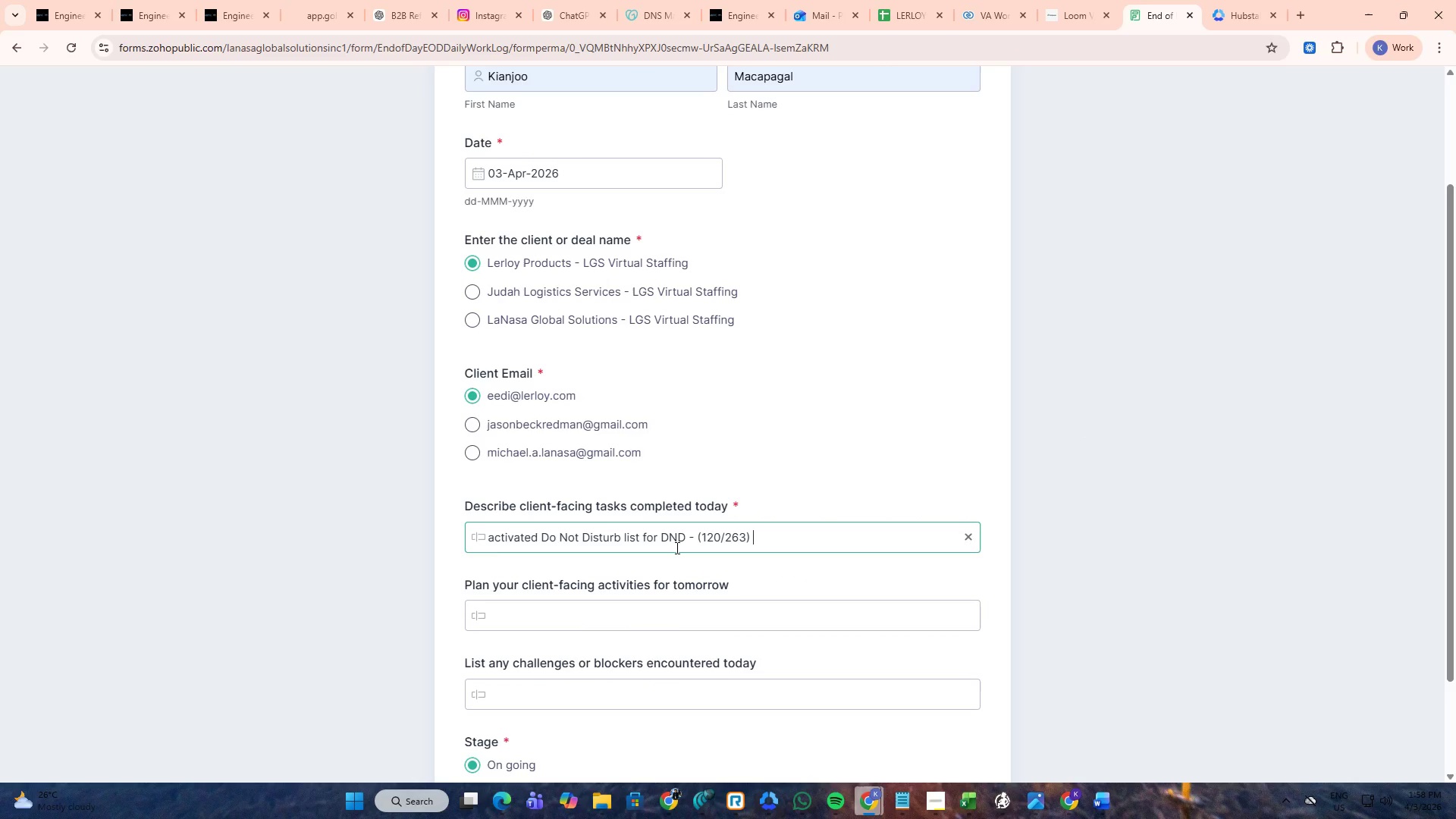 
key(Backspace)
 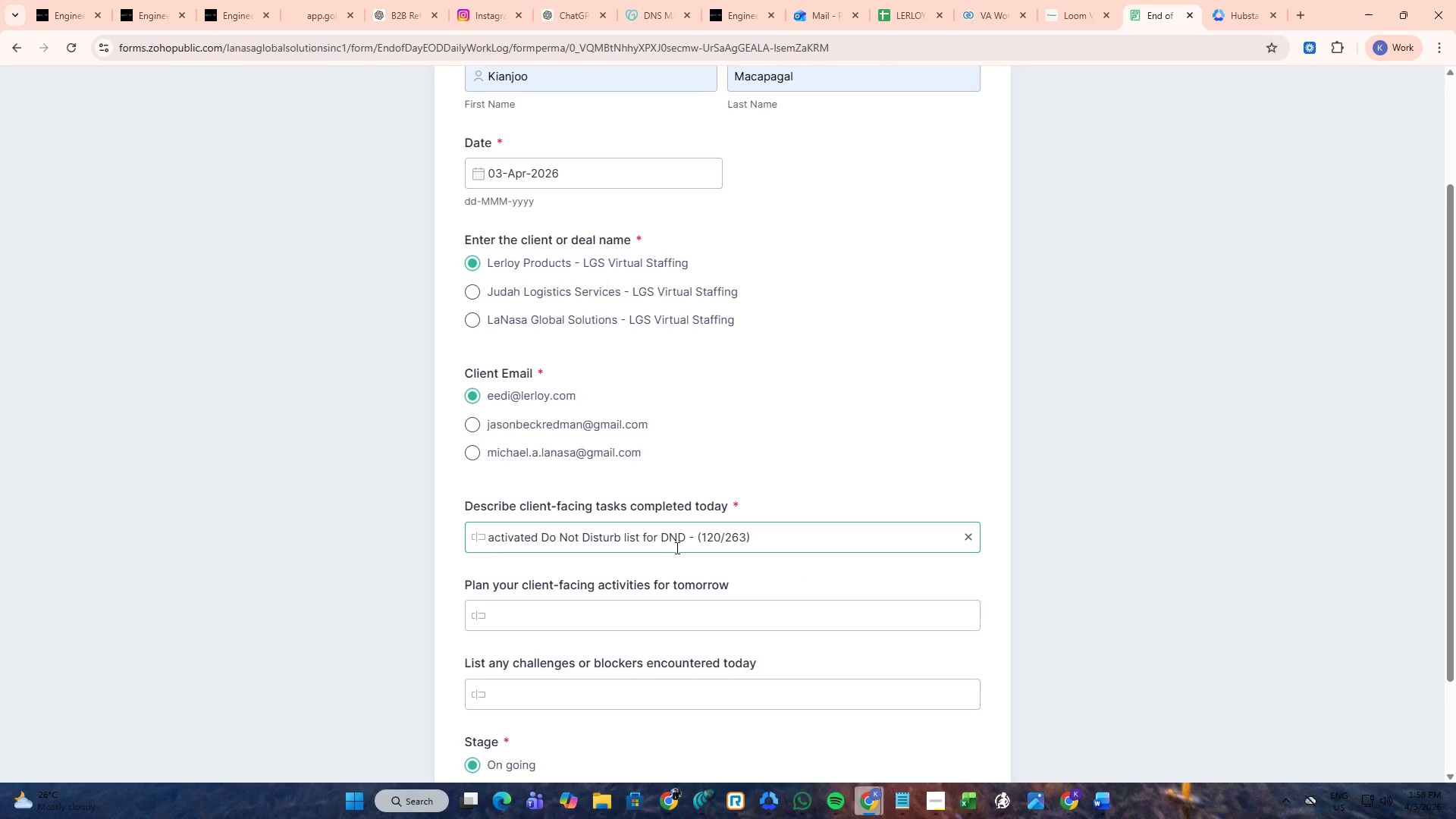 
key(Shift+Semicolon)
 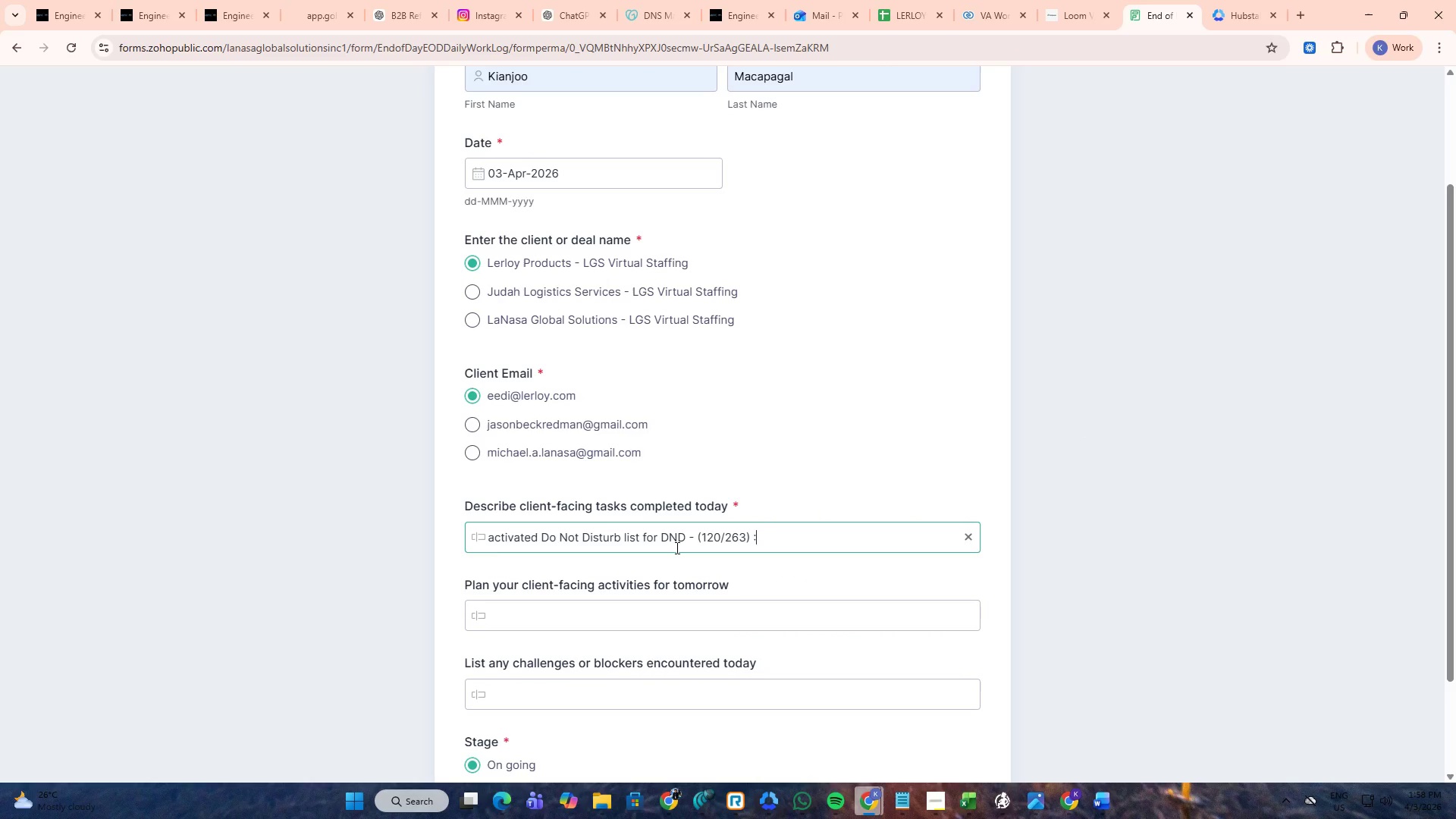 
key(Backspace)
 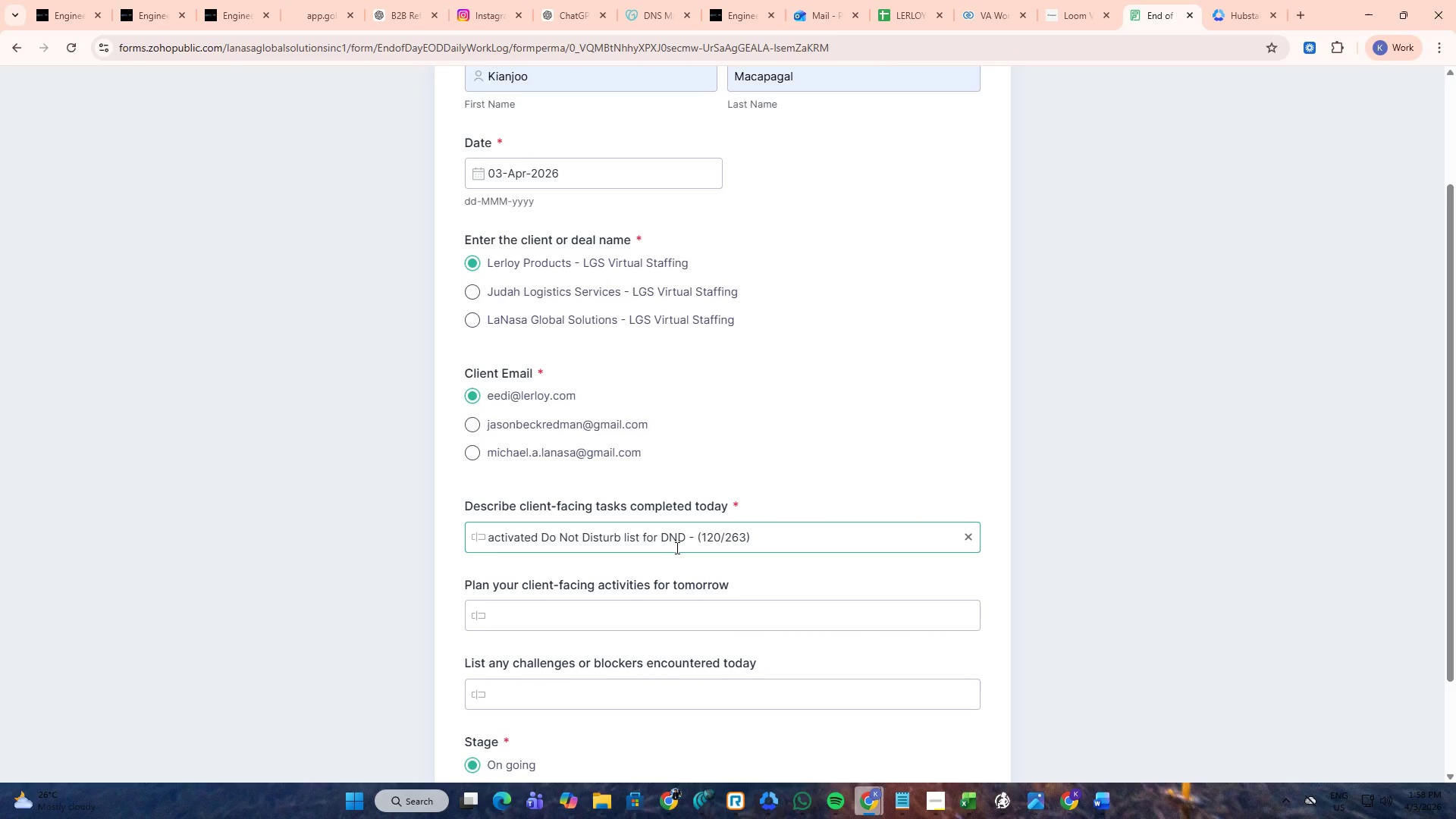 
key(Shift+Backslash)
 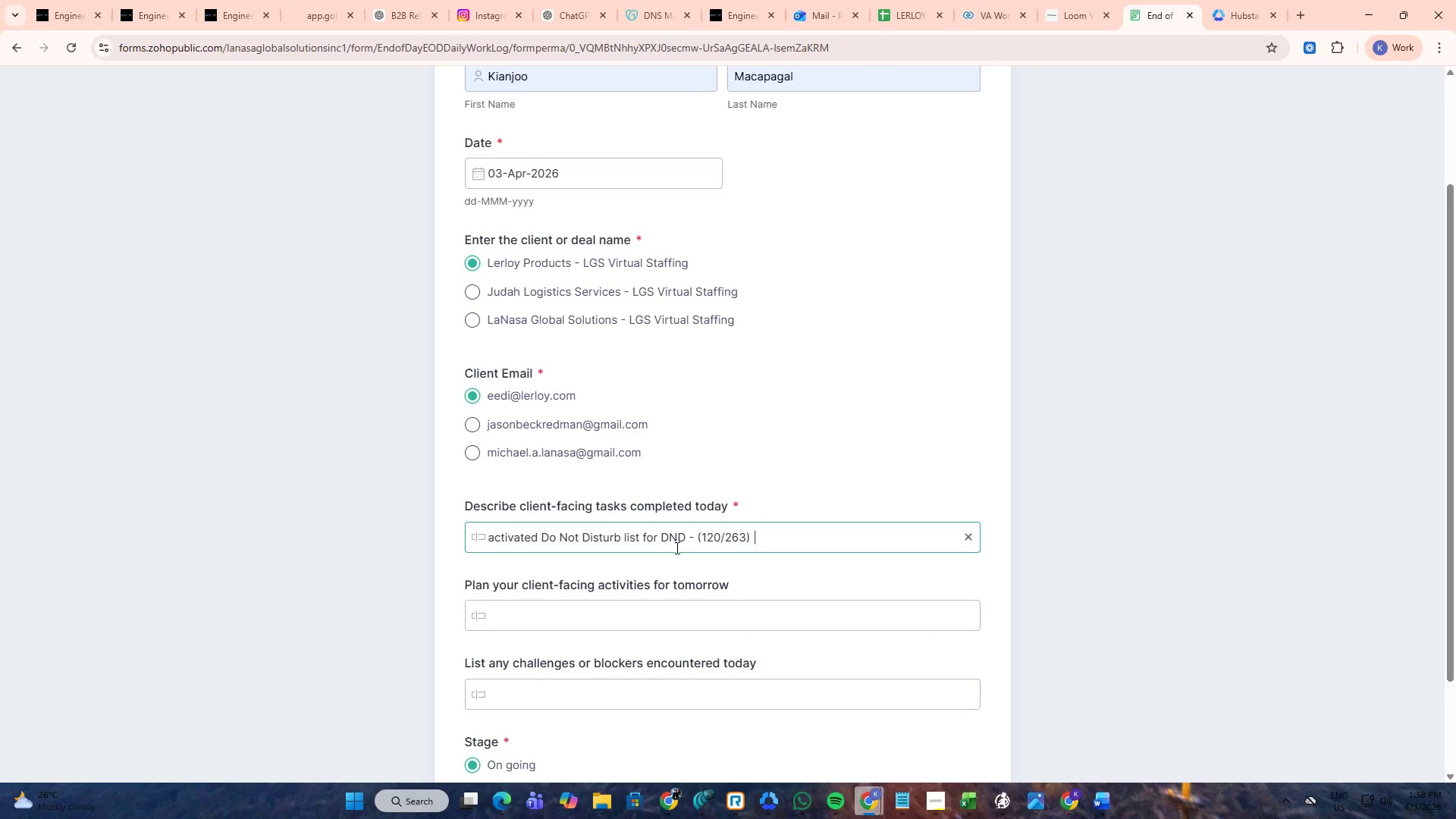 
key(Space)
 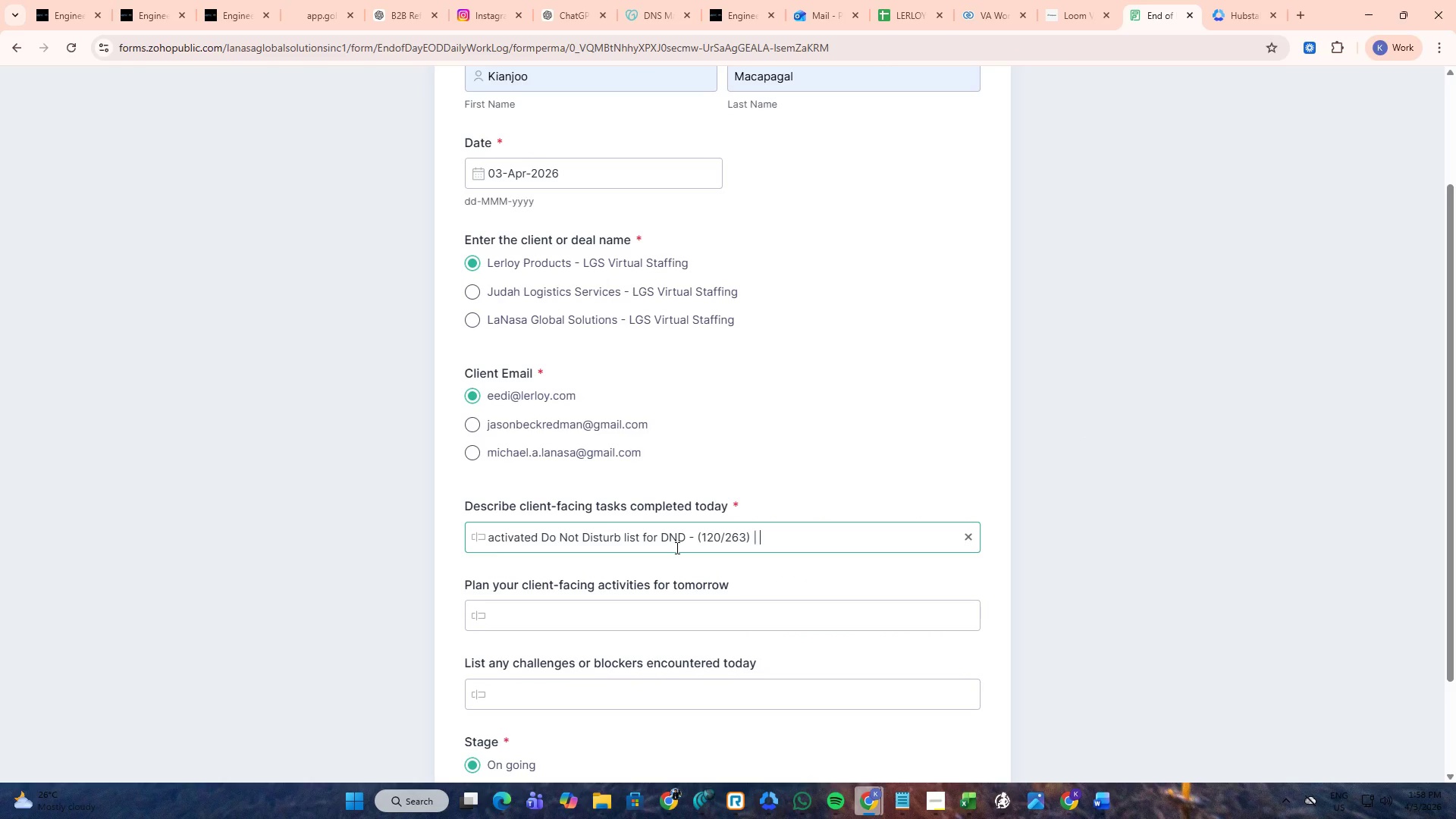 
key(Alt+AltLeft)
 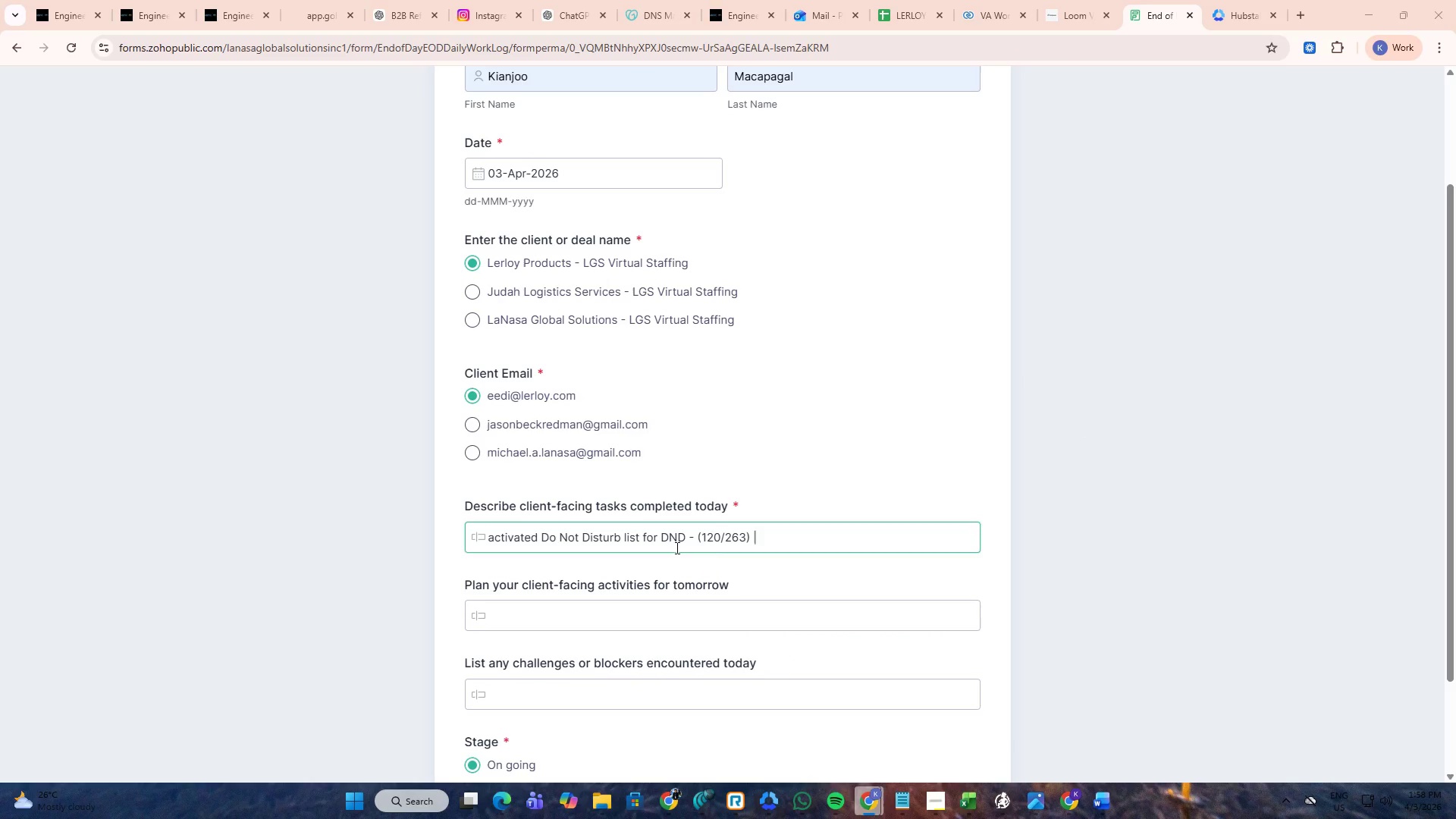 
key(Alt+Tab)
 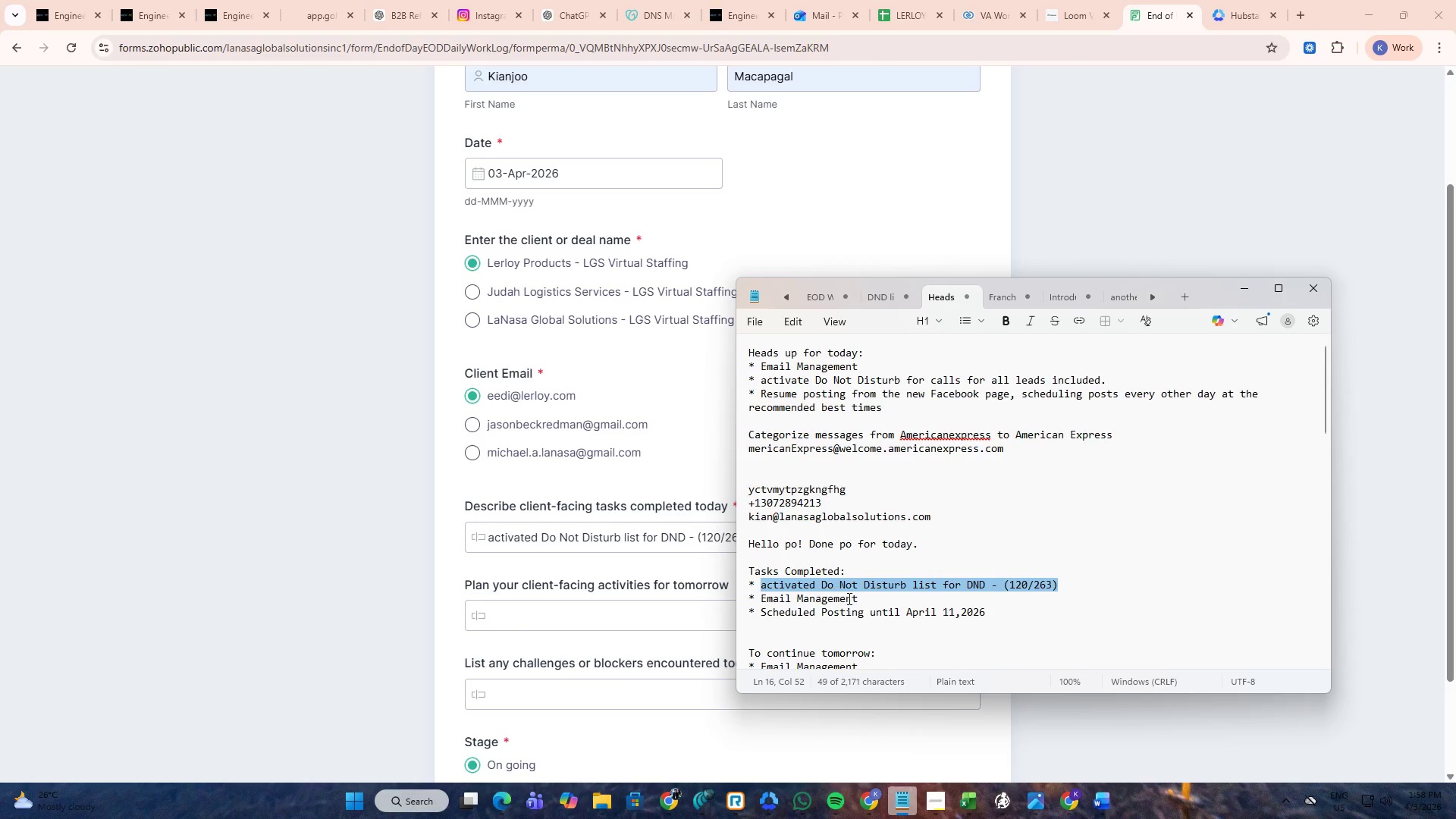 
left_click_drag(start_coordinate=[860, 598], to_coordinate=[761, 603])
 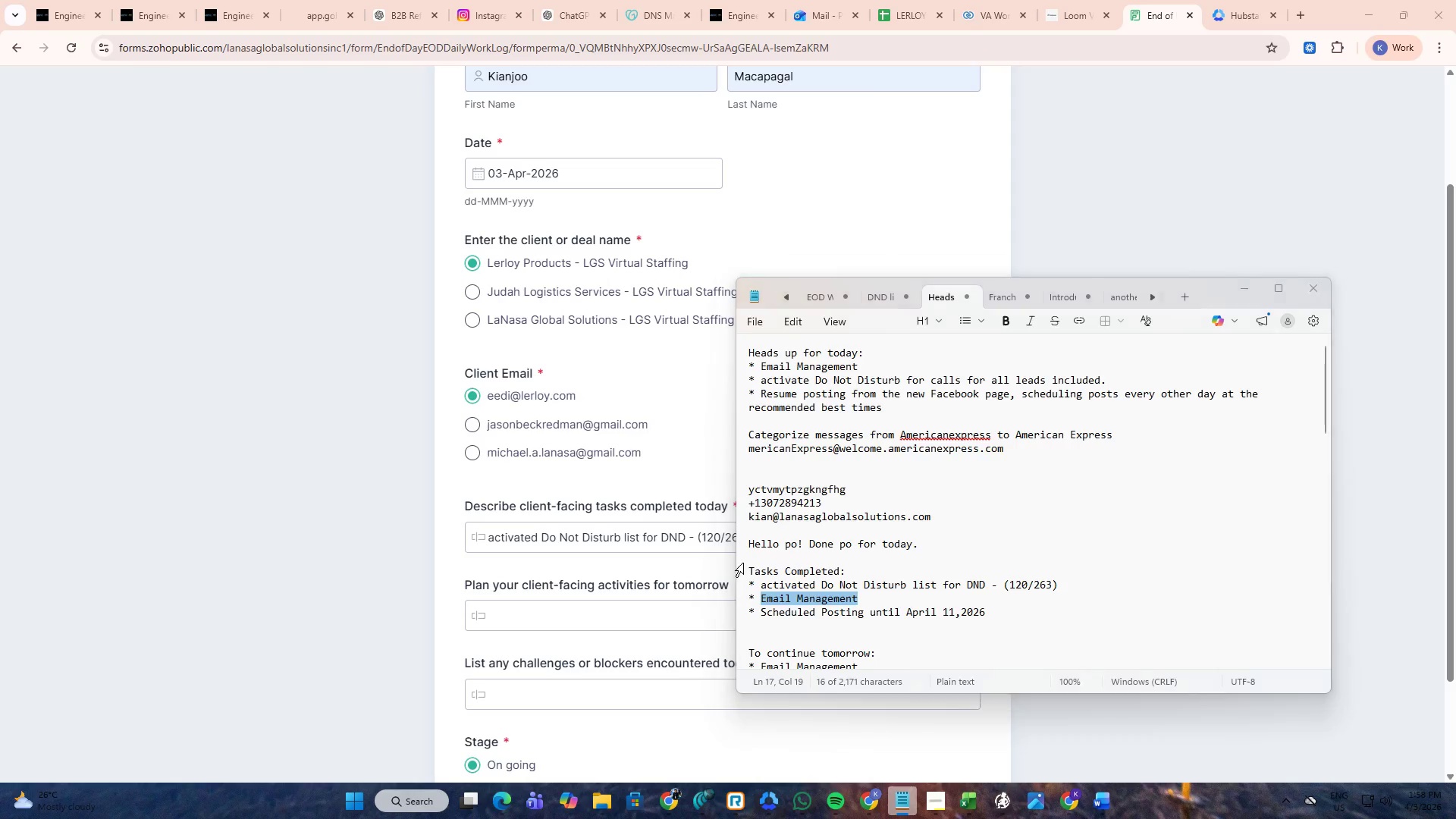 
key(Control+ControlLeft)
 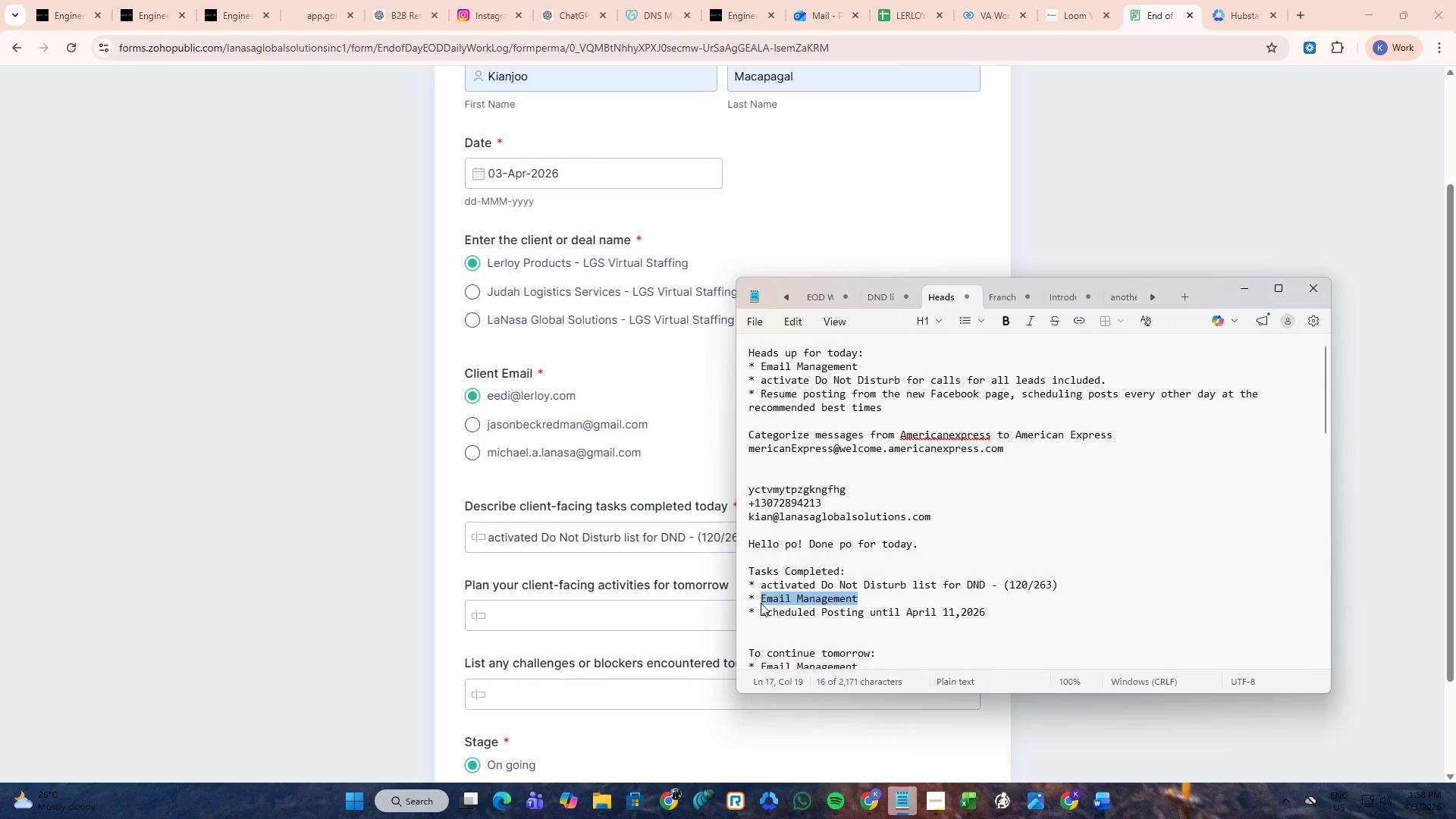 
key(Control+C)
 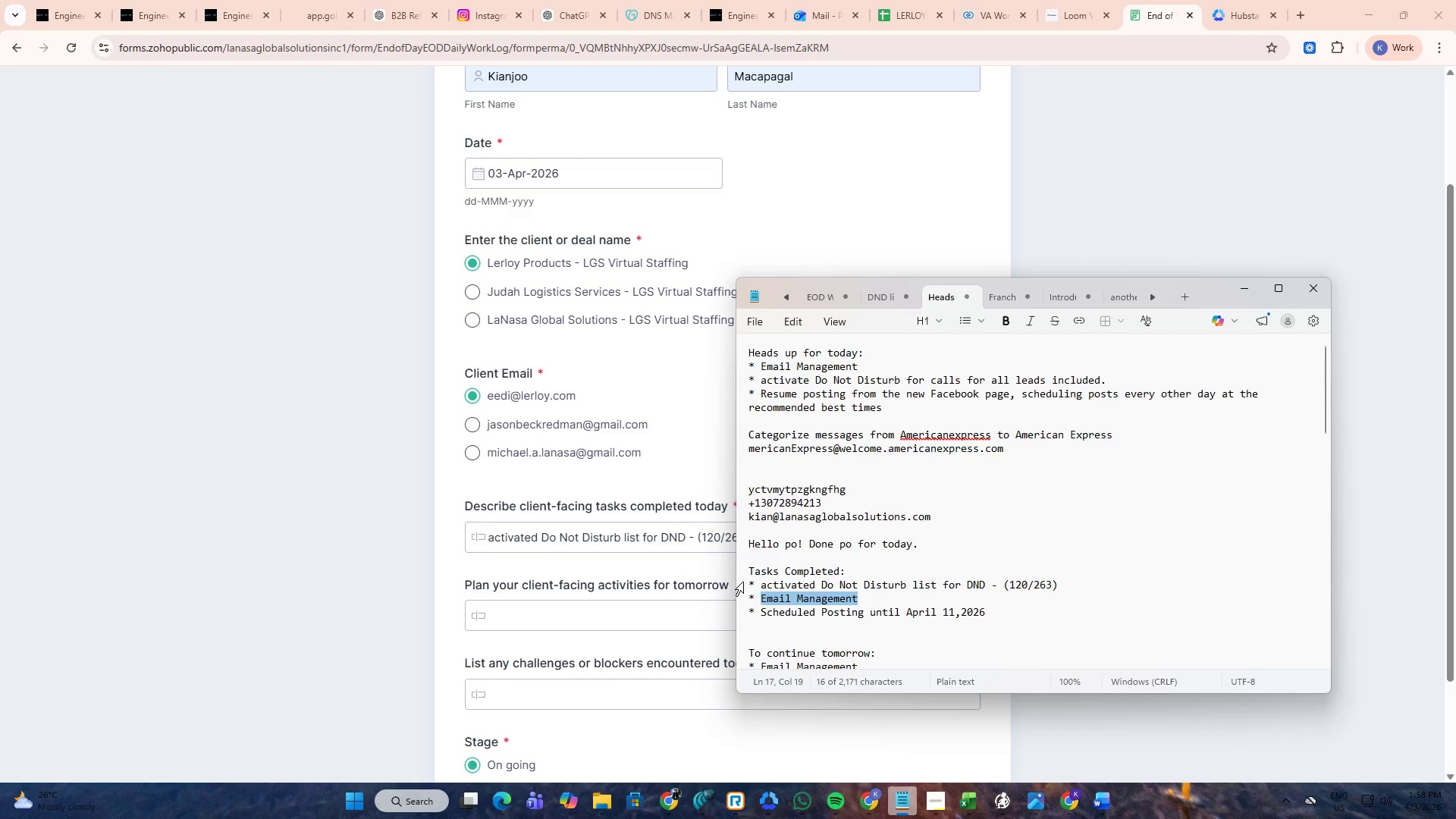 
key(Alt+AltLeft)
 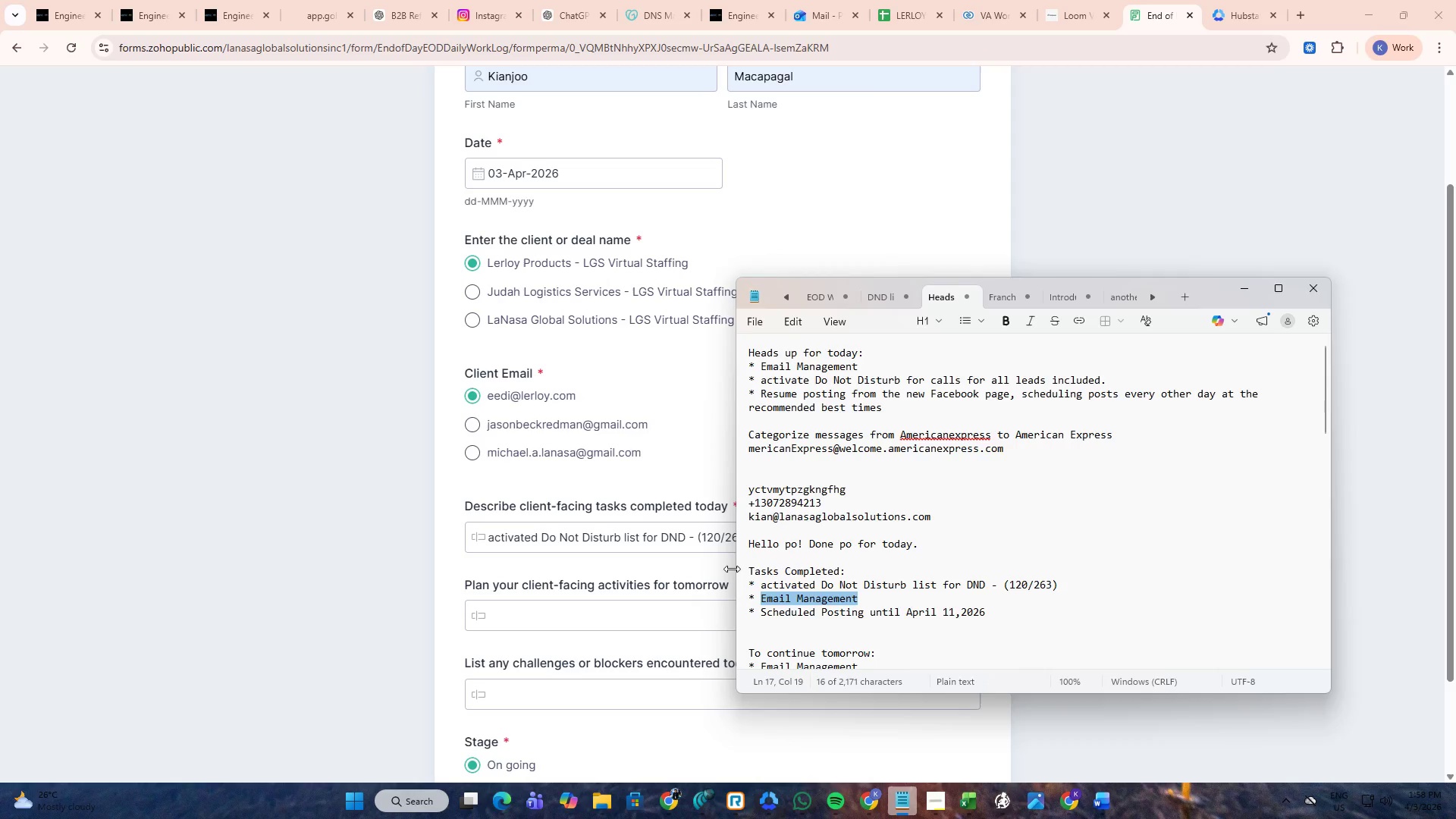 
key(Alt+Tab)
 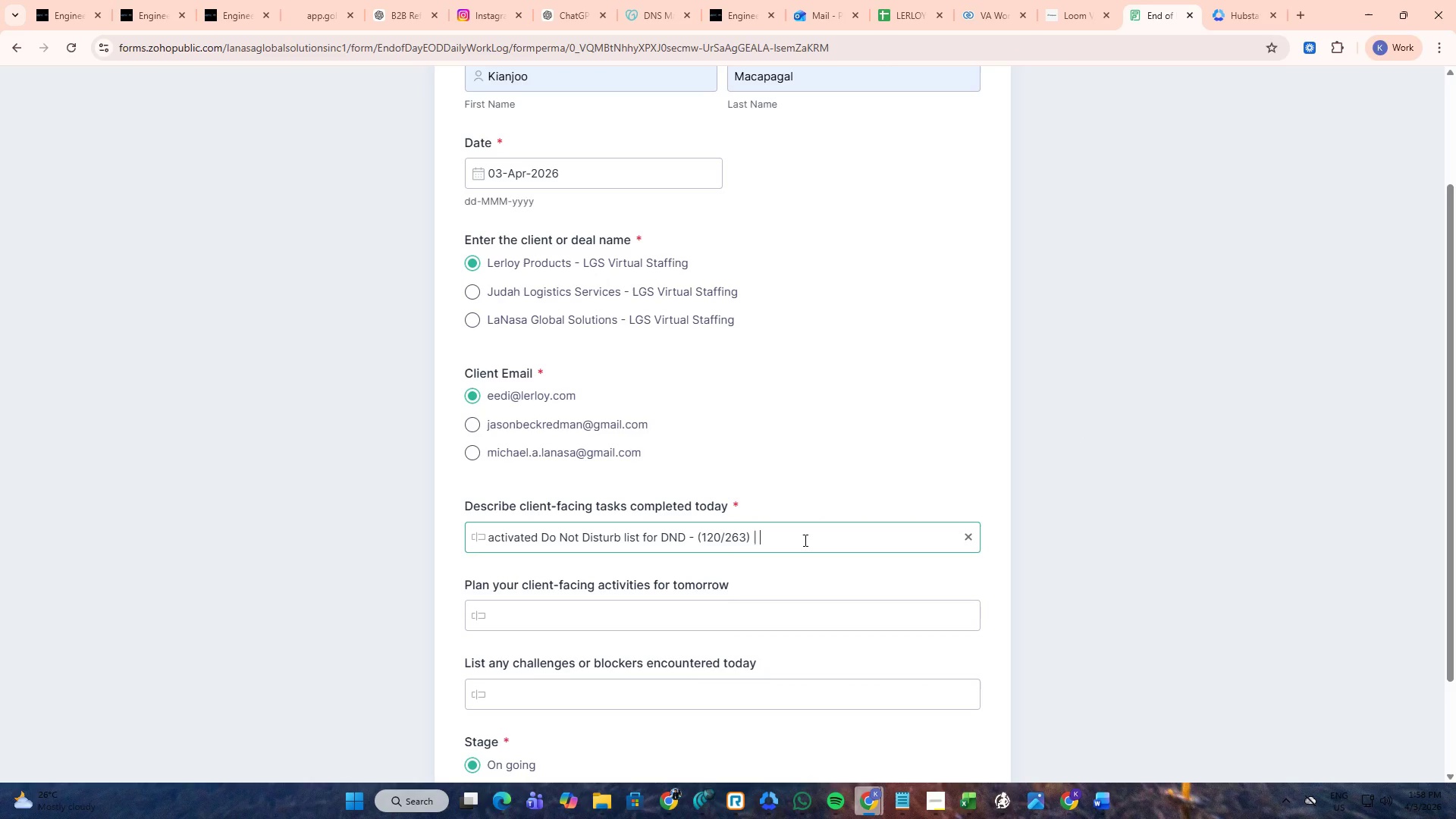 
key(Control+ControlLeft)
 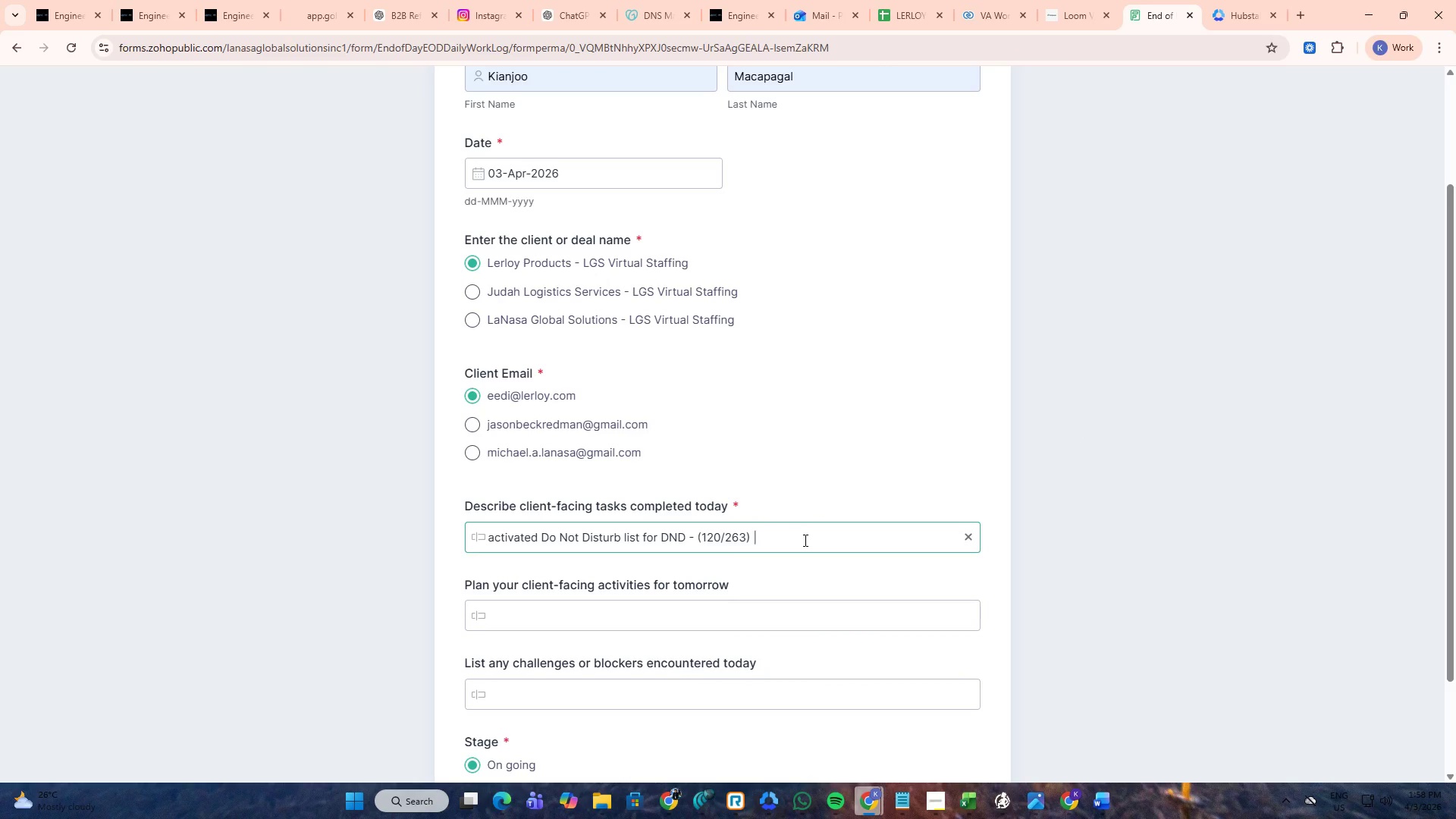 
key(Control+V)
 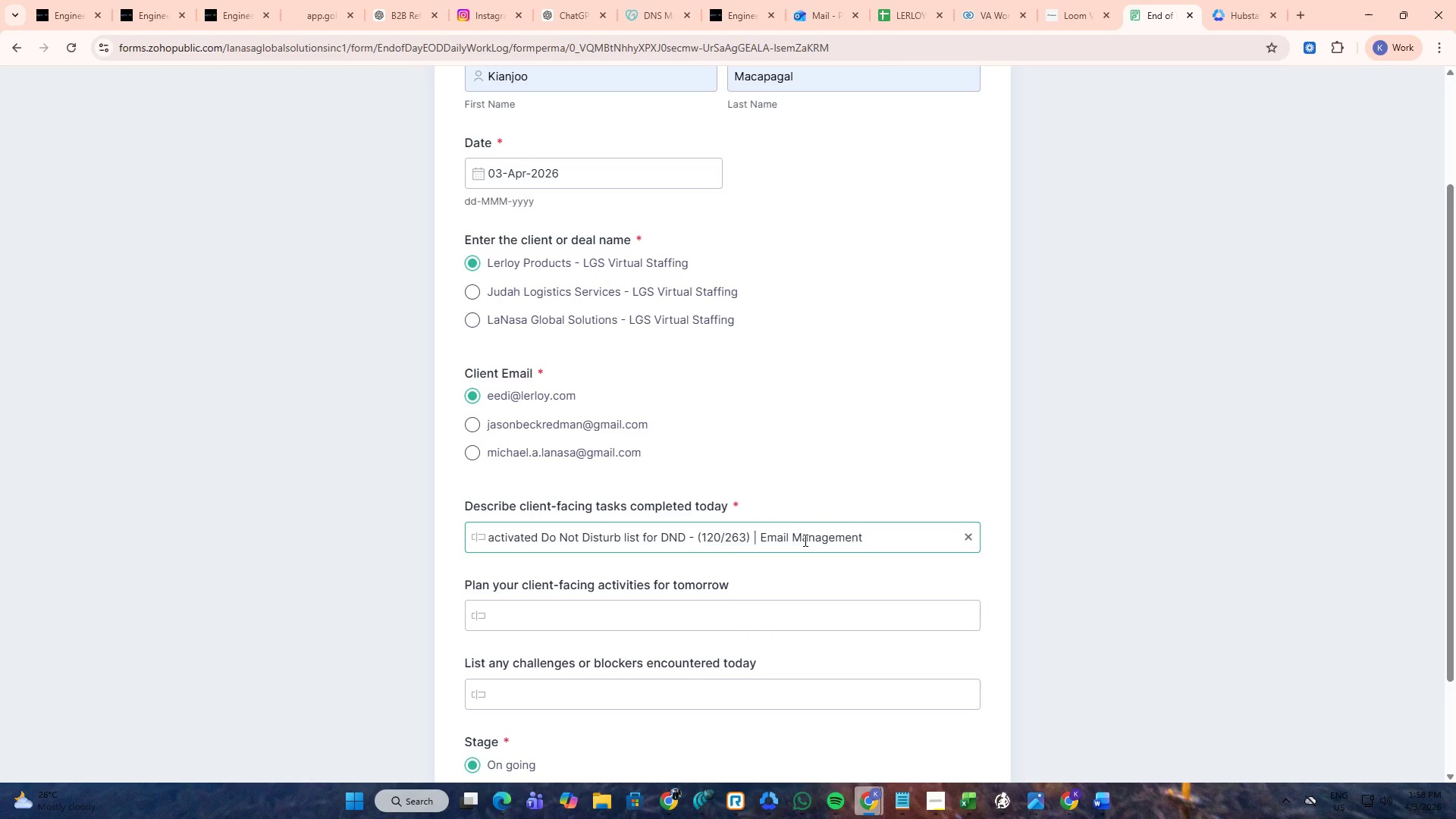 
key(Space)
 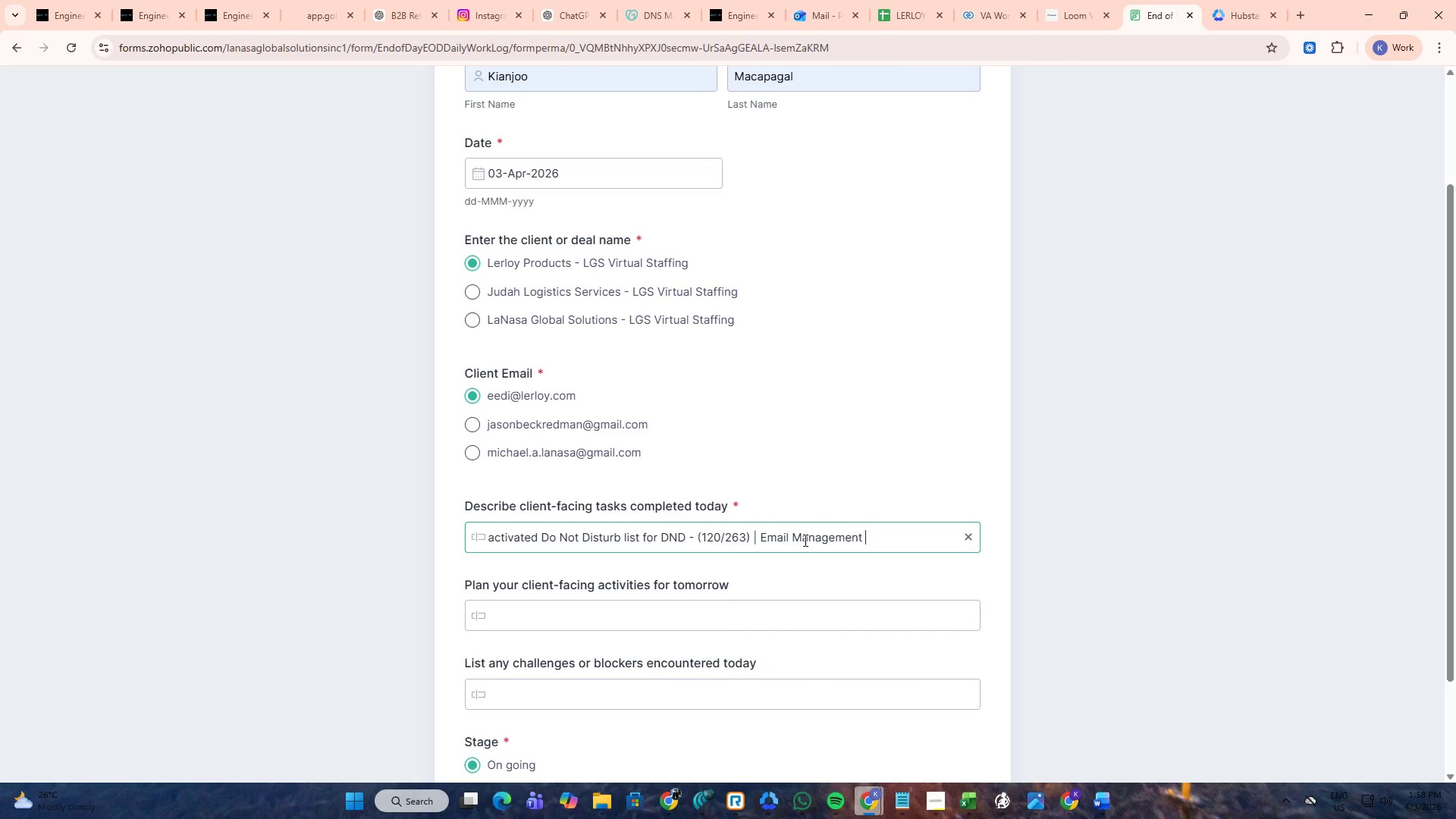 
key(Shift+Quote)
 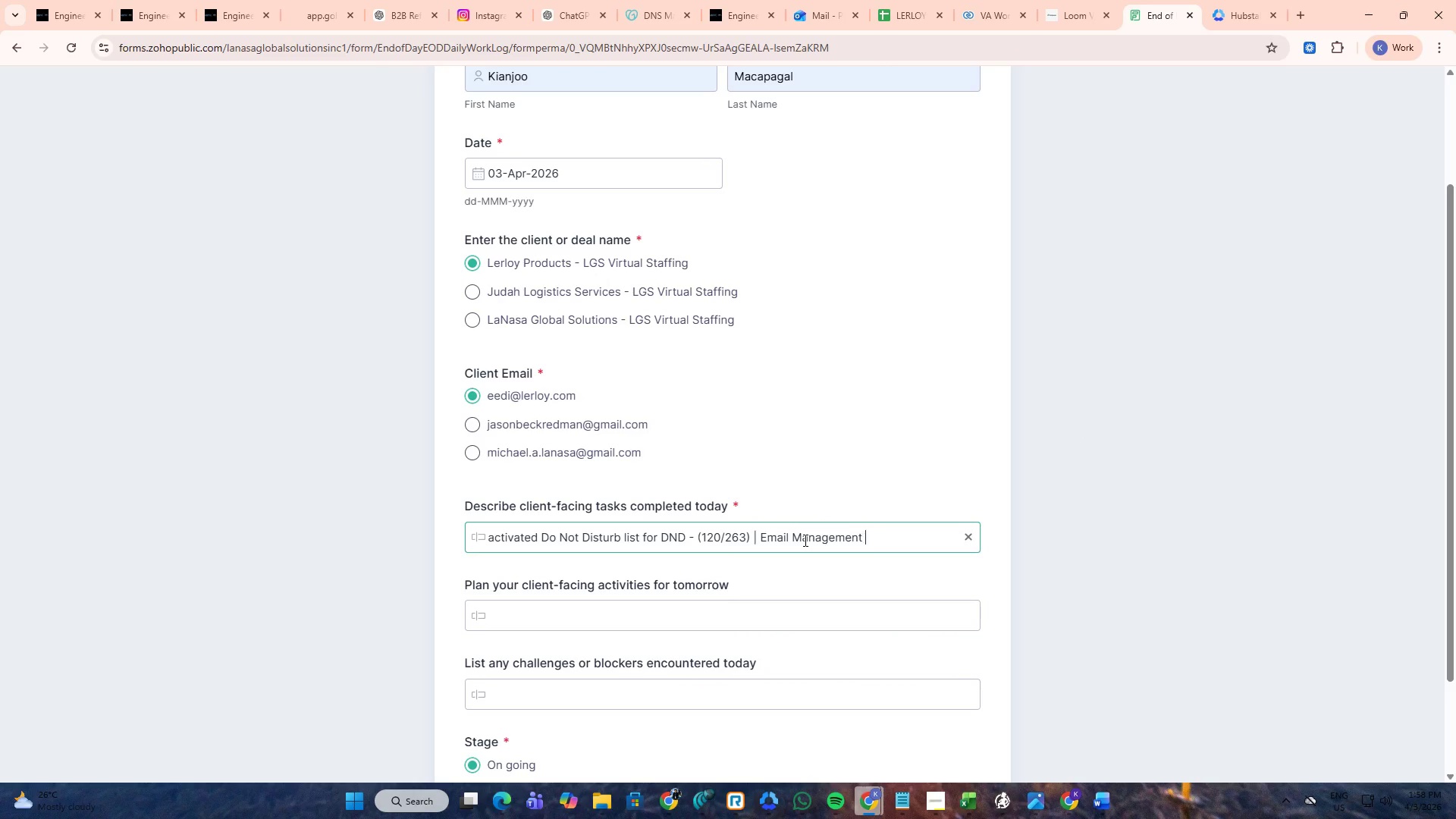 
key(Backspace)
 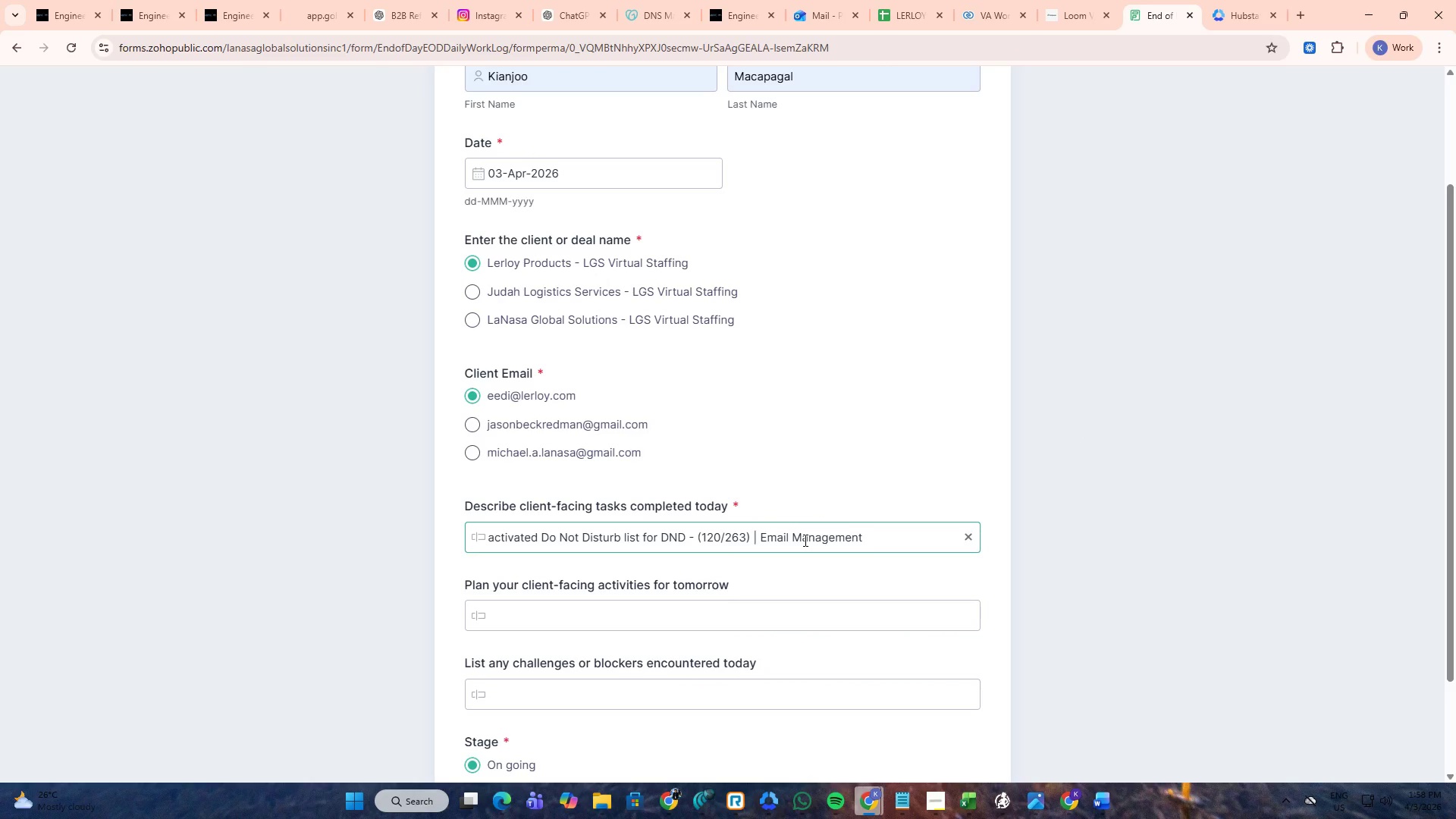 
key(Shift+Backslash)
 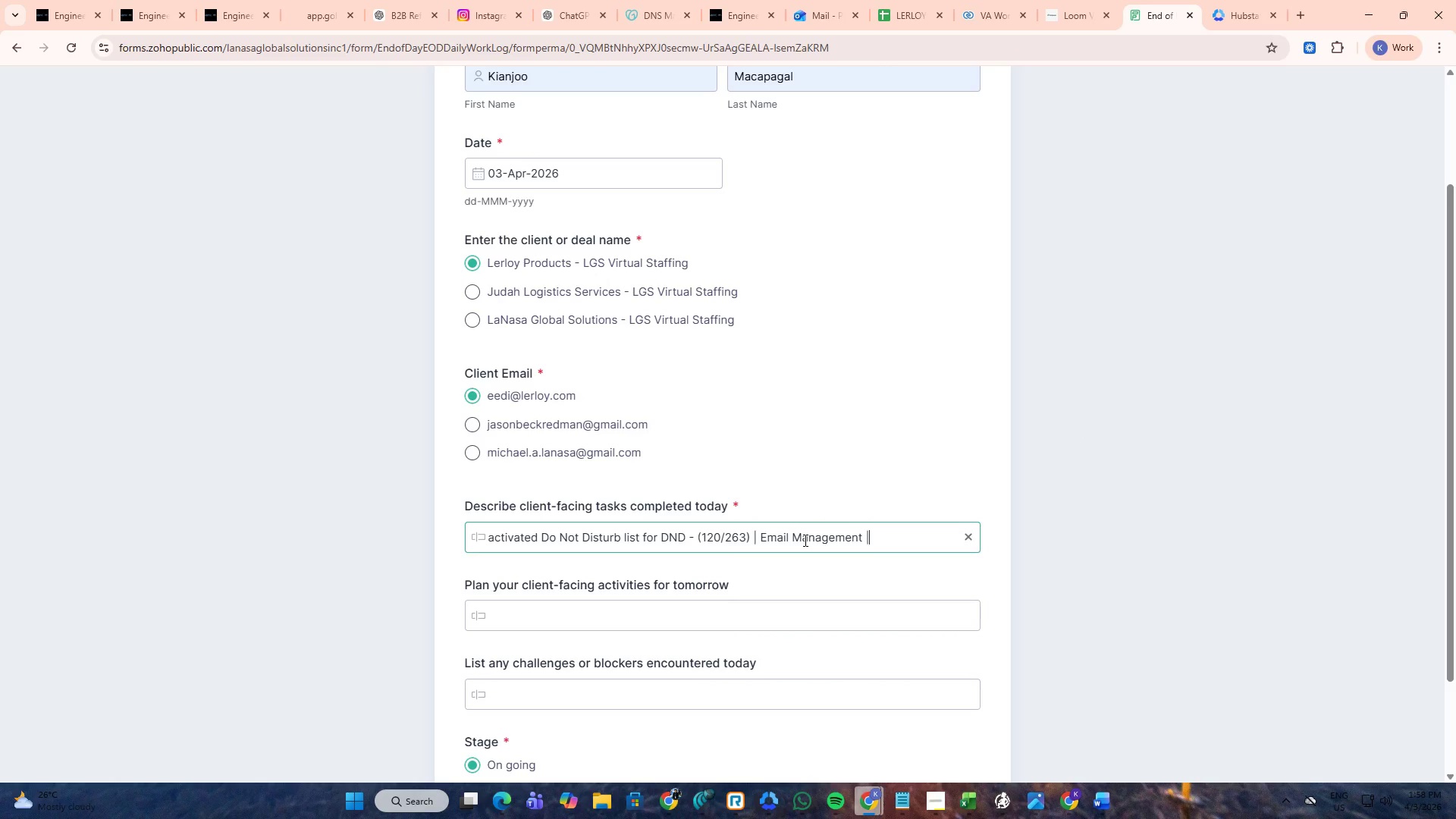 
key(Space)
 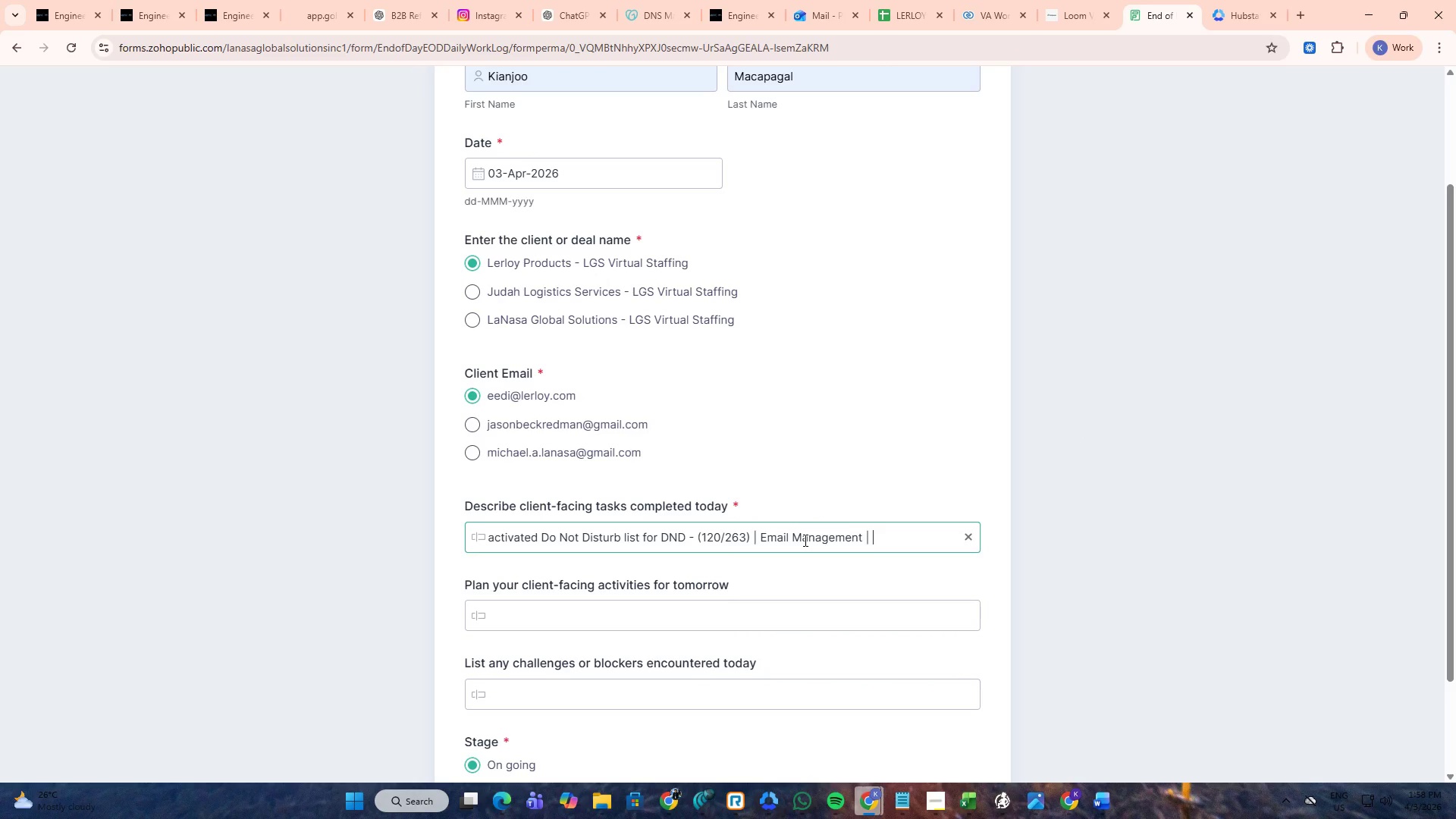 
key(Alt+AltLeft)
 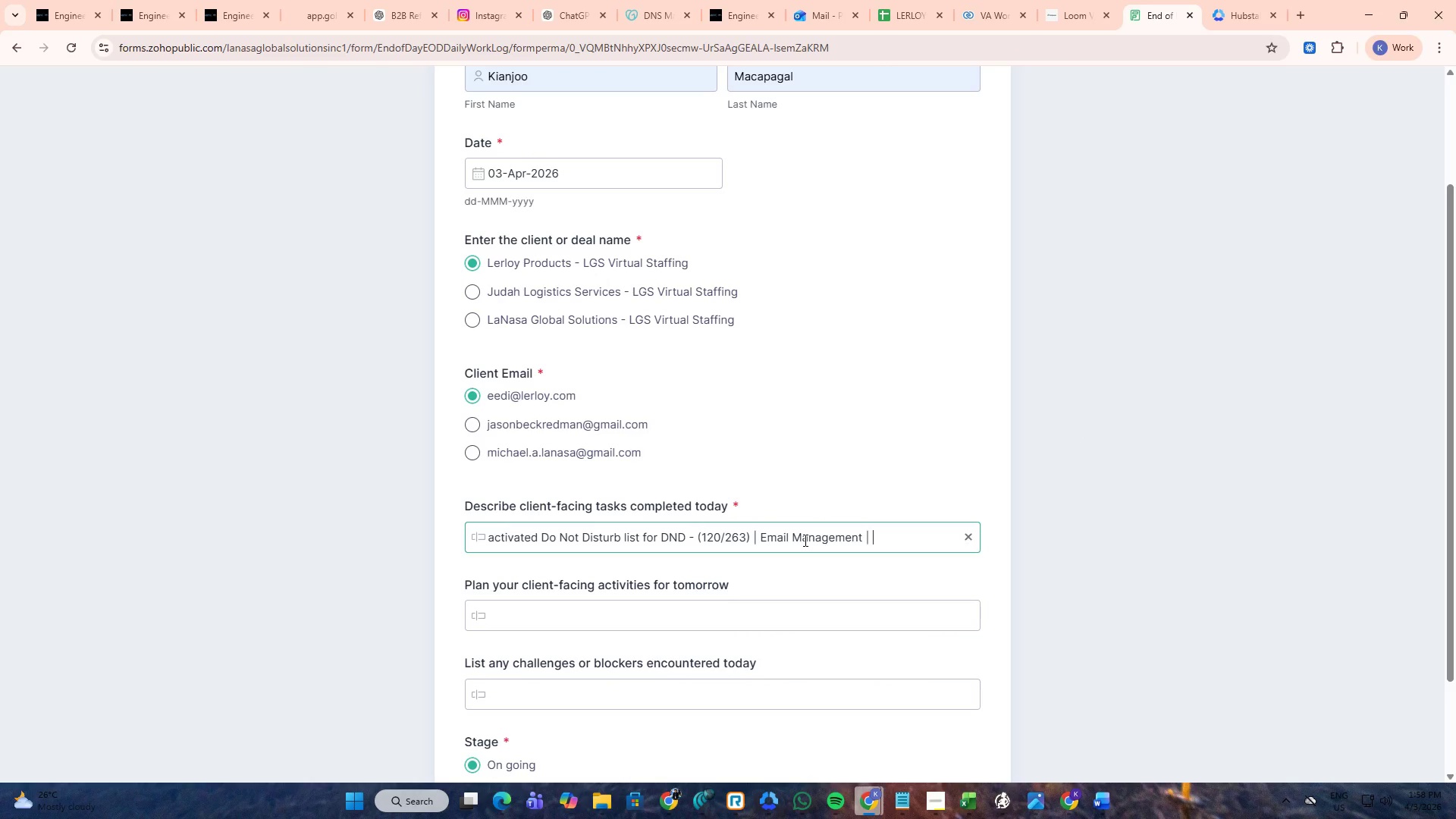 
key(Alt+Tab)
 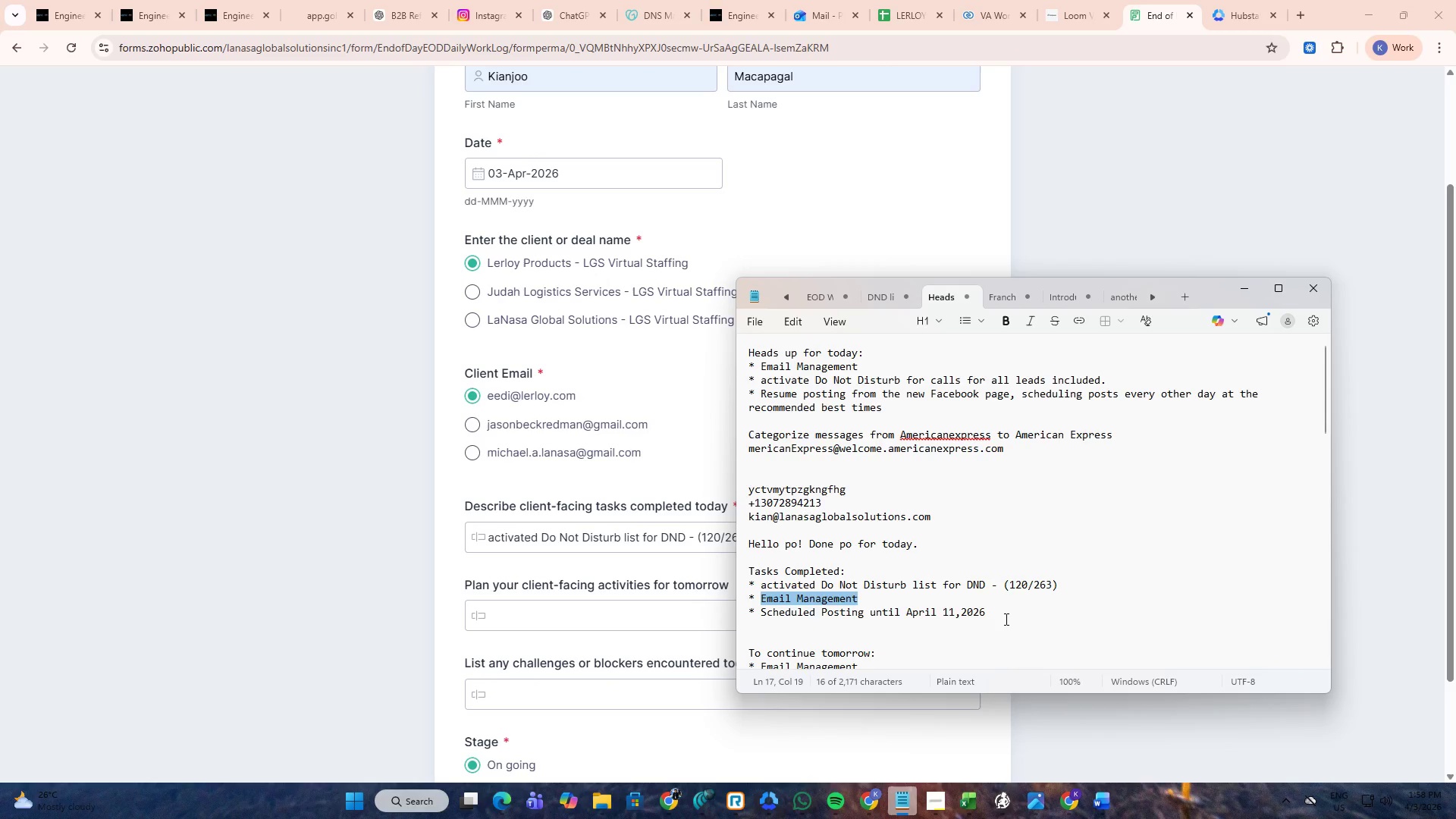 
left_click_drag(start_coordinate=[1001, 615], to_coordinate=[761, 613])
 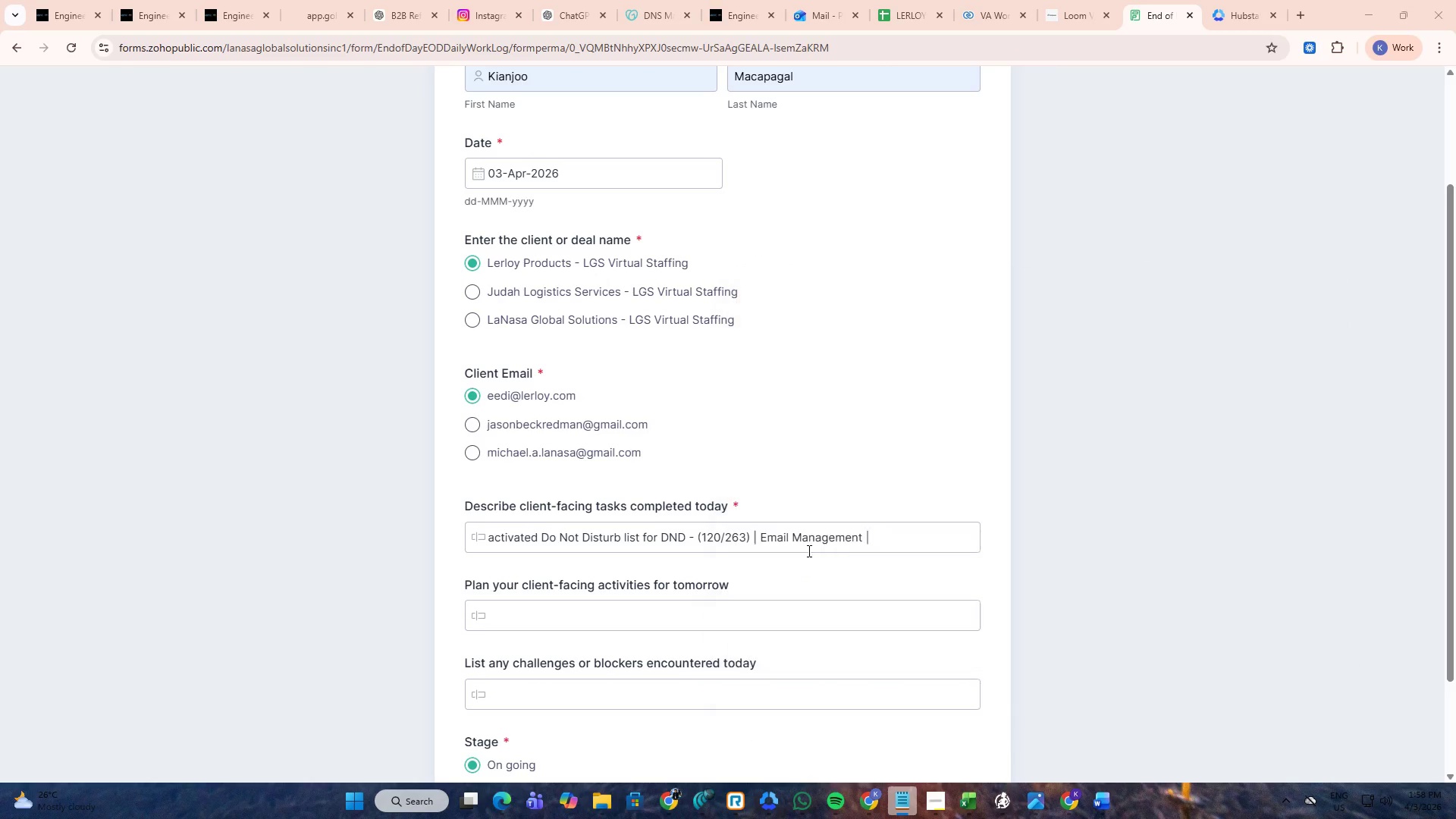 
key(Control+ControlLeft)
 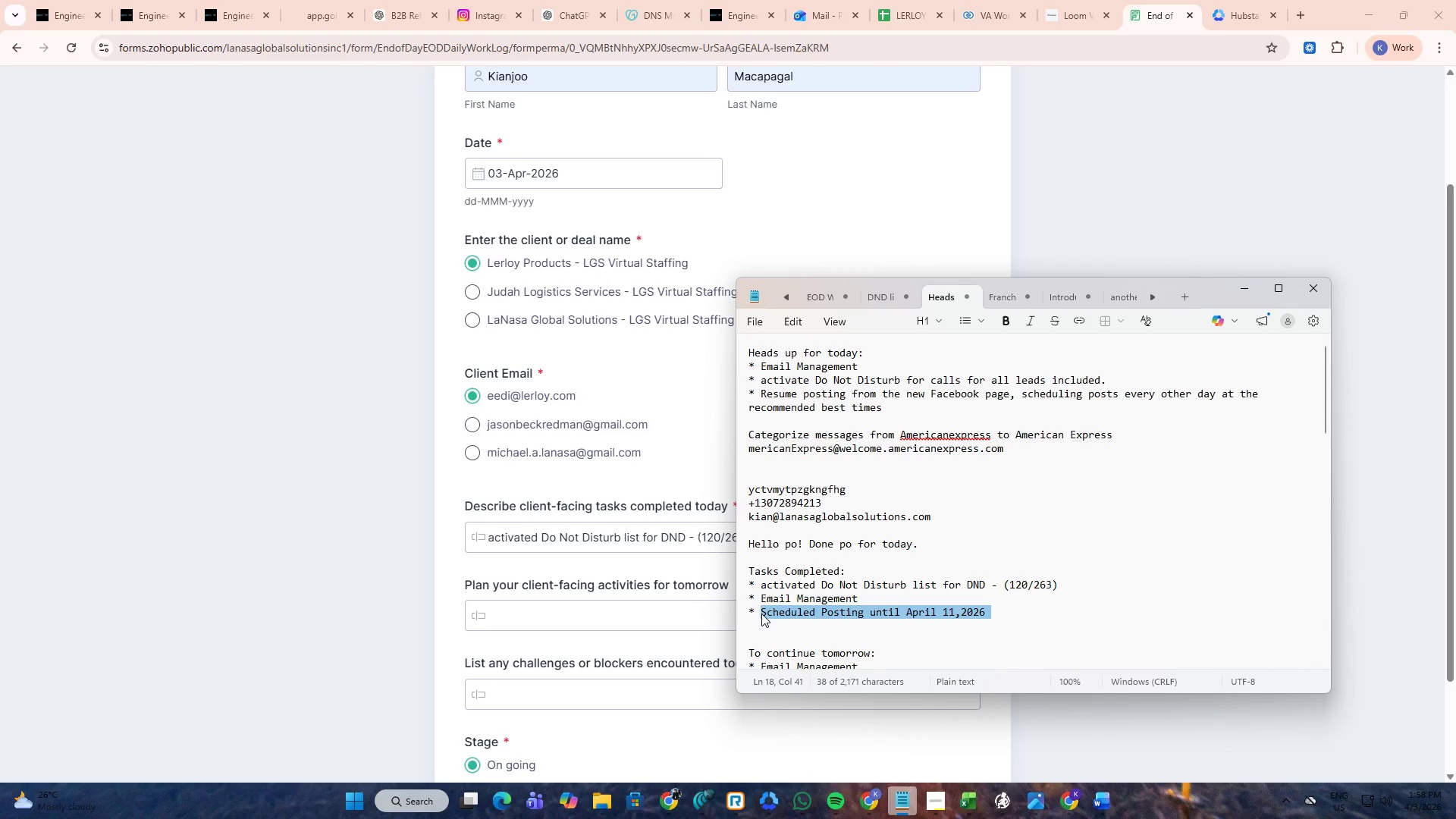 
key(Control+C)
 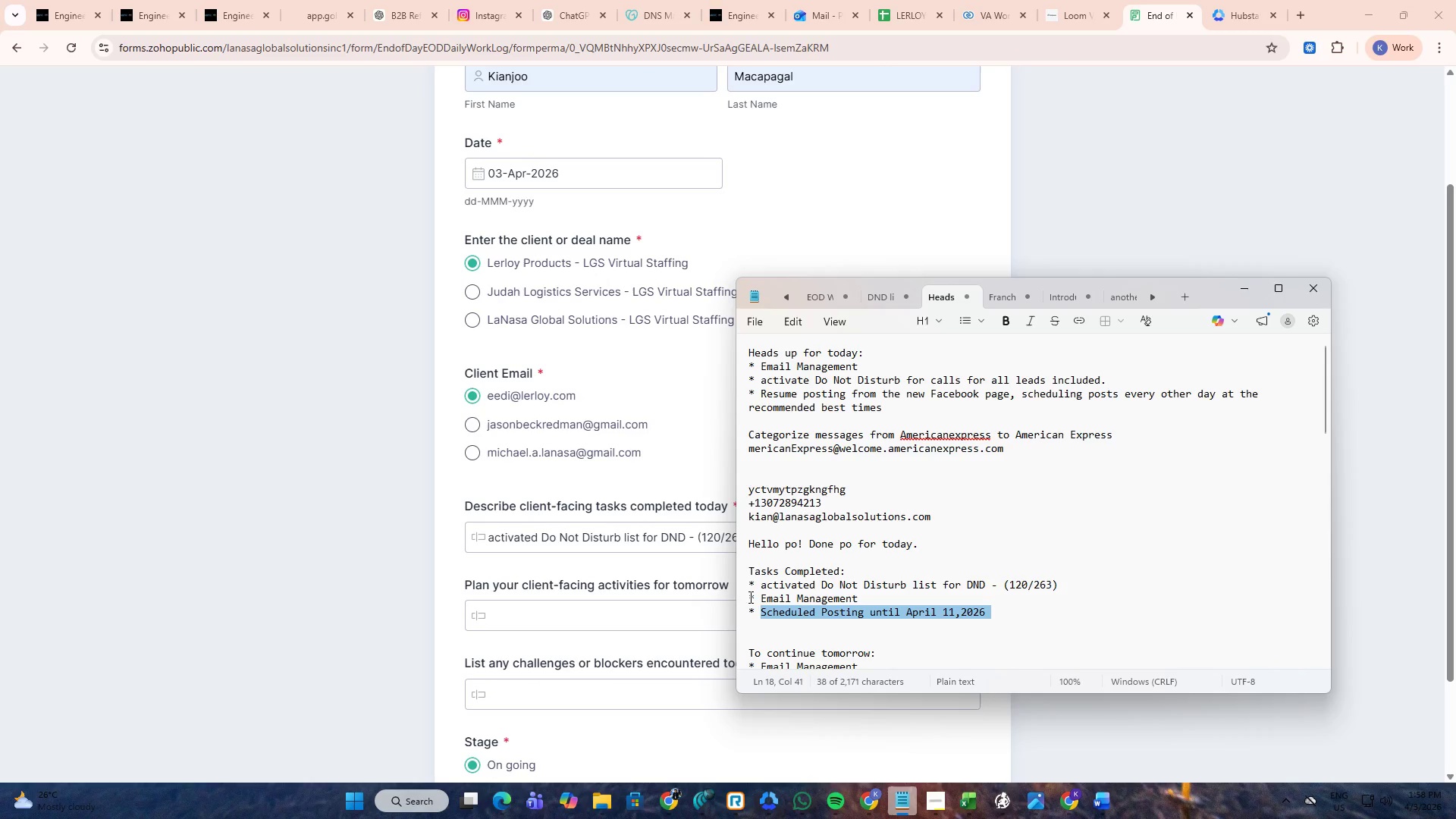 
key(Alt+AltLeft)
 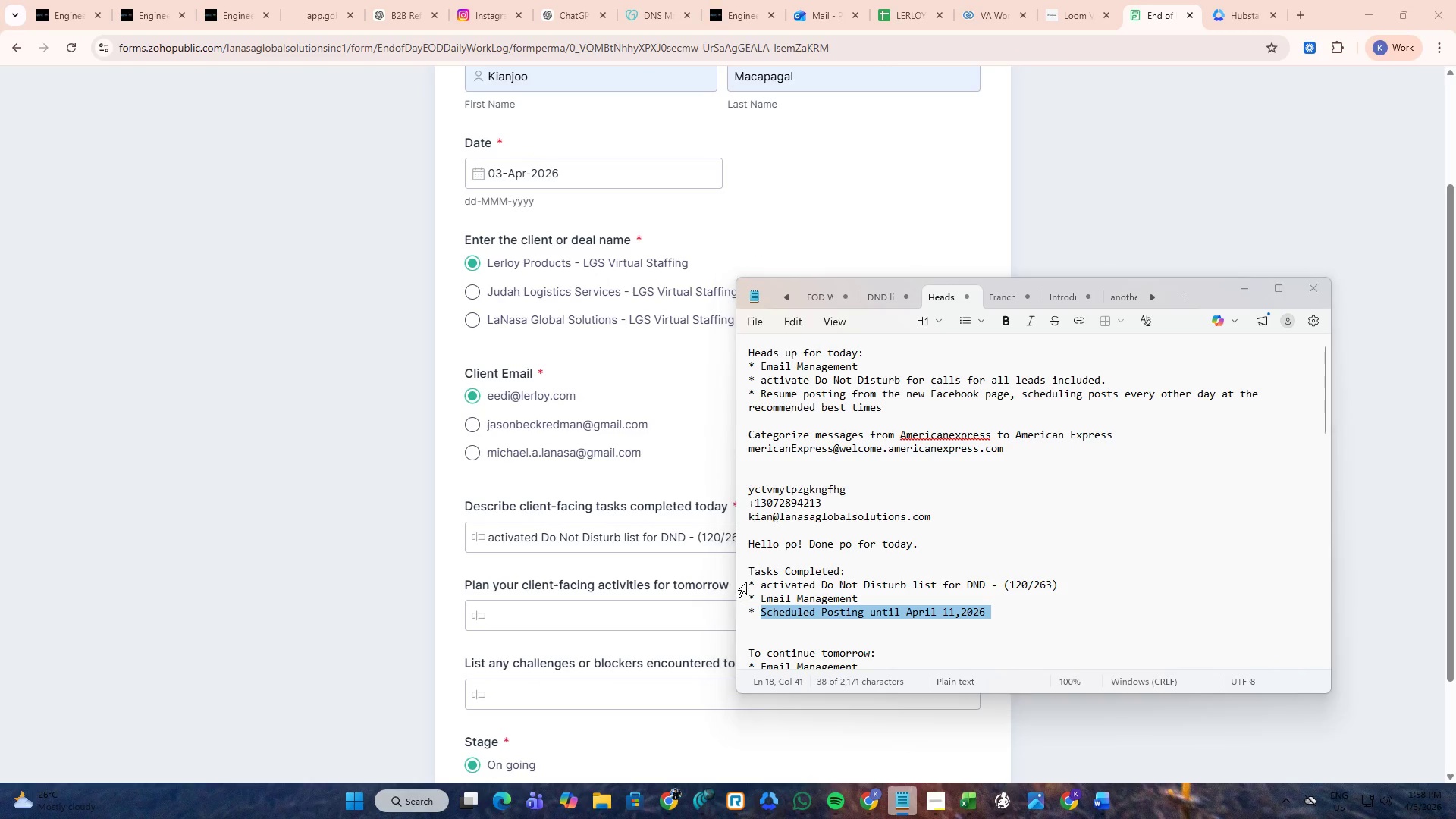 
key(Alt+Tab)
 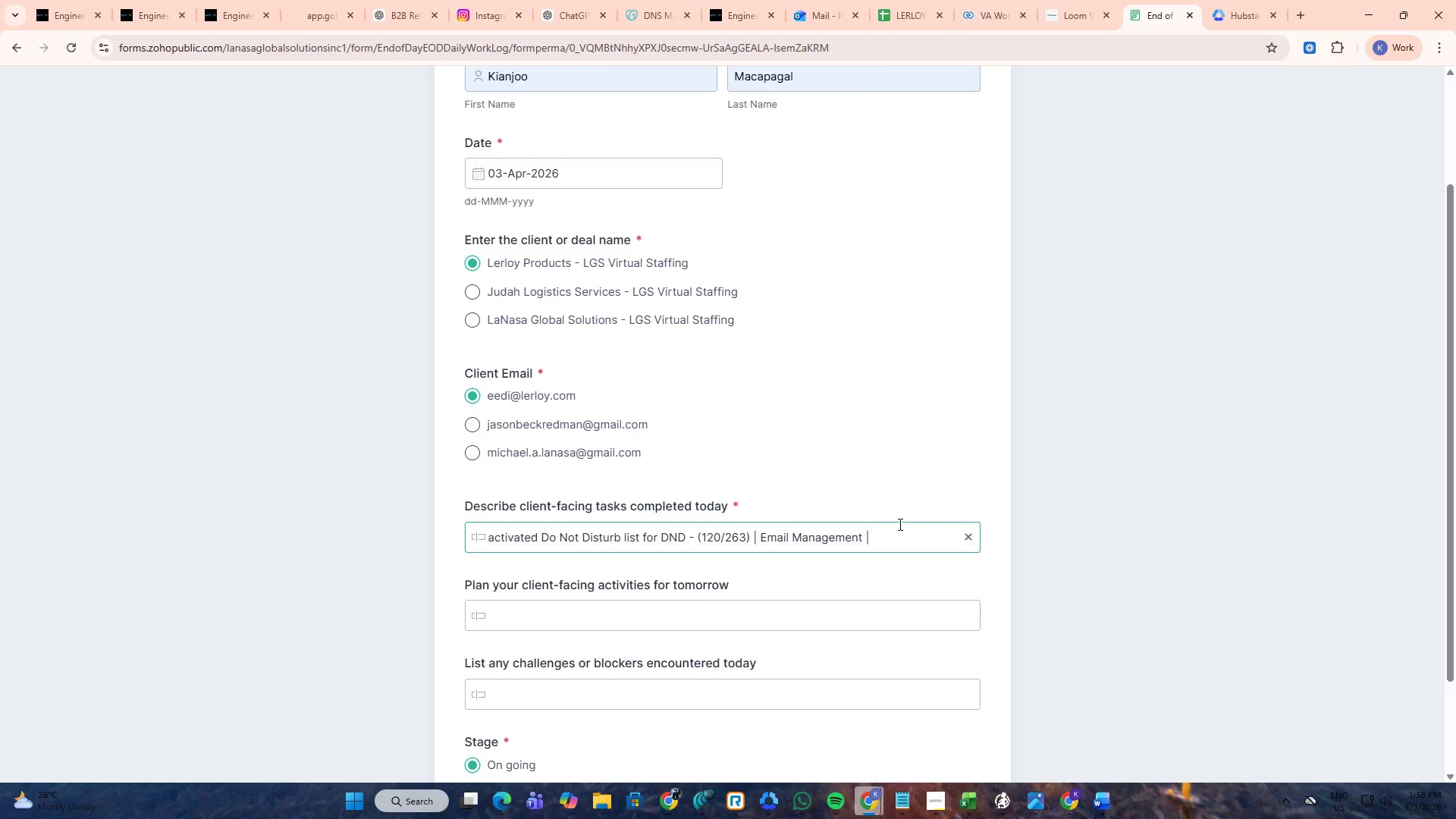 
key(Control+V)
 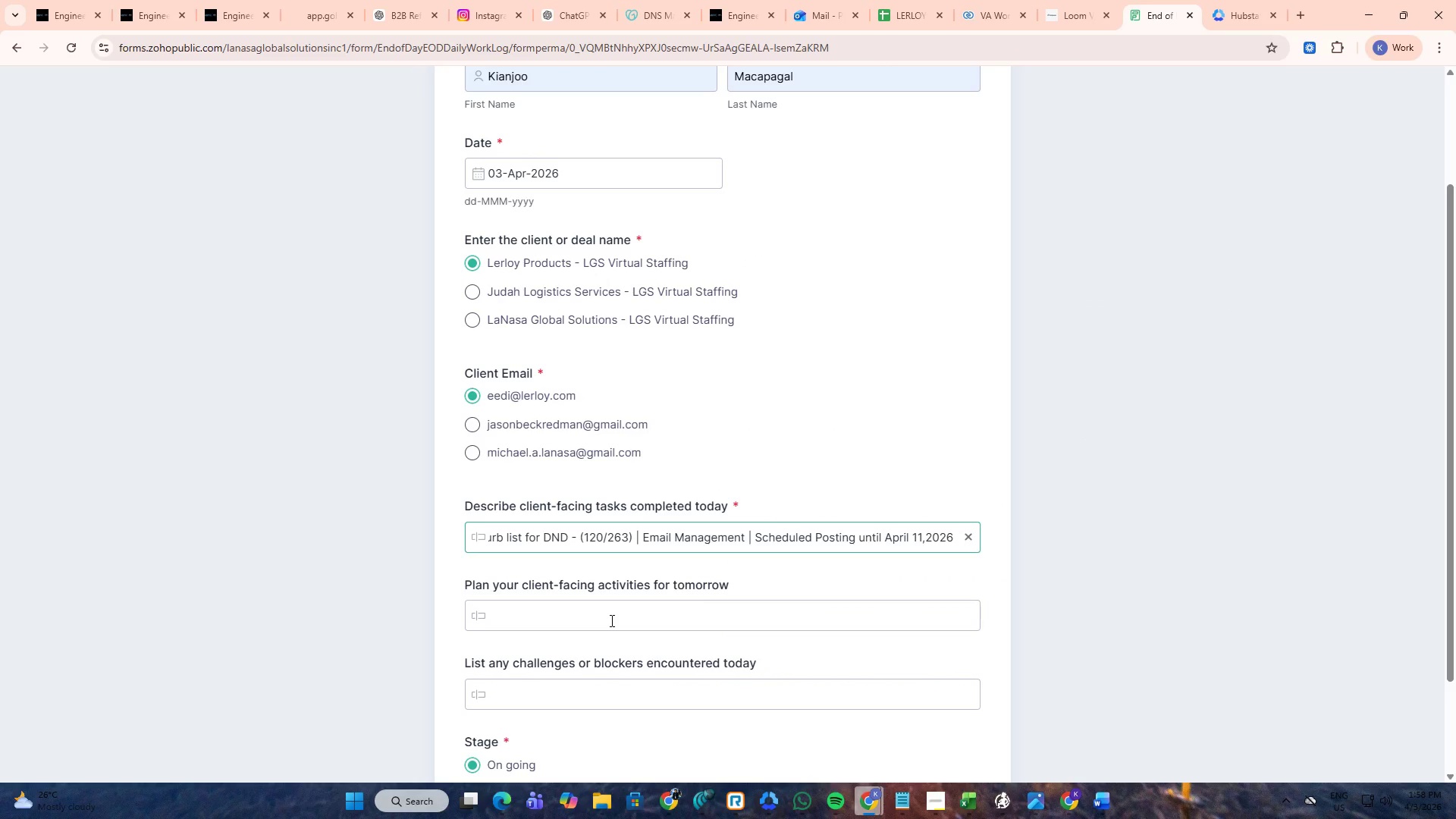 
key(Space)
 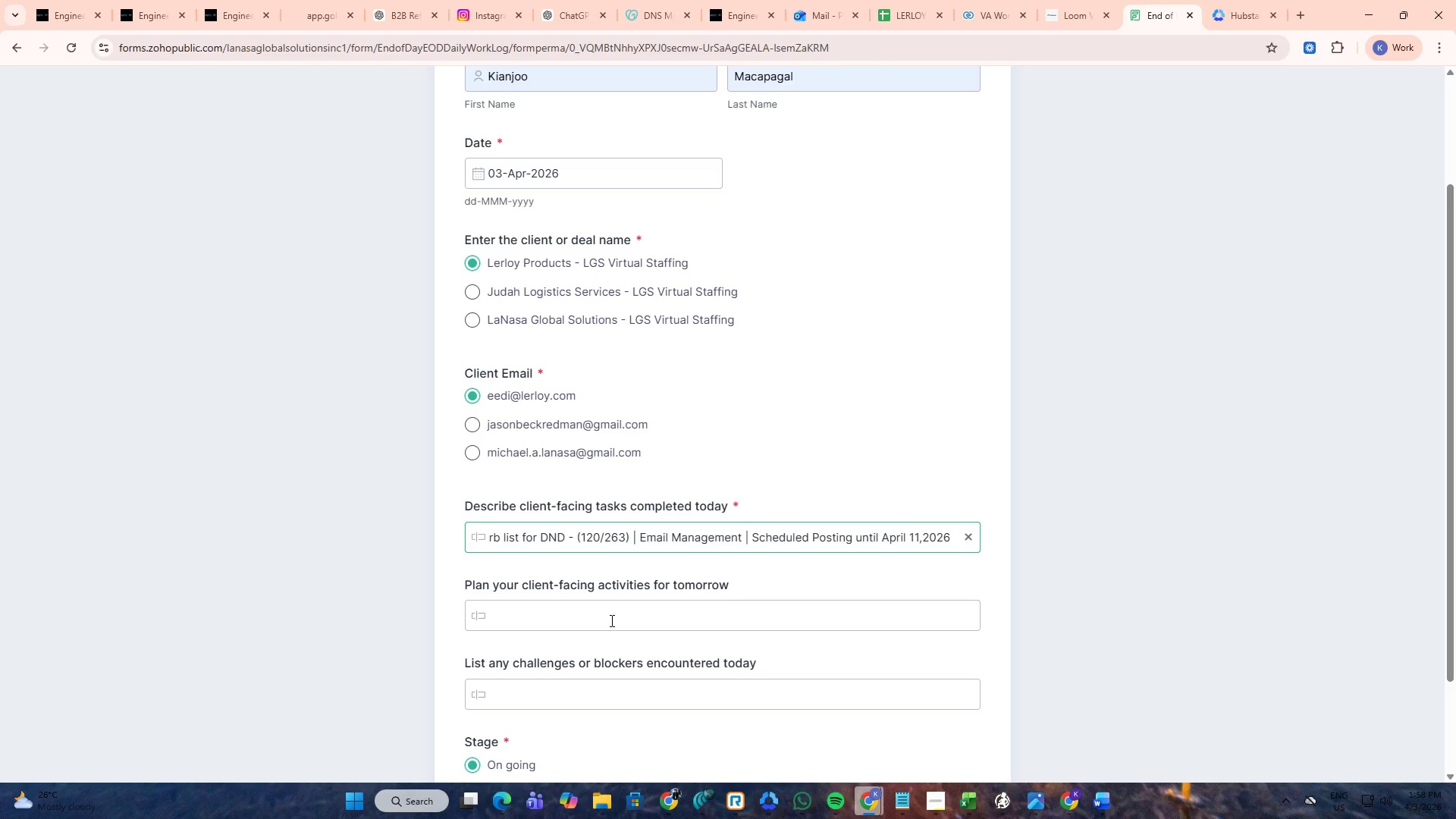 
key(Backspace)
 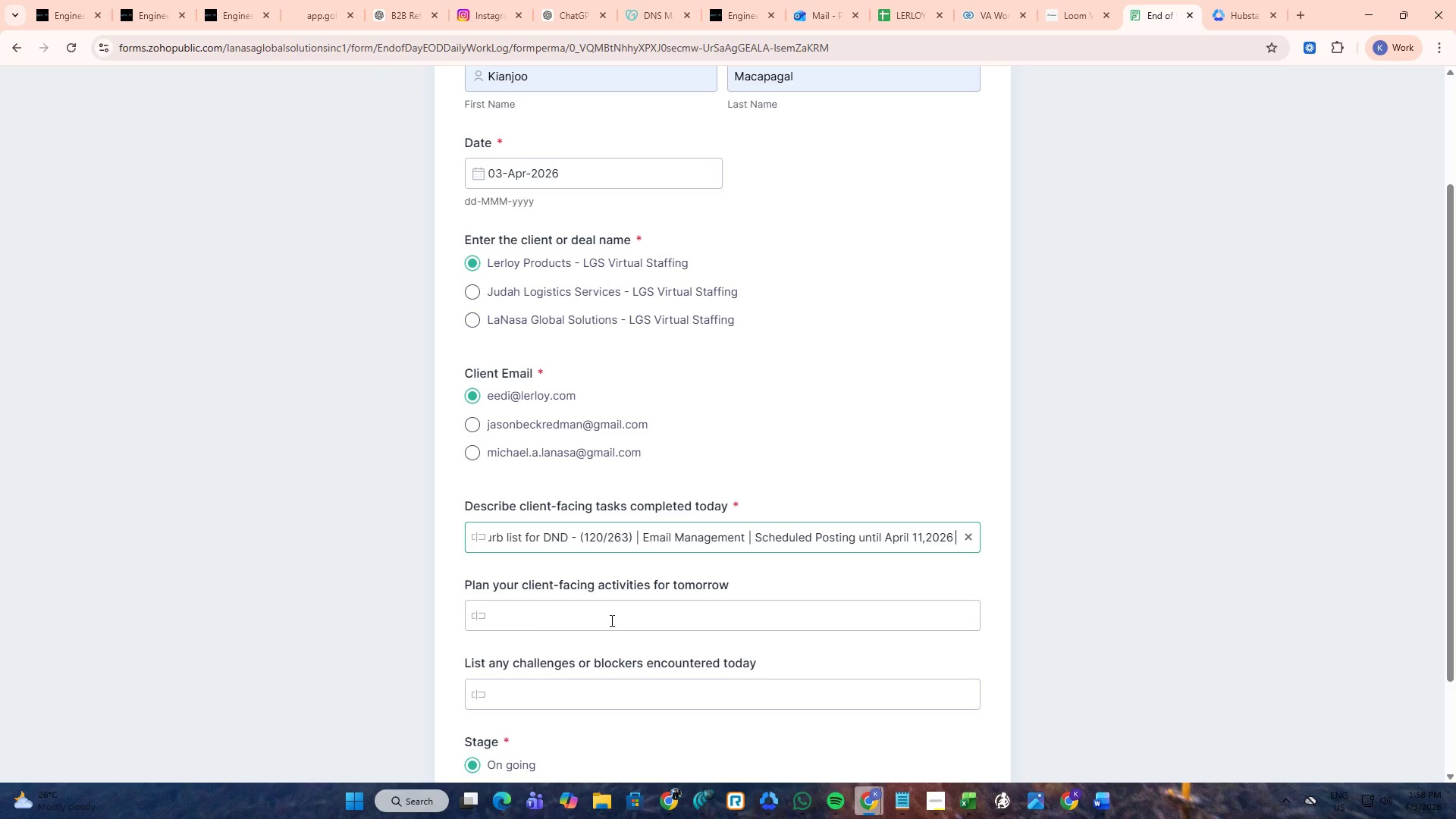 
left_click([610, 620])
 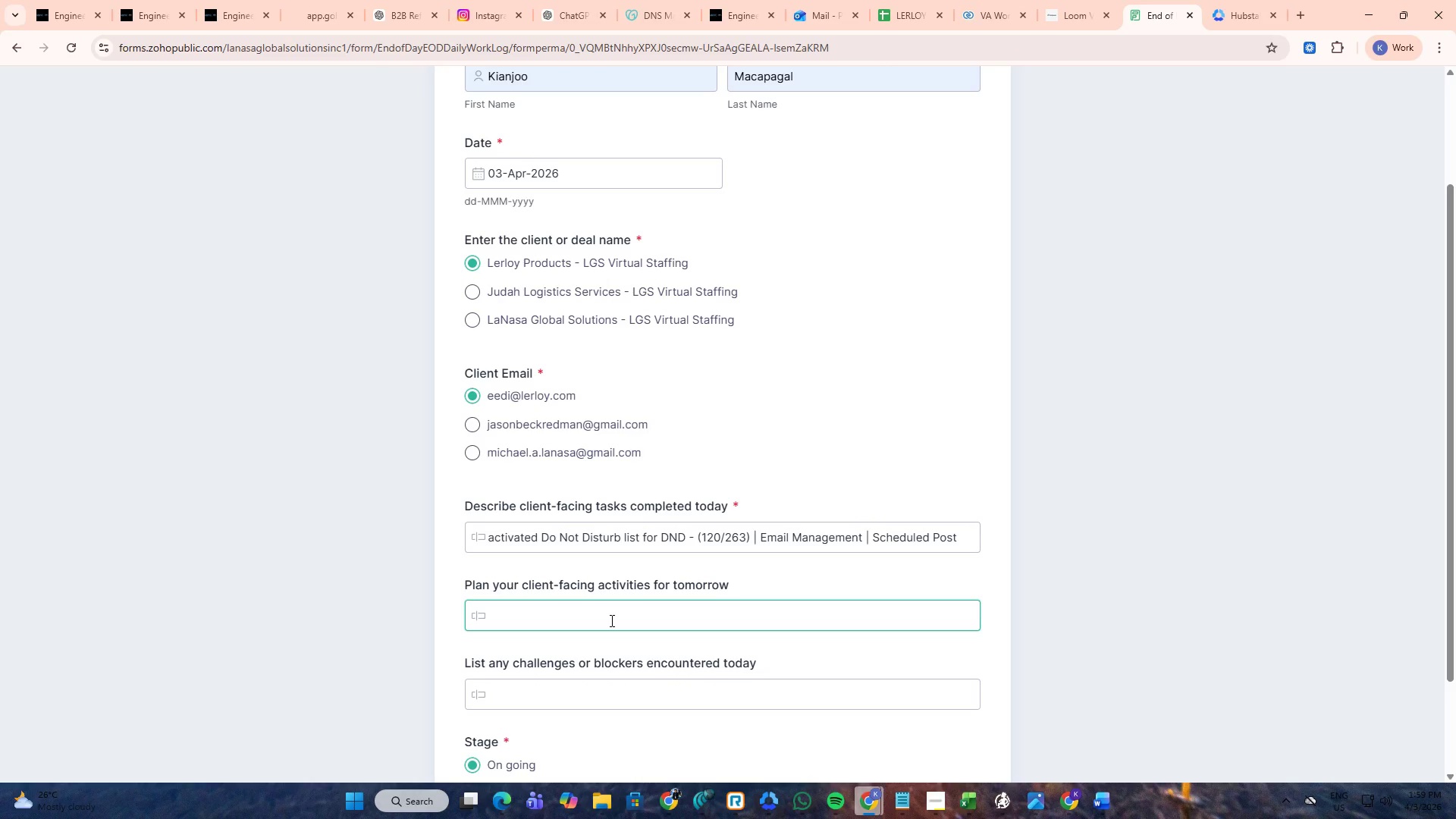 
key(Alt+AltLeft)
 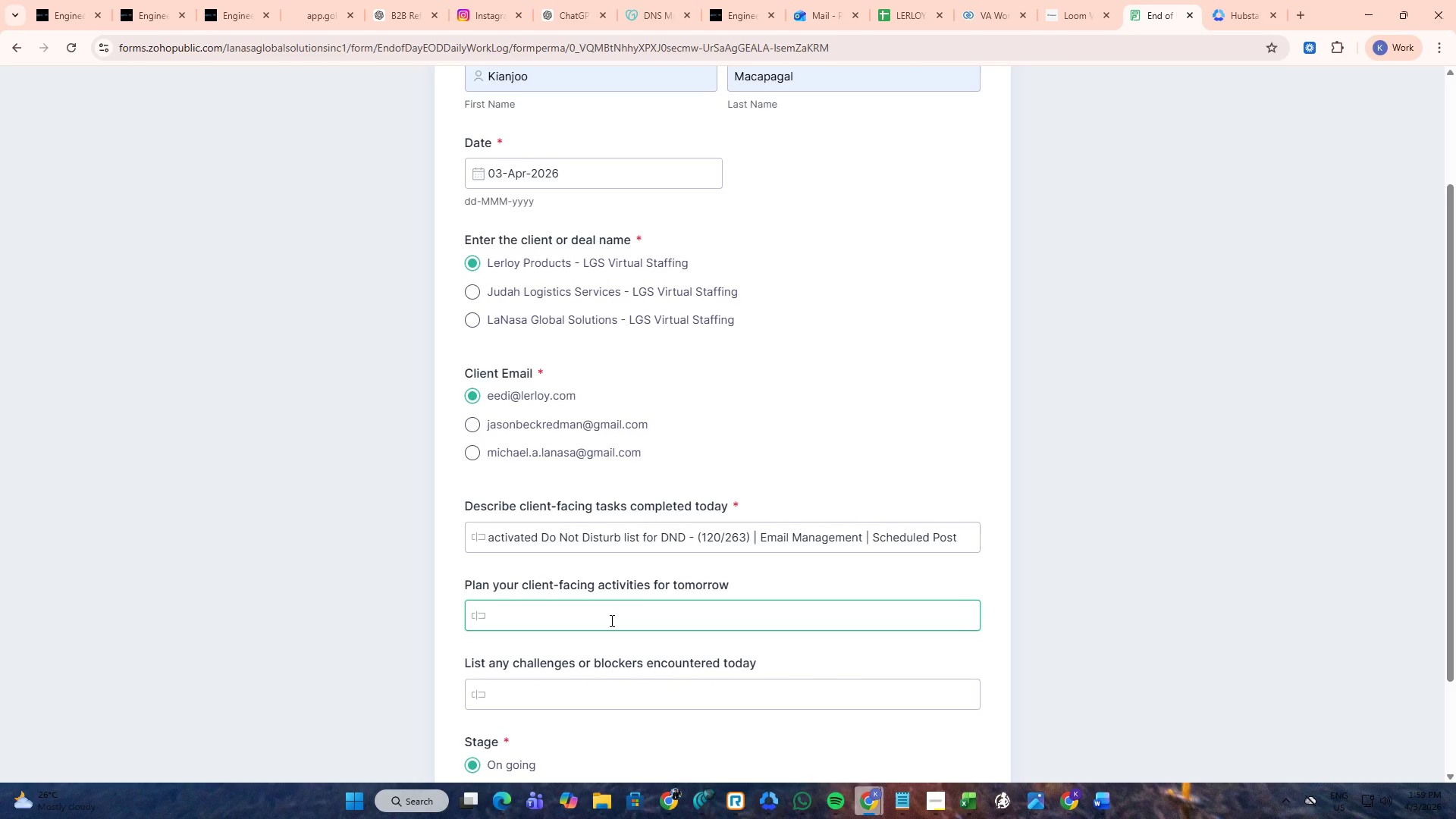 
key(Alt+Tab)
 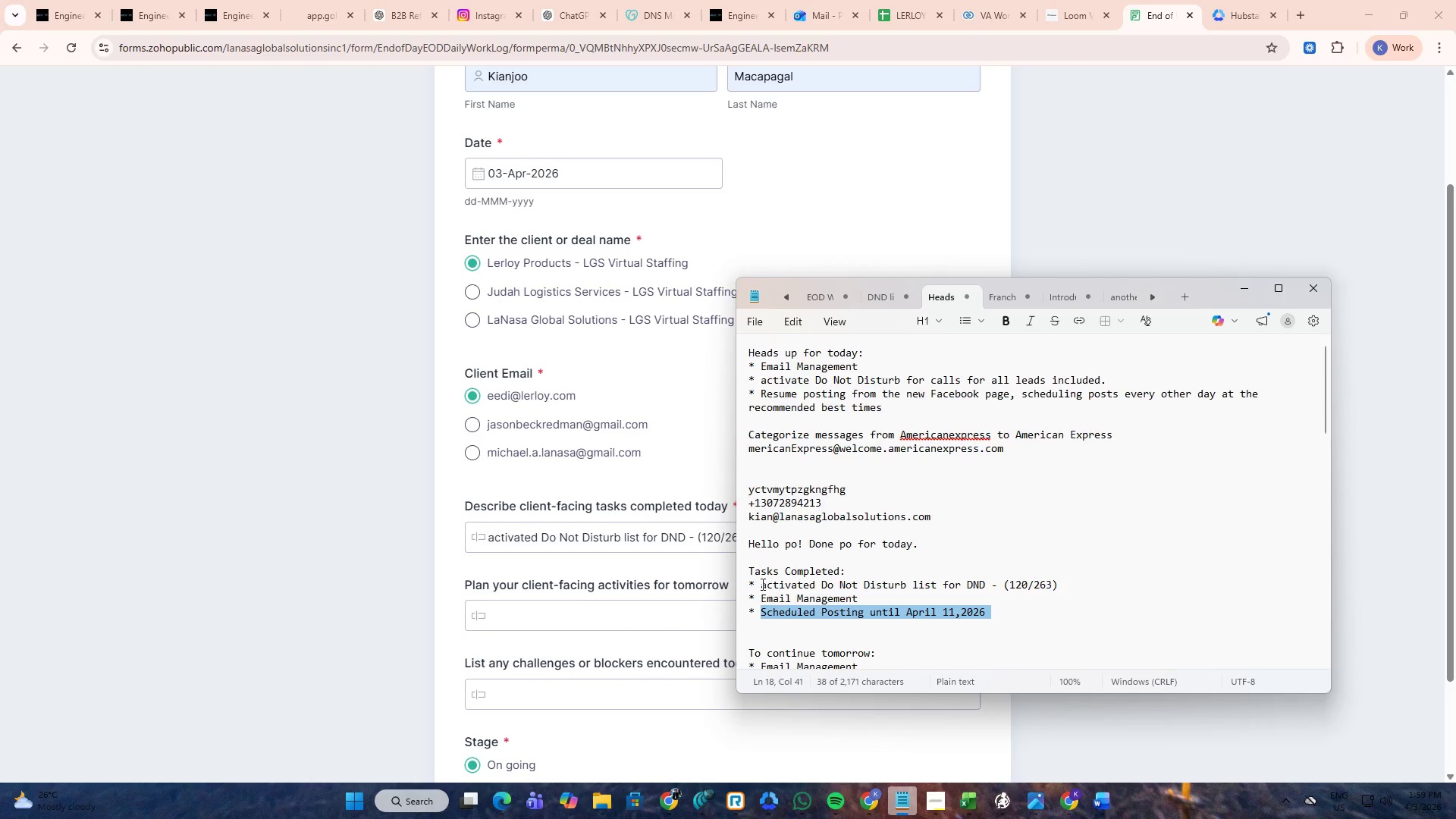 
wait(10.3)
 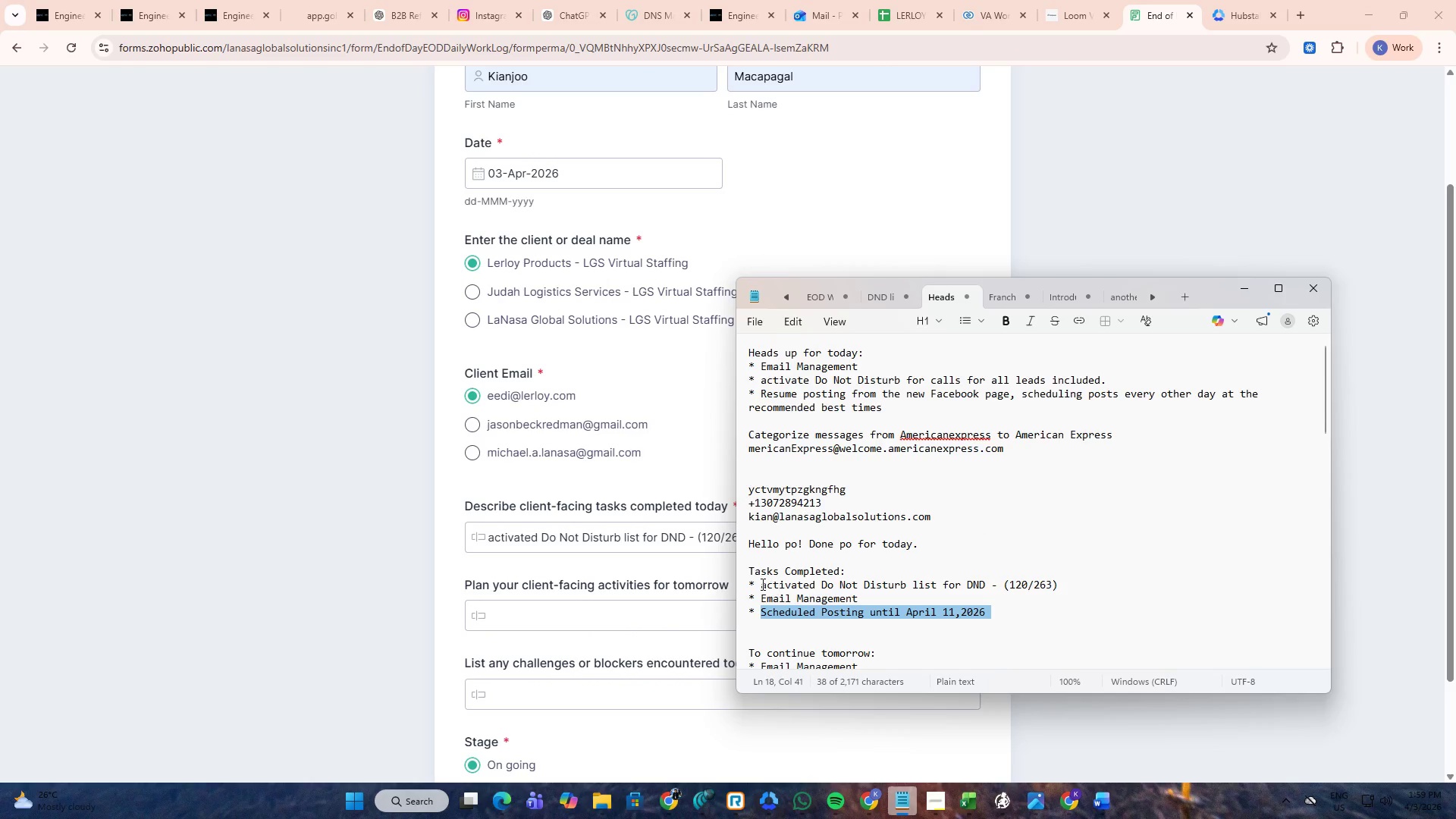 
left_click([607, 610])
 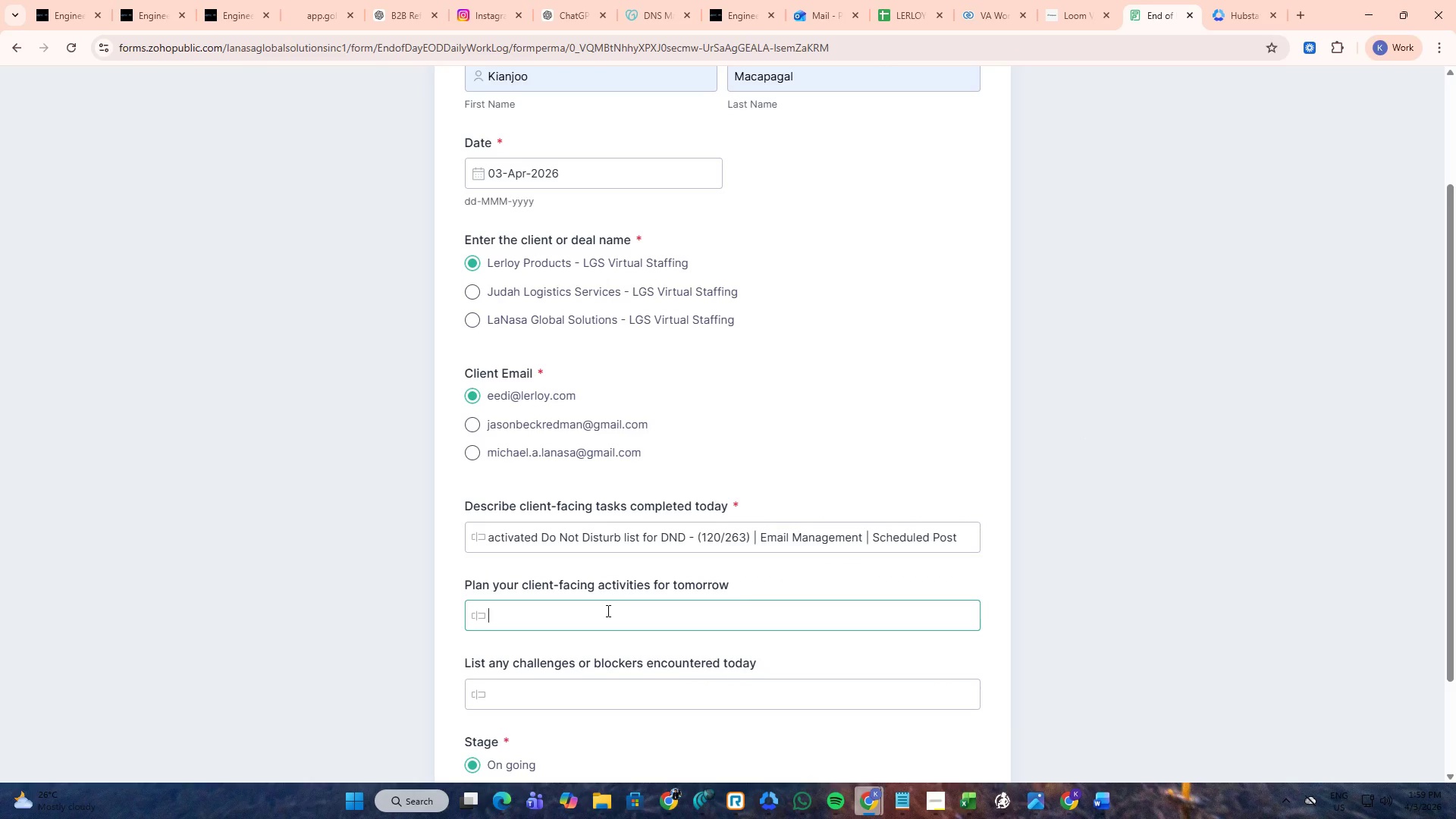 
type(Continue )
 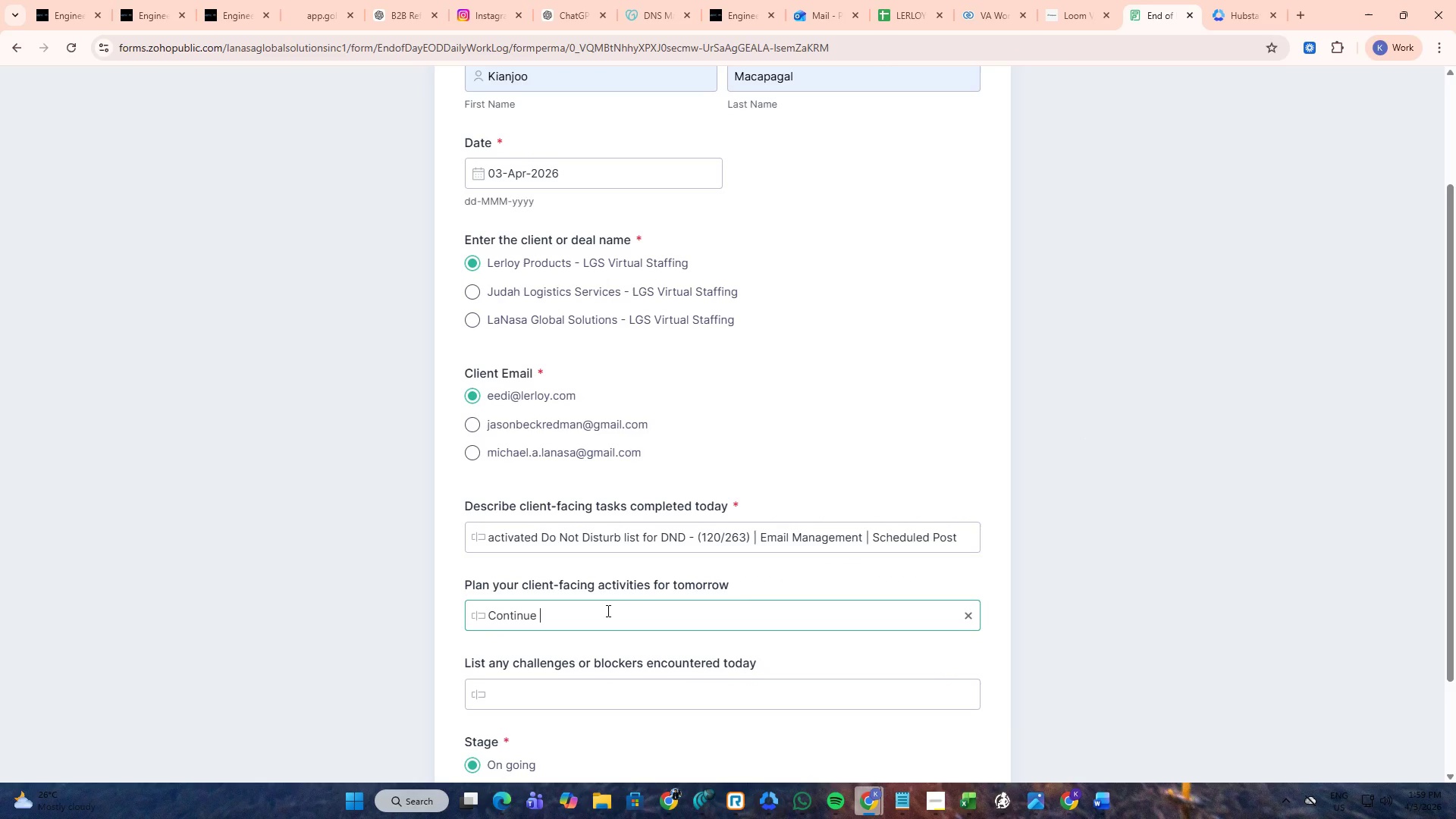 
hold_key(key=ControlLeft, duration=0.44)
 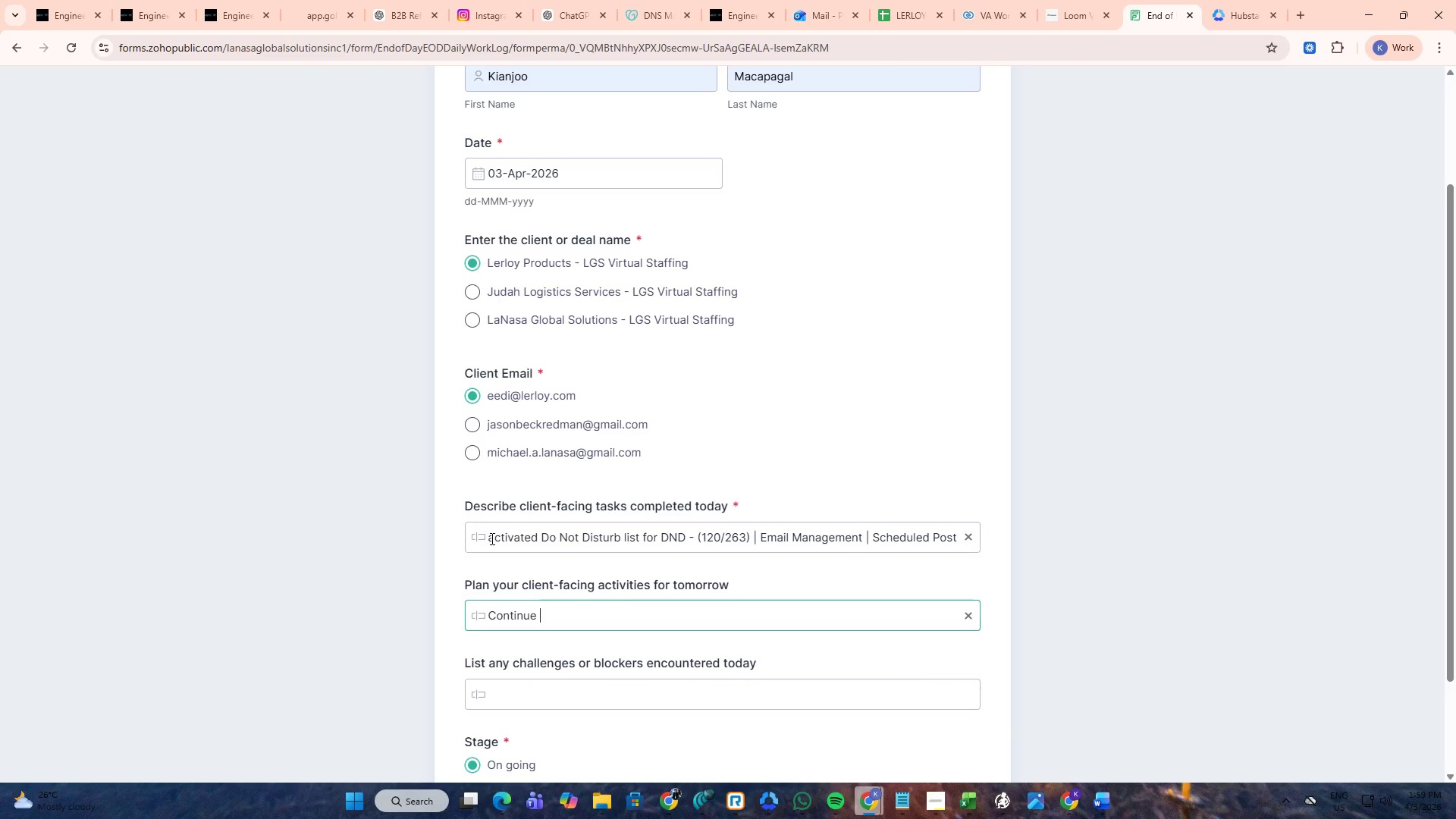 
left_click_drag(start_coordinate=[488, 538], to_coordinate=[750, 538])
 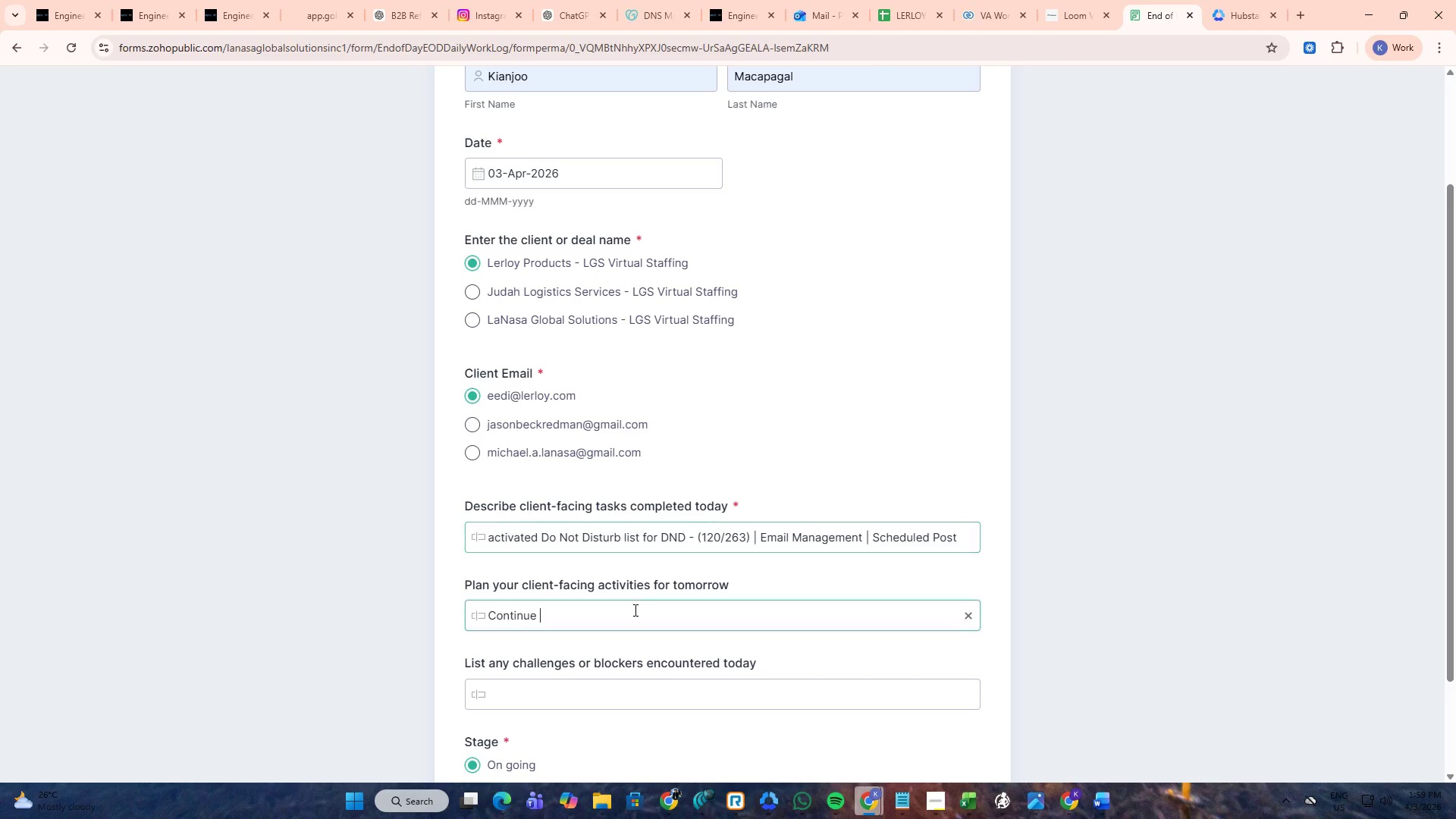 
key(Control+ControlLeft)
 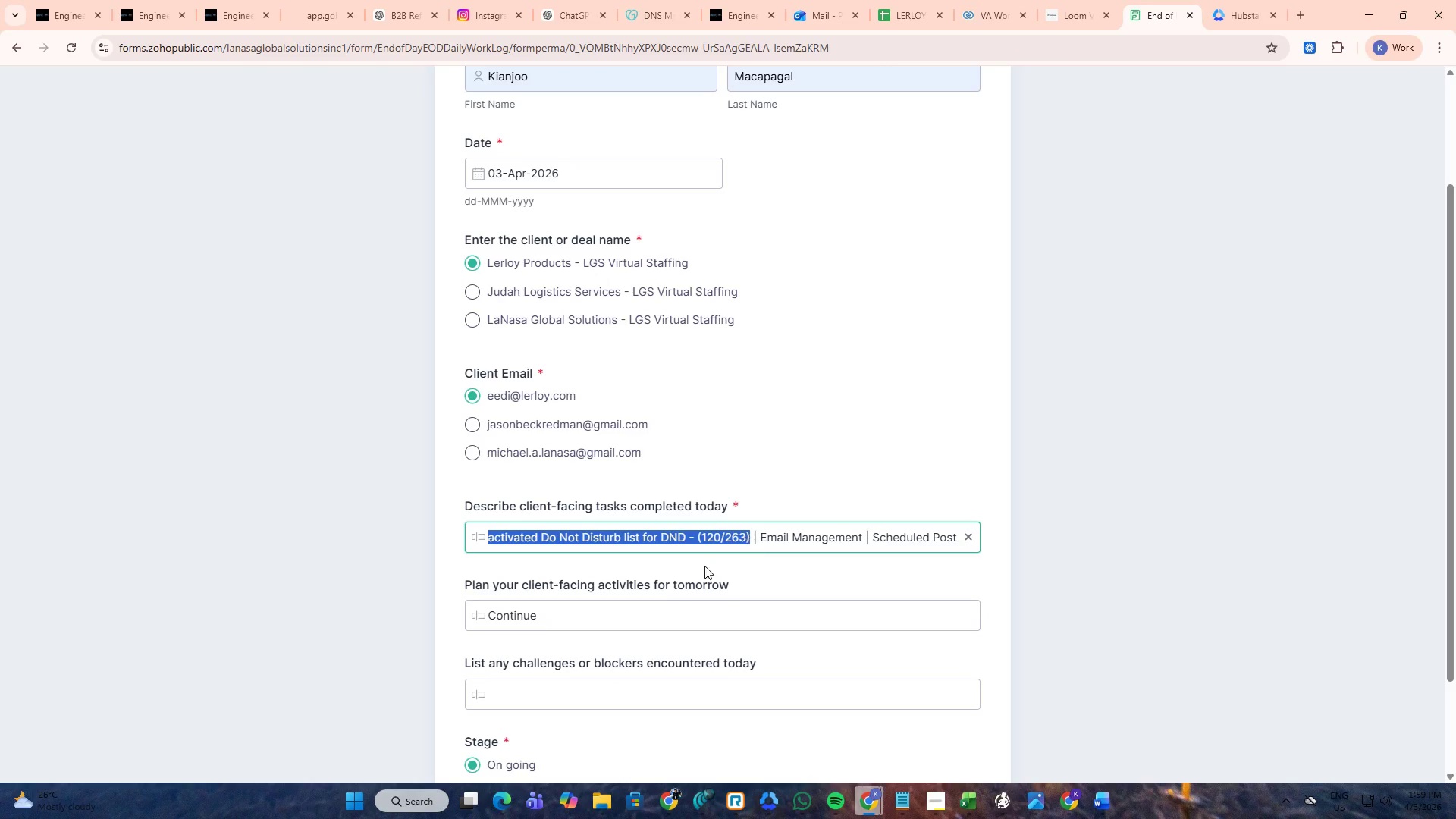 
key(Control+C)
 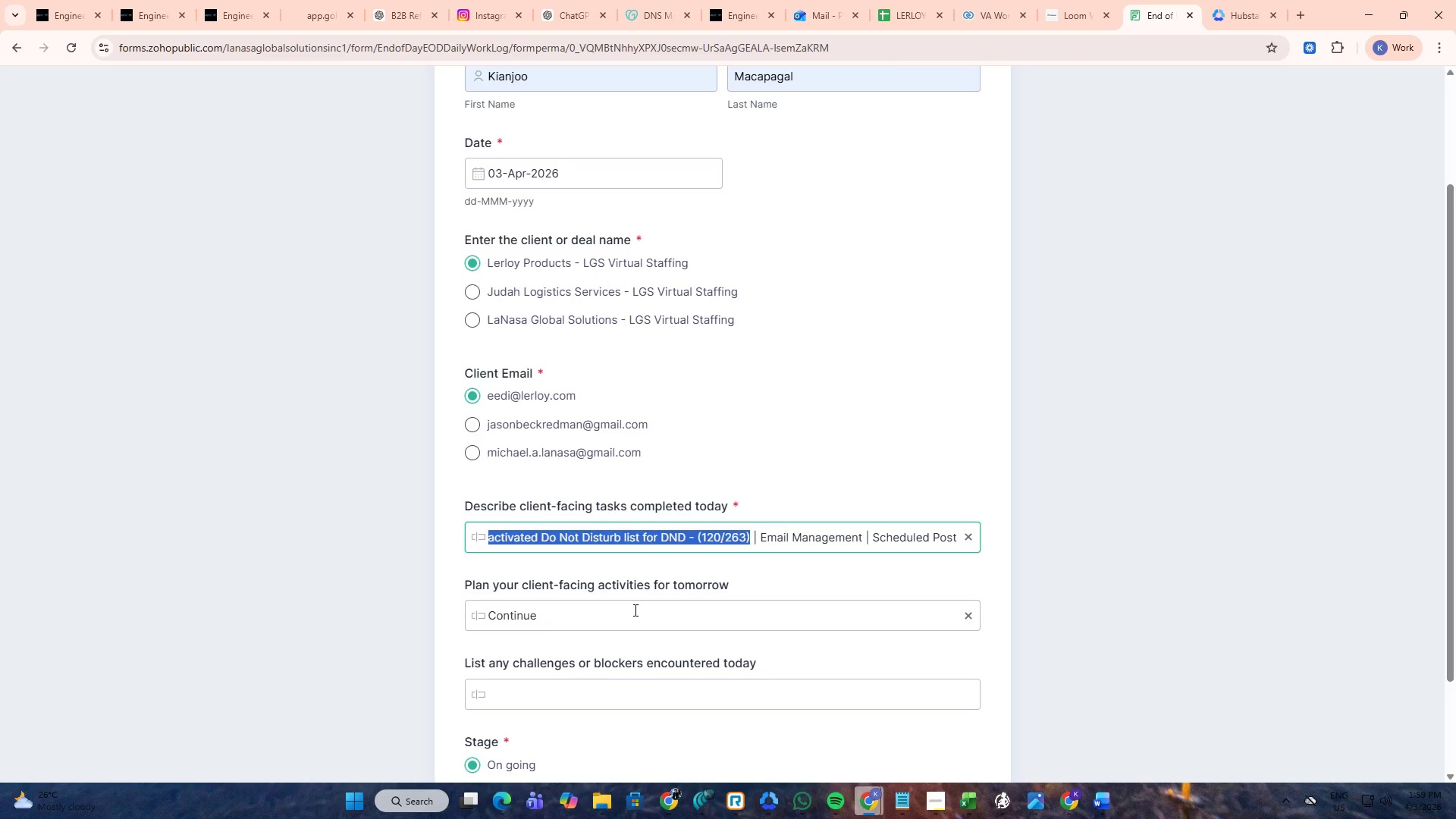 
left_click([634, 610])
 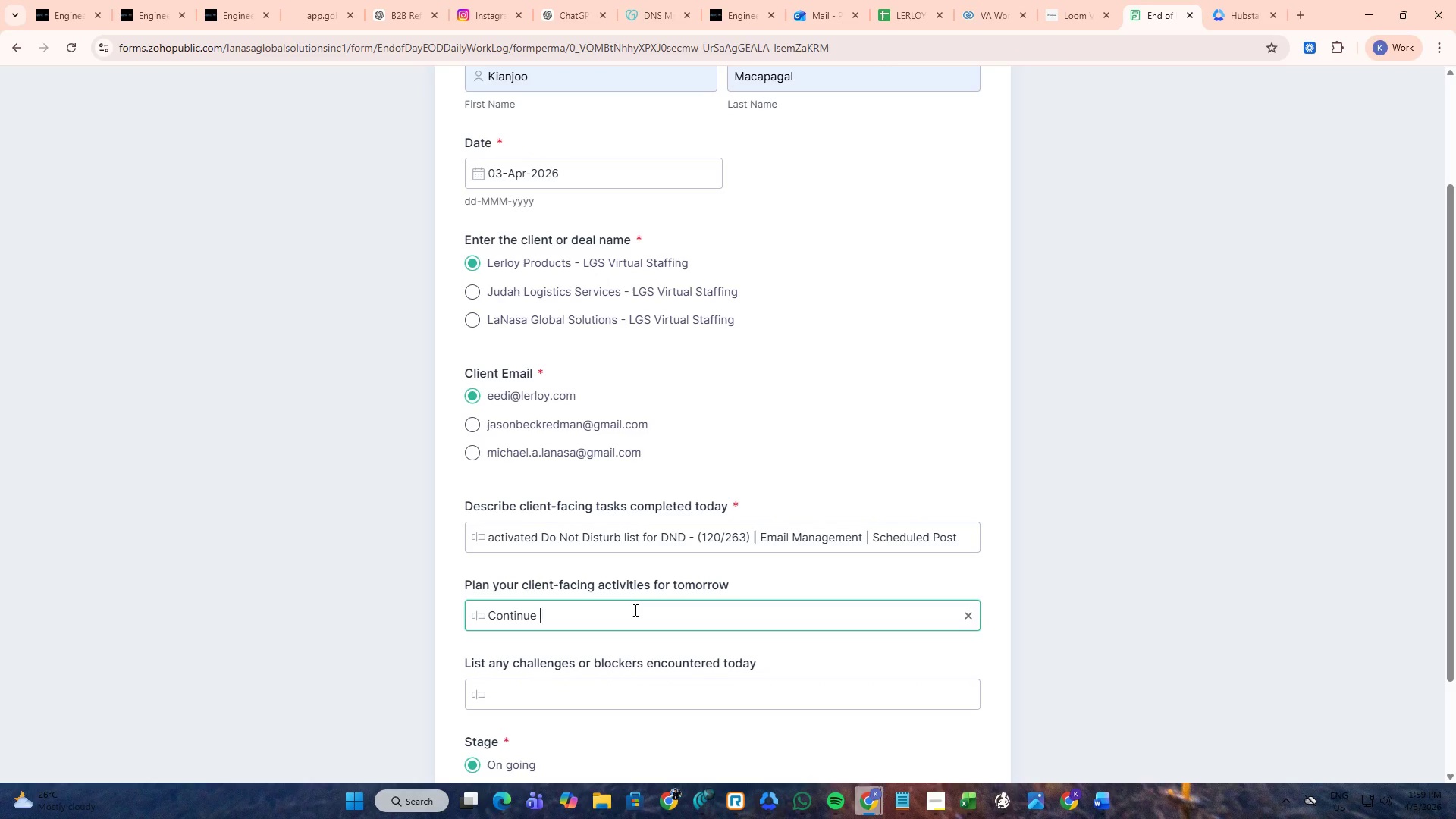 
wait(5.48)
 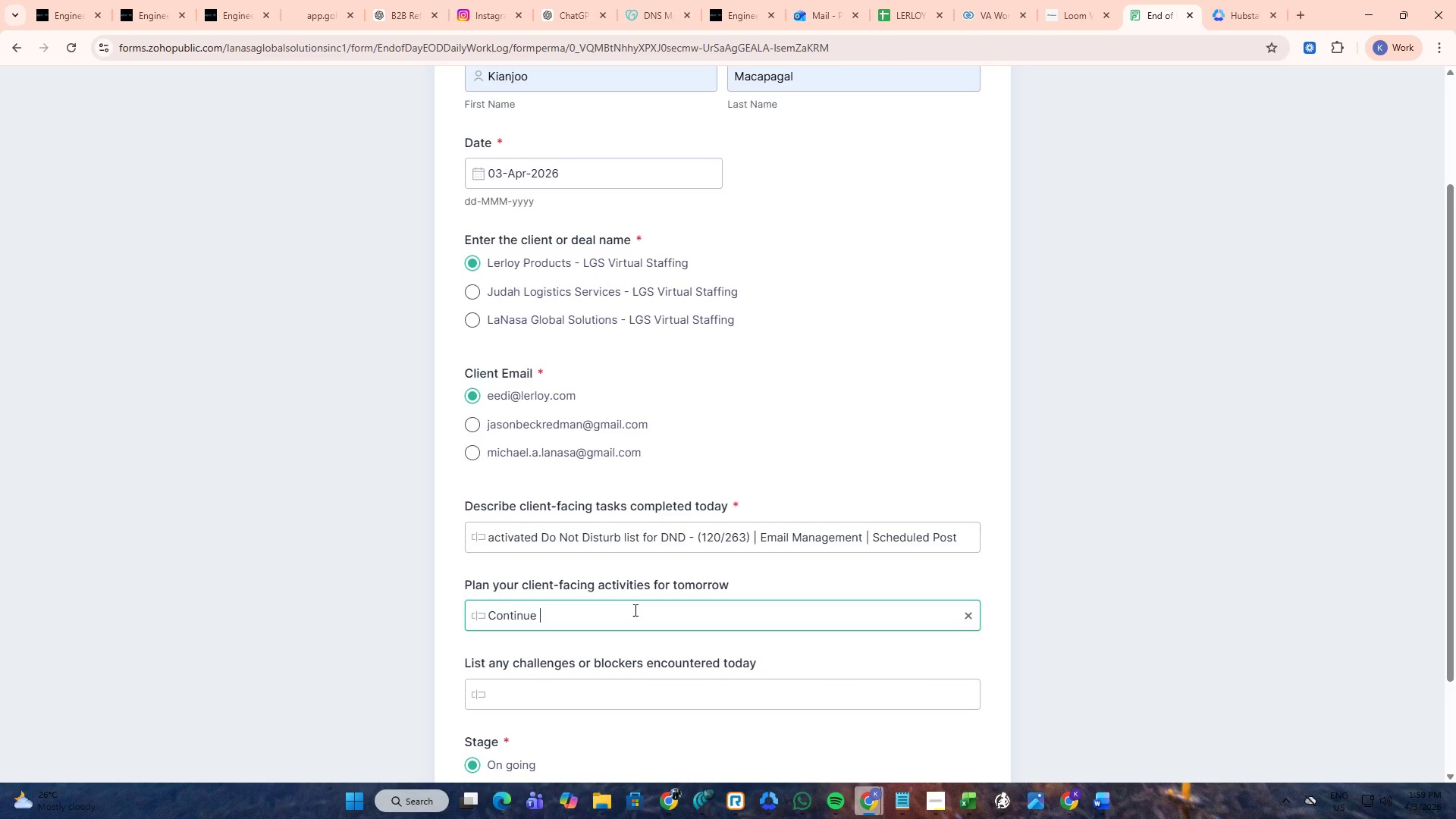 
key(Control+V)
 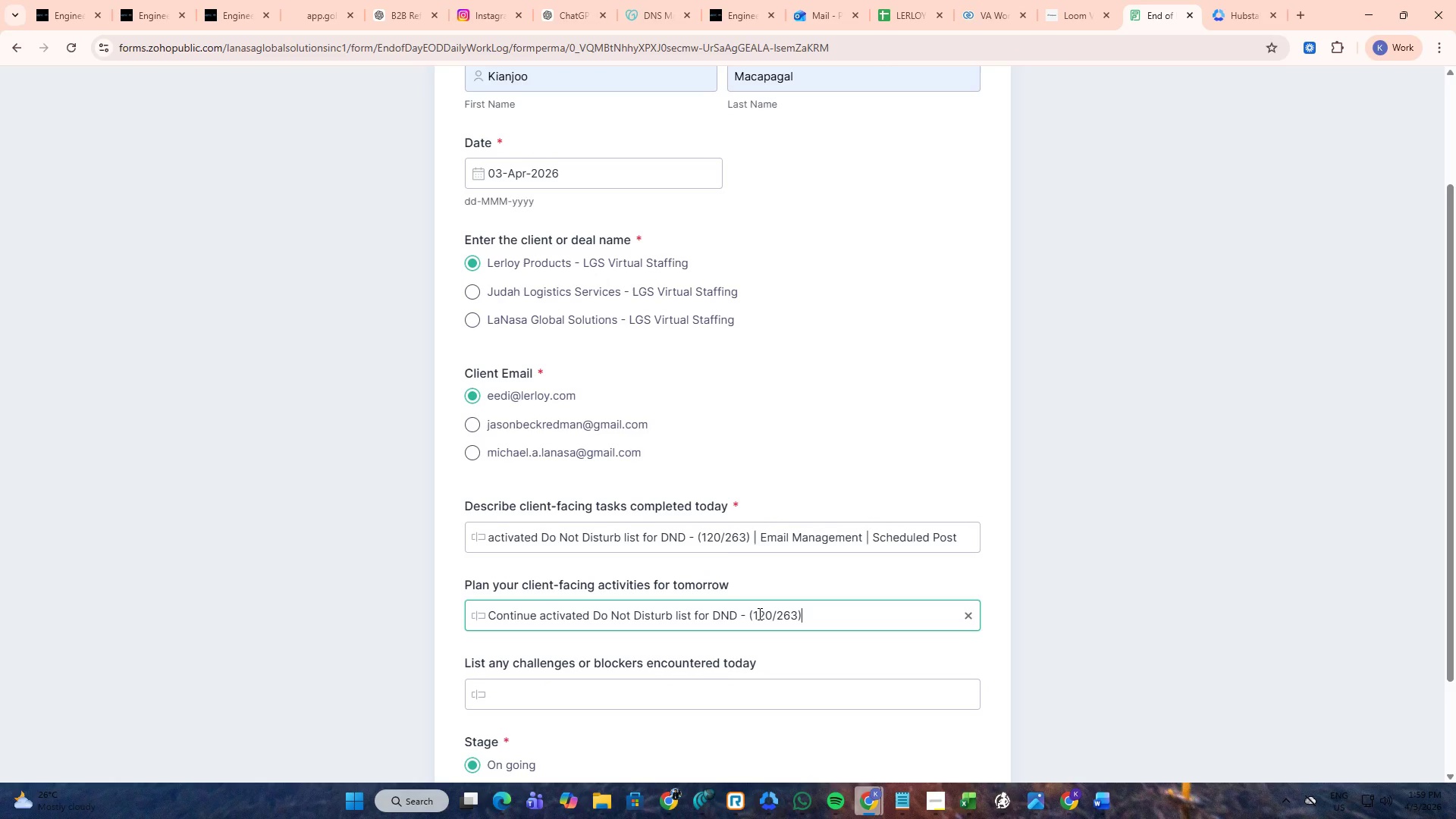 
wait(7.38)
 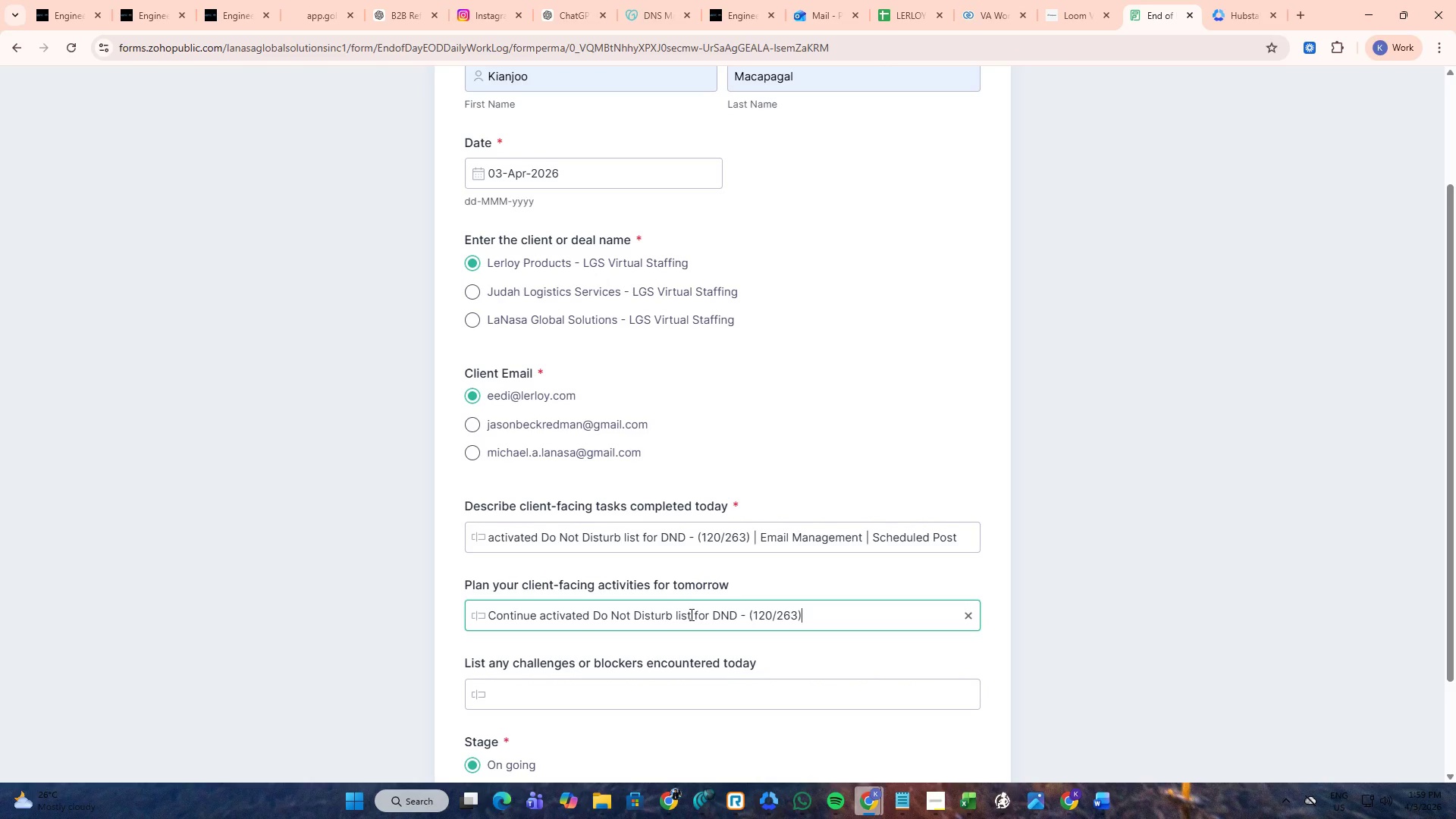 
key(Space)
 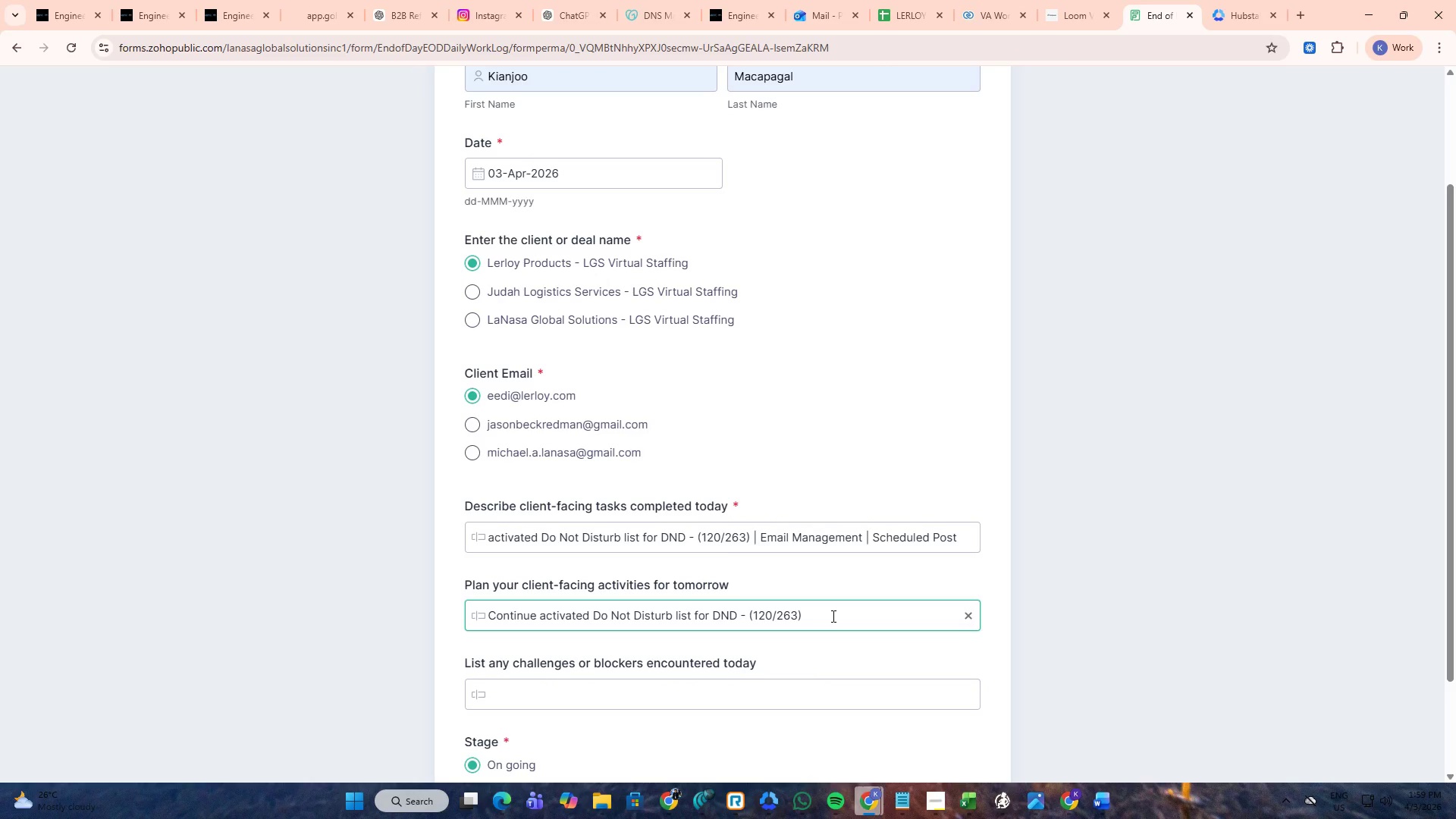 
key(Shift+Quote)
 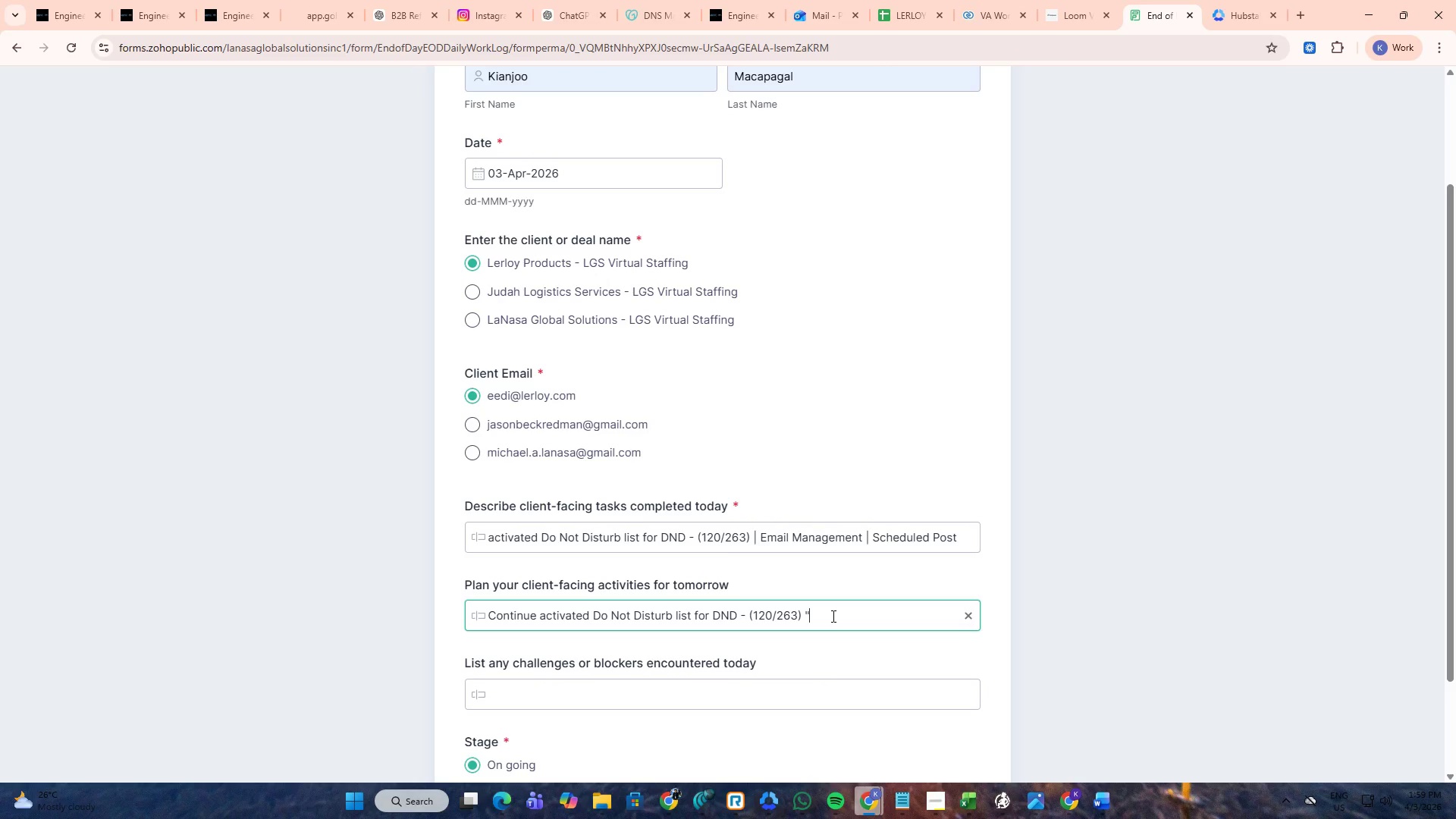 
key(Backspace)
 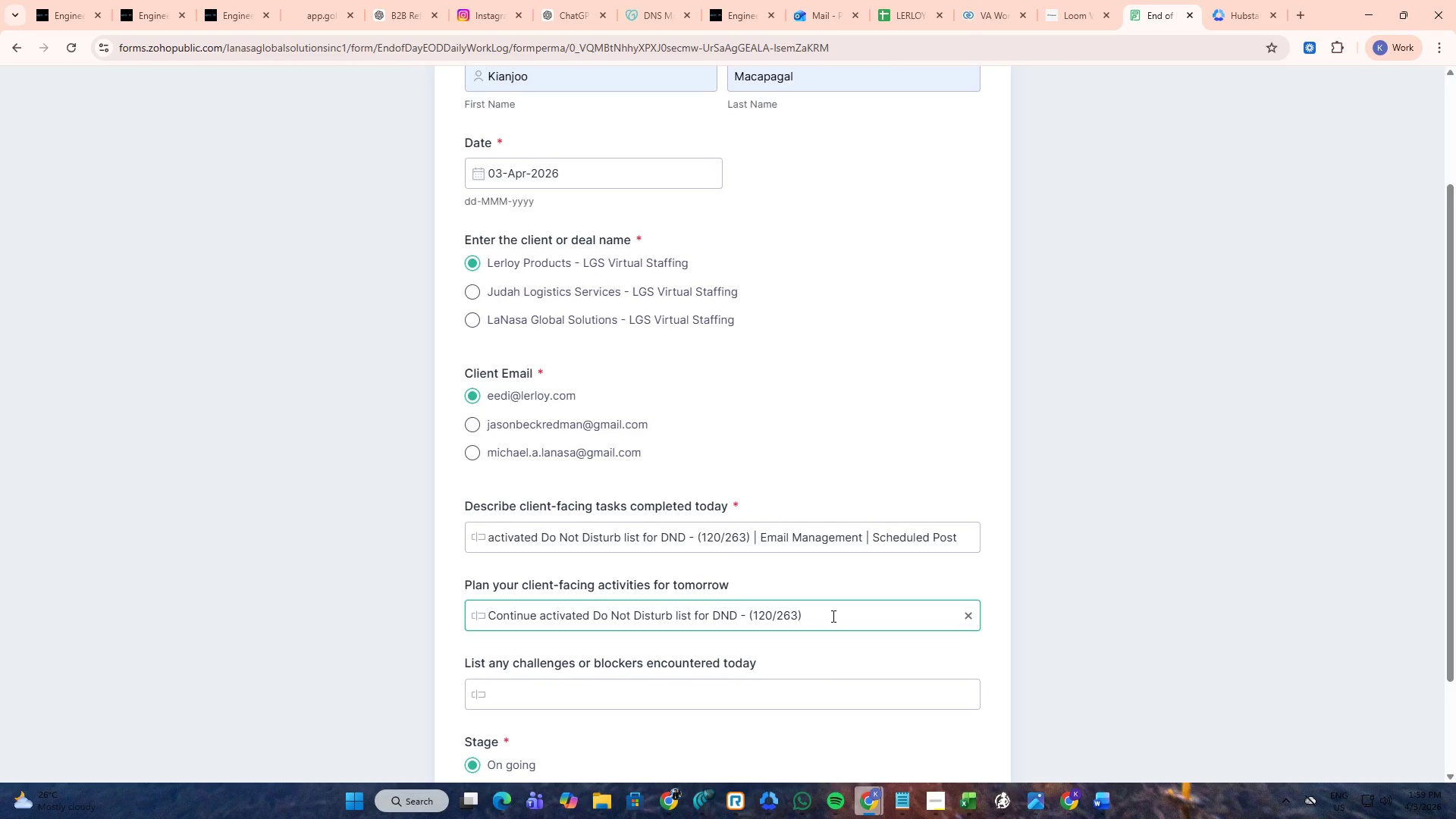 
key(Shift+Semicolon)
 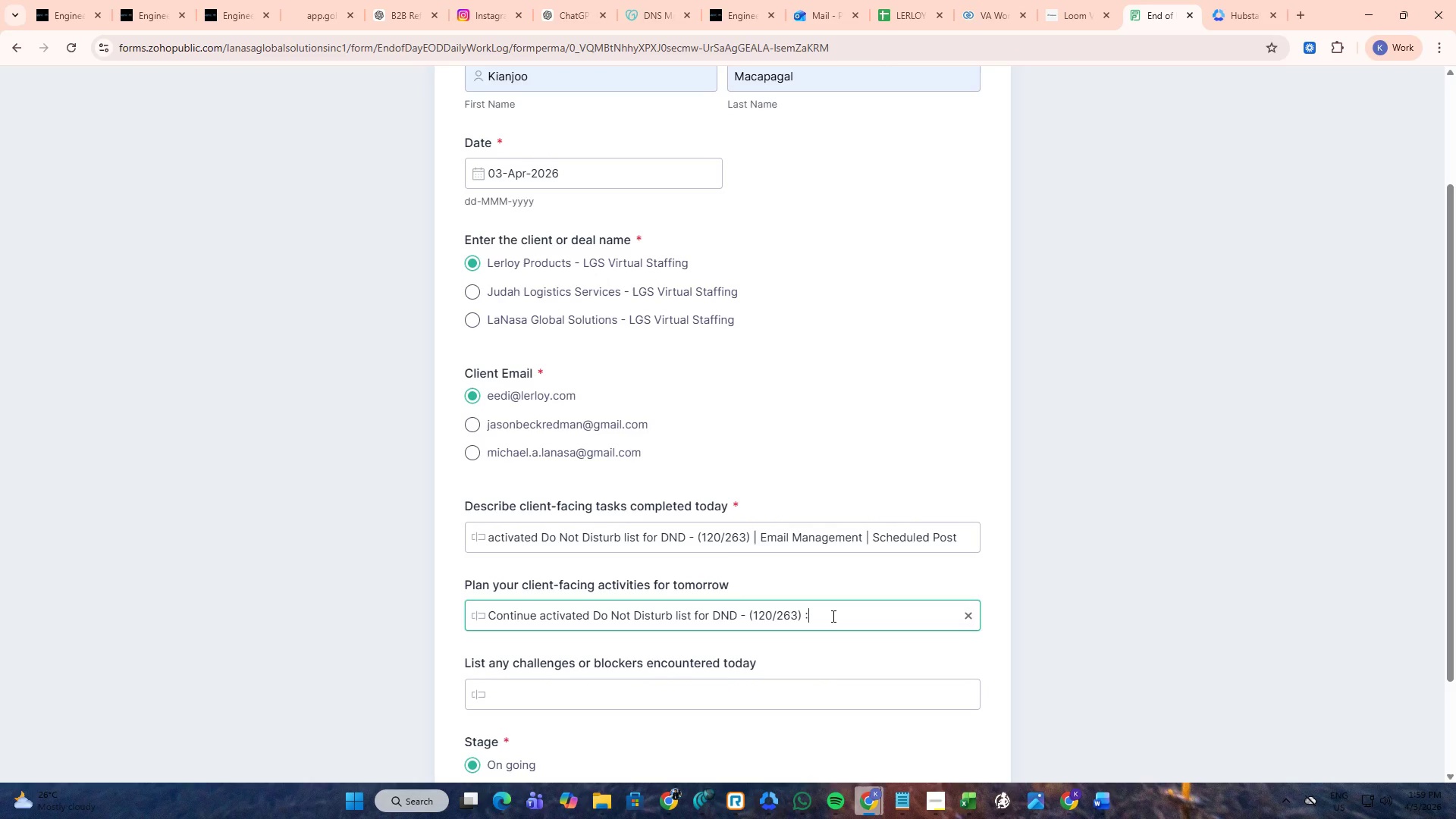 
key(Backspace)
 